 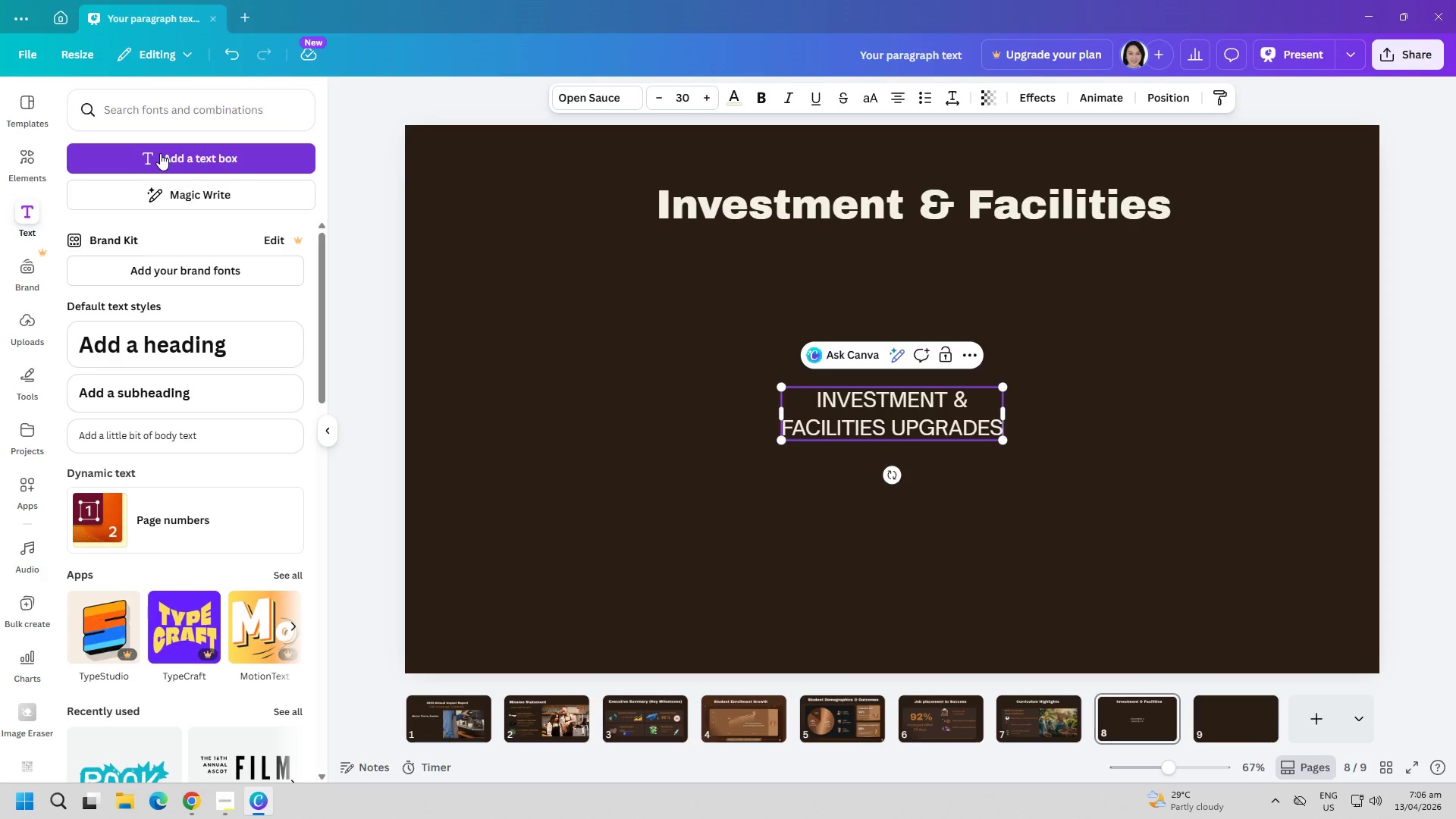 
key(Control+ControlLeft)
 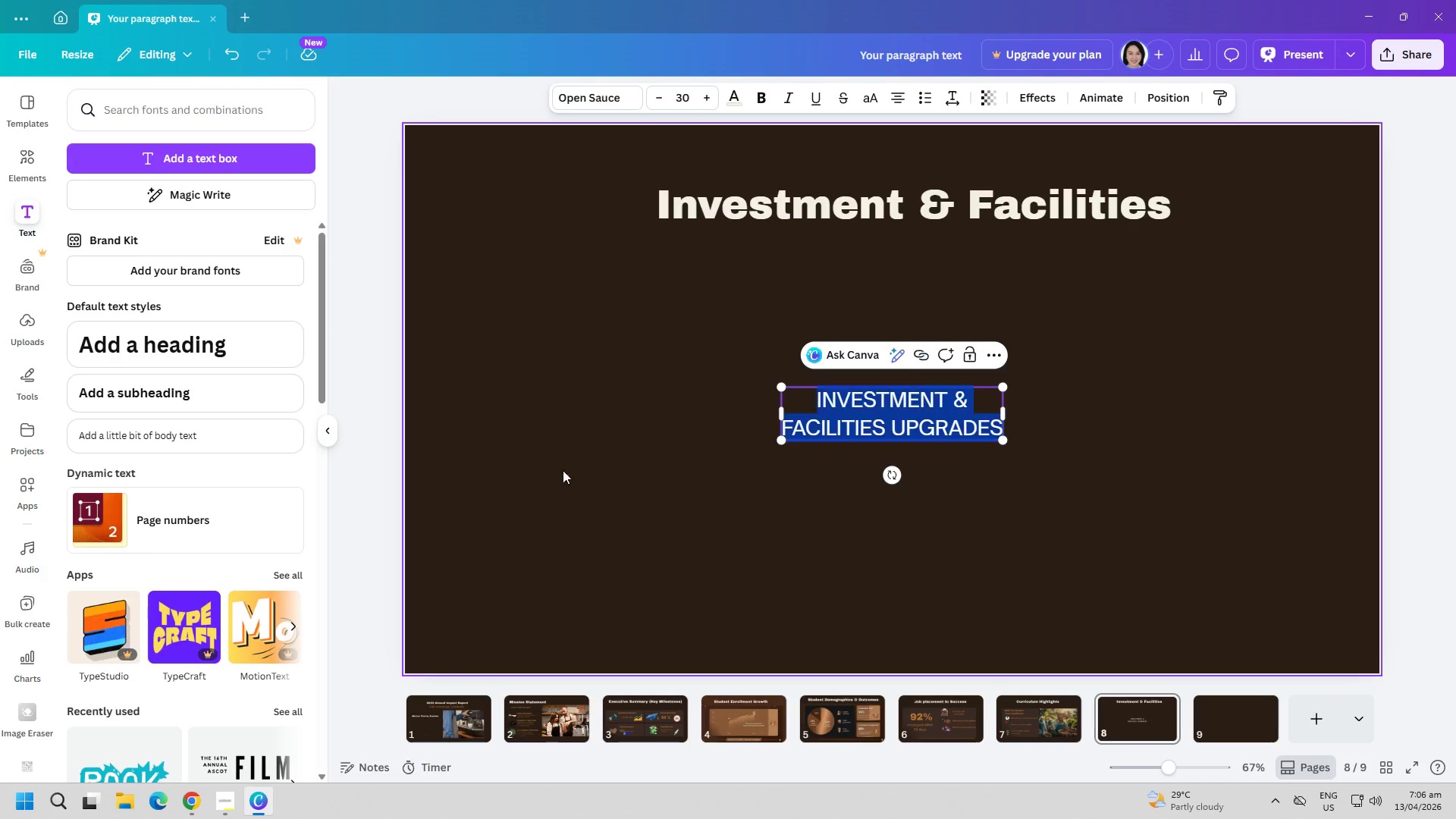 
key(Control+A)
 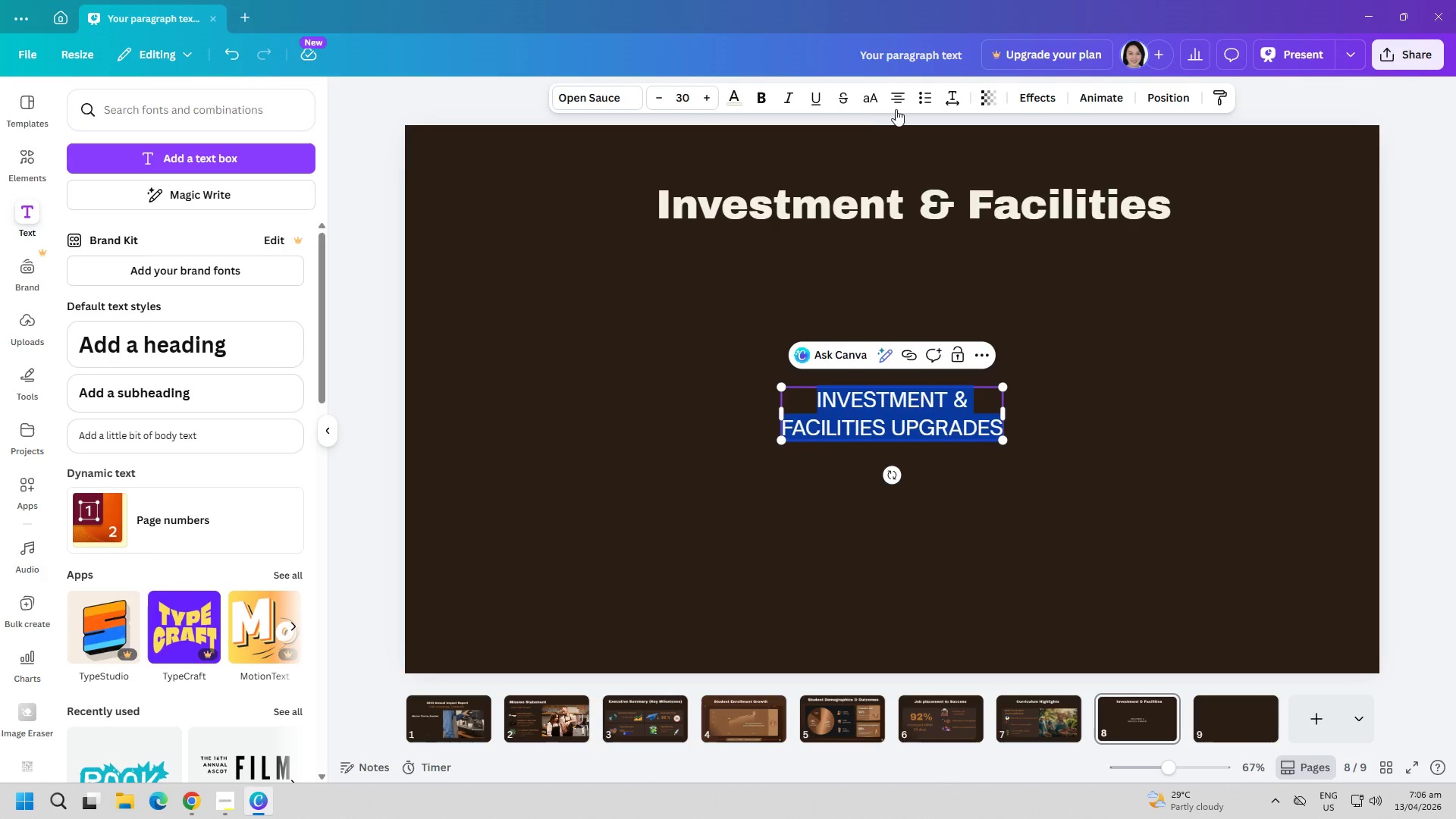 
left_click([897, 99])
 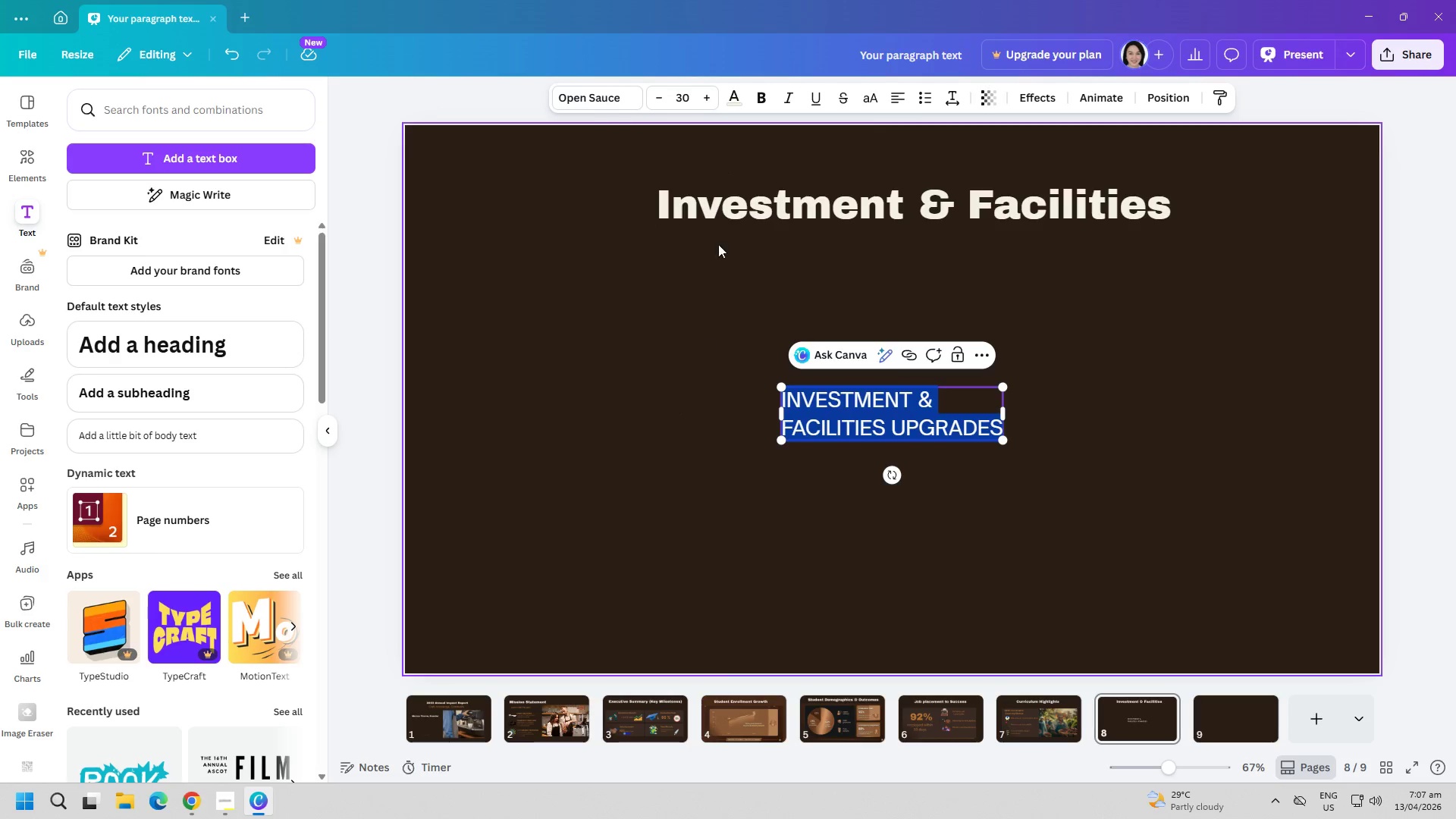 
left_click([736, 99])
 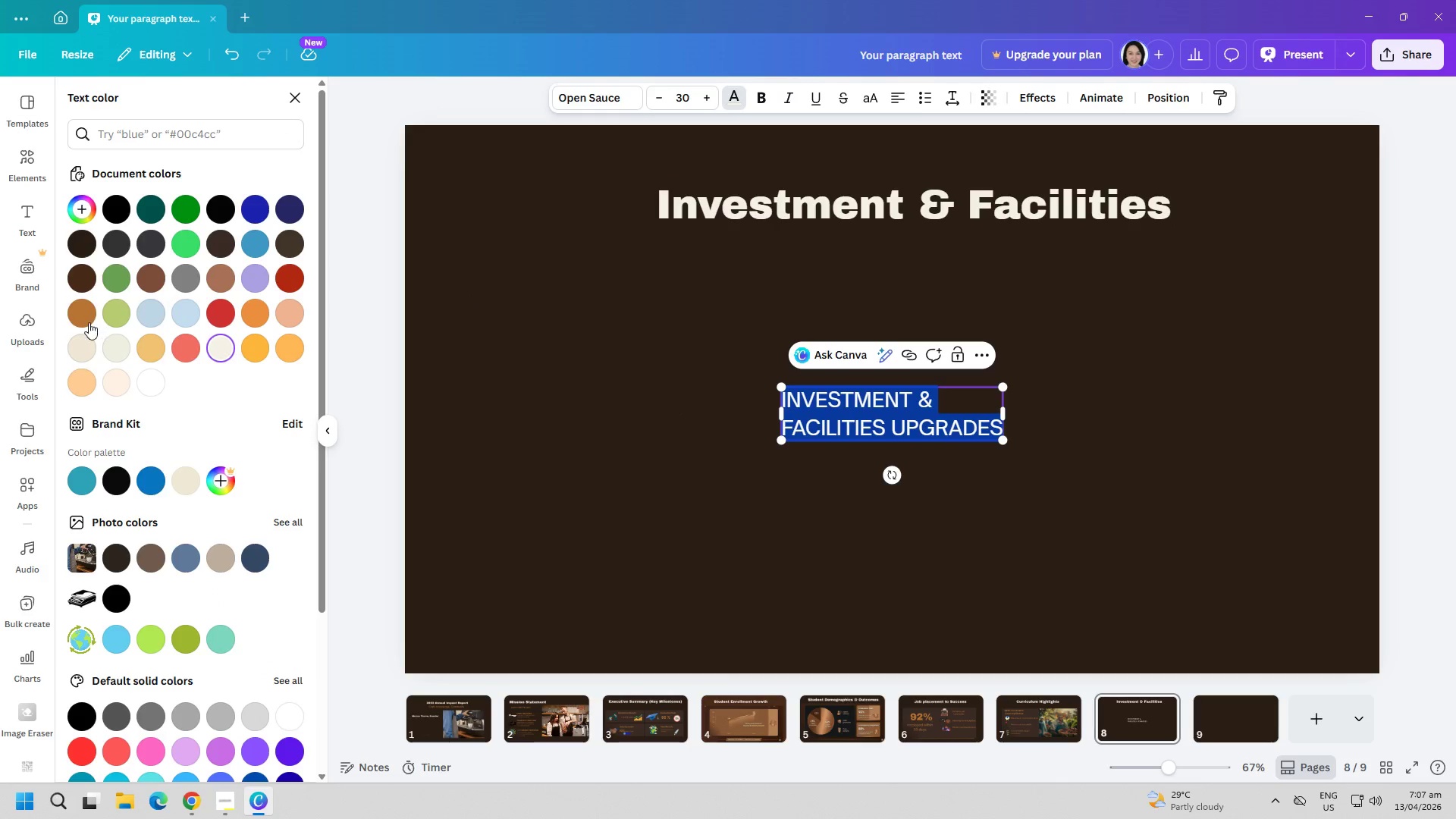 
double_click([552, 435])
 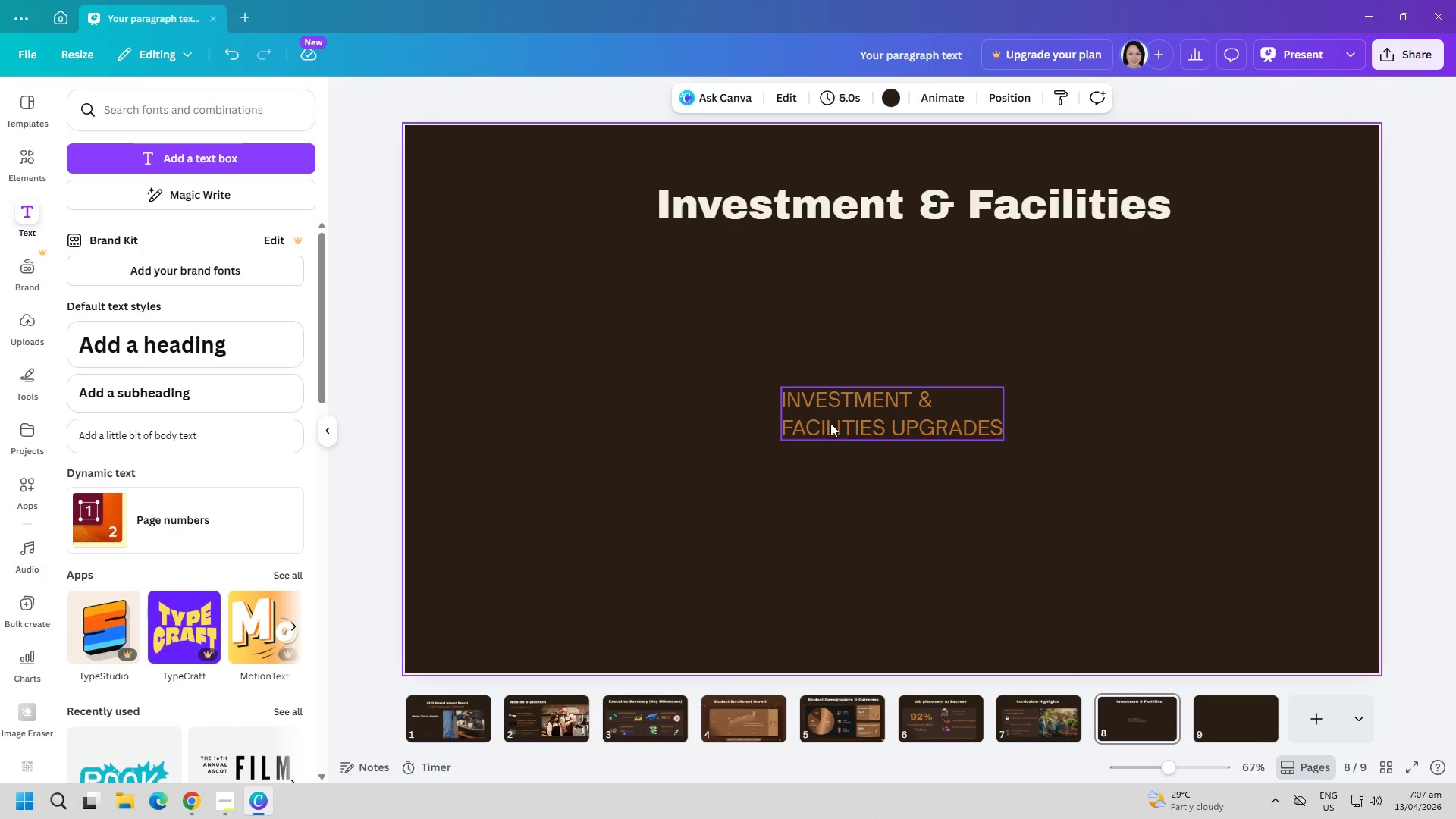 
left_click_drag(start_coordinate=[846, 415], to_coordinate=[571, 325])
 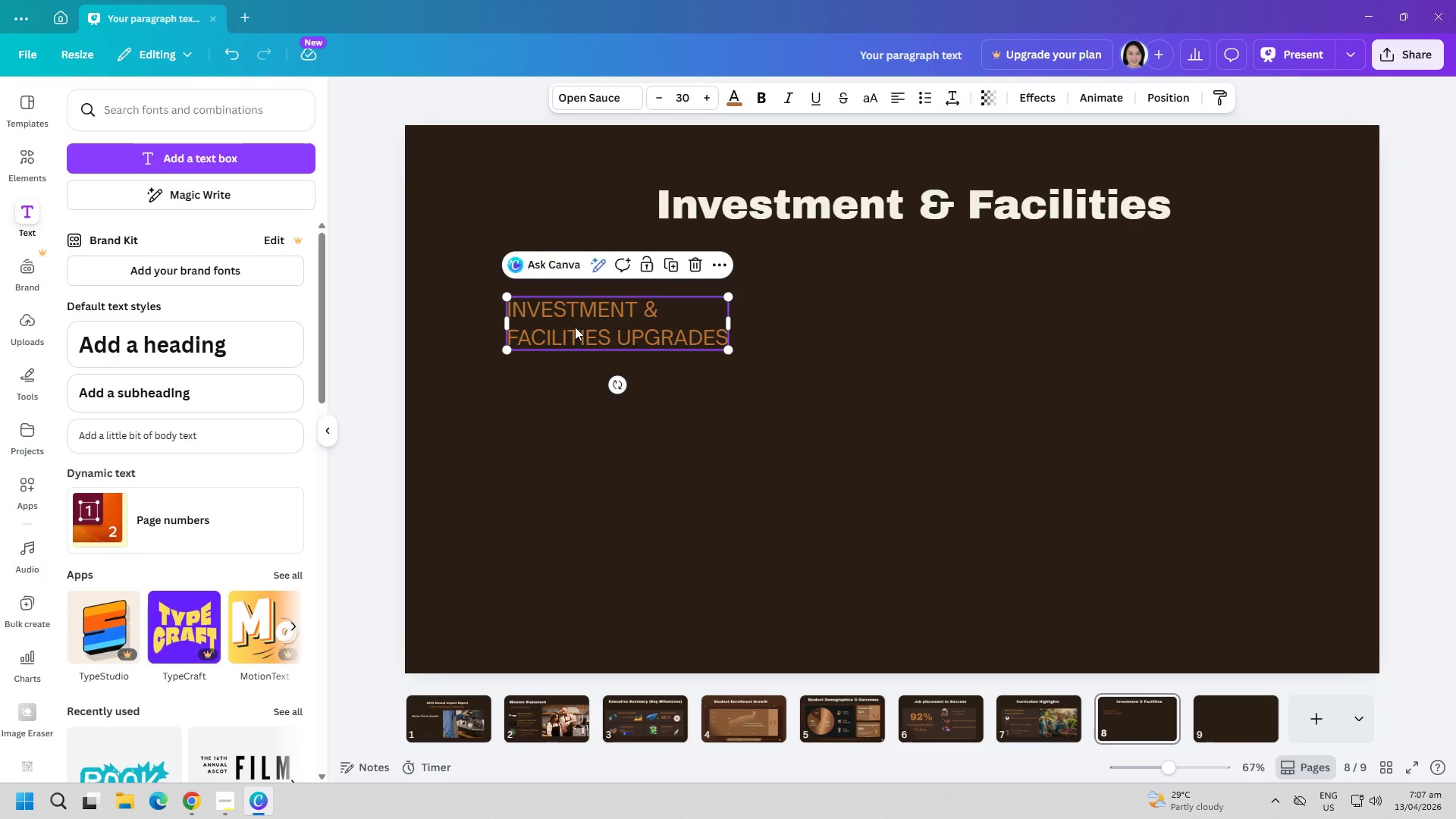 
double_click([575, 327])
 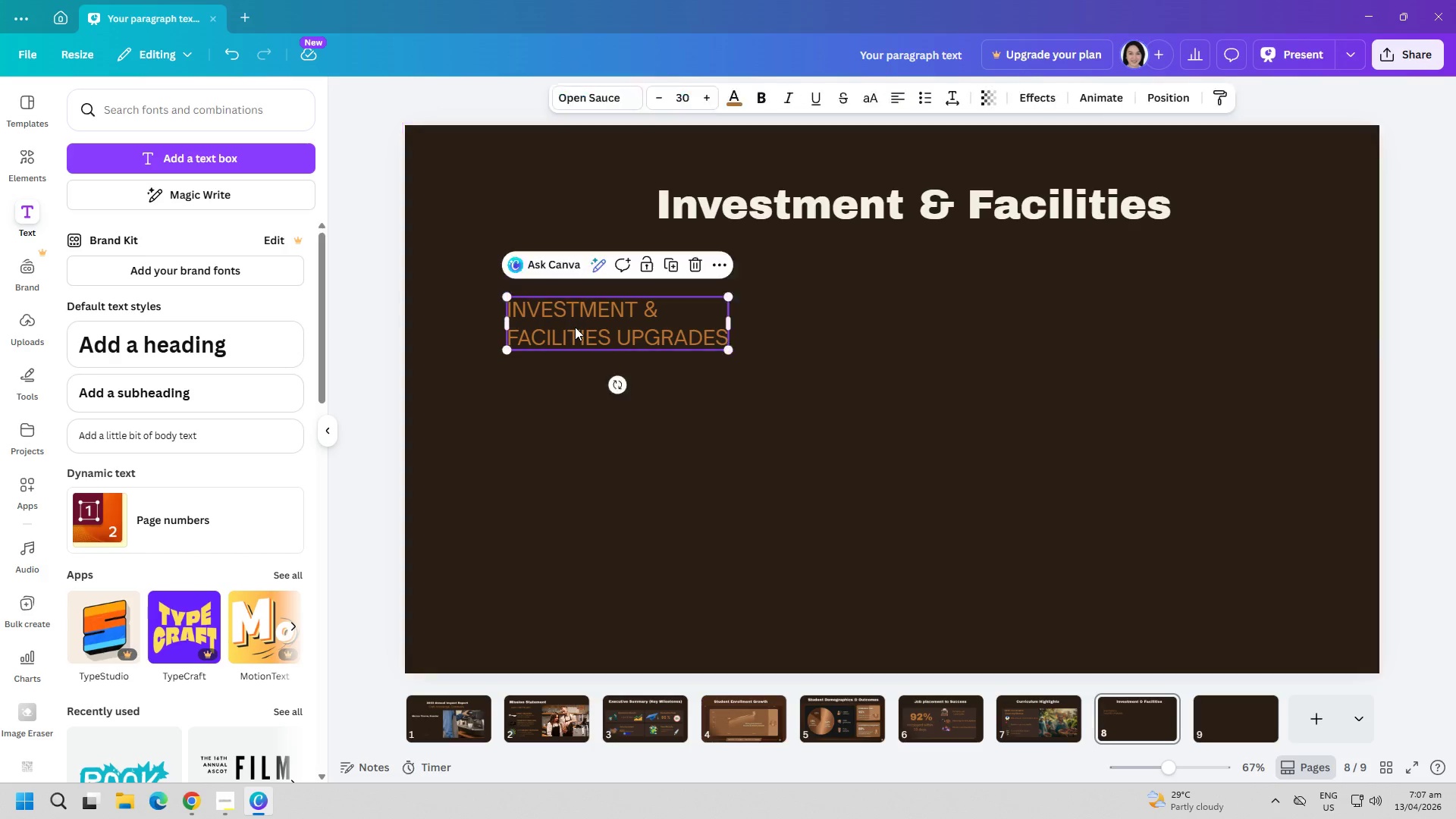 
key(Control+A)
 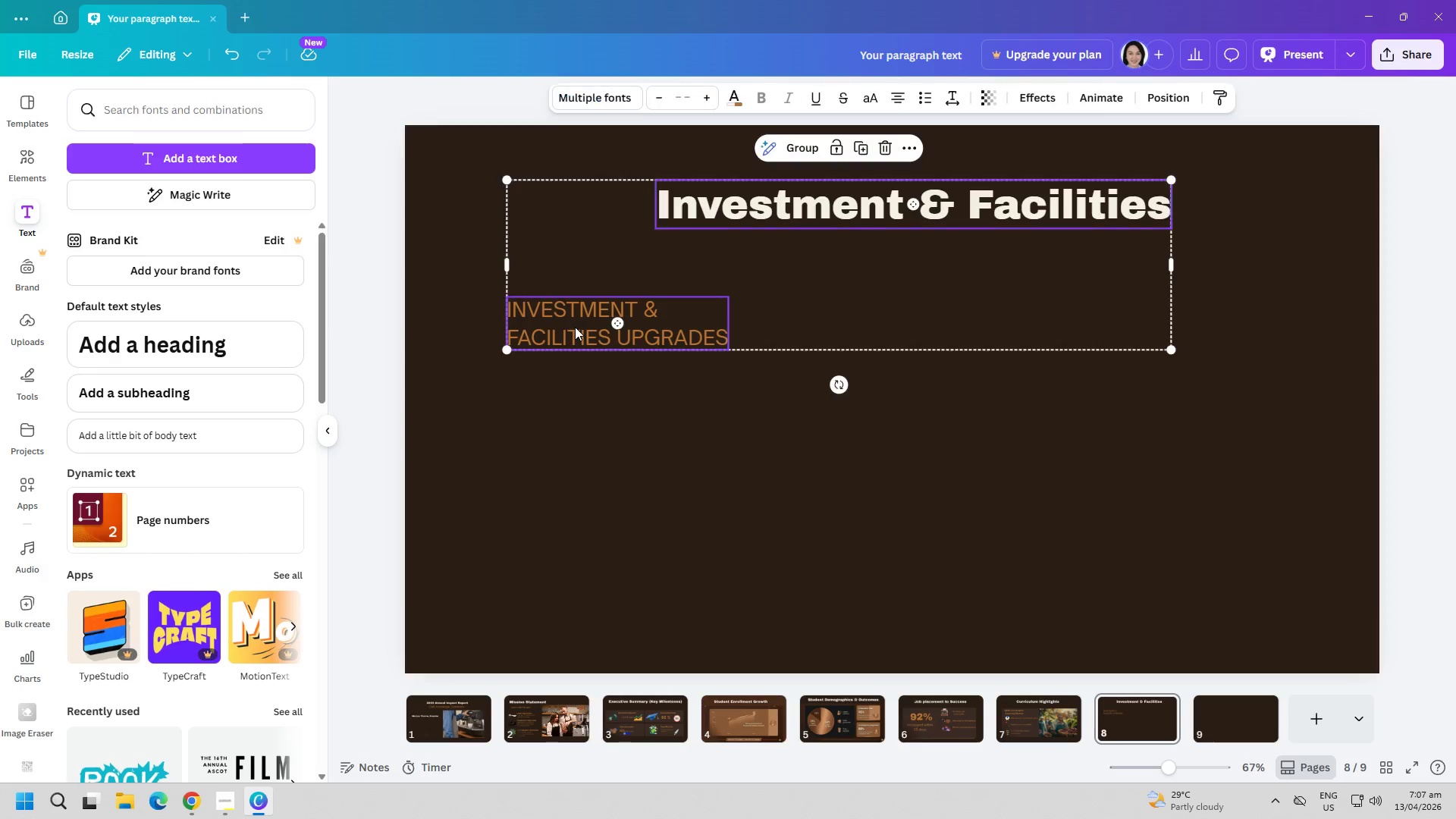 
key(Control+ControlLeft)
 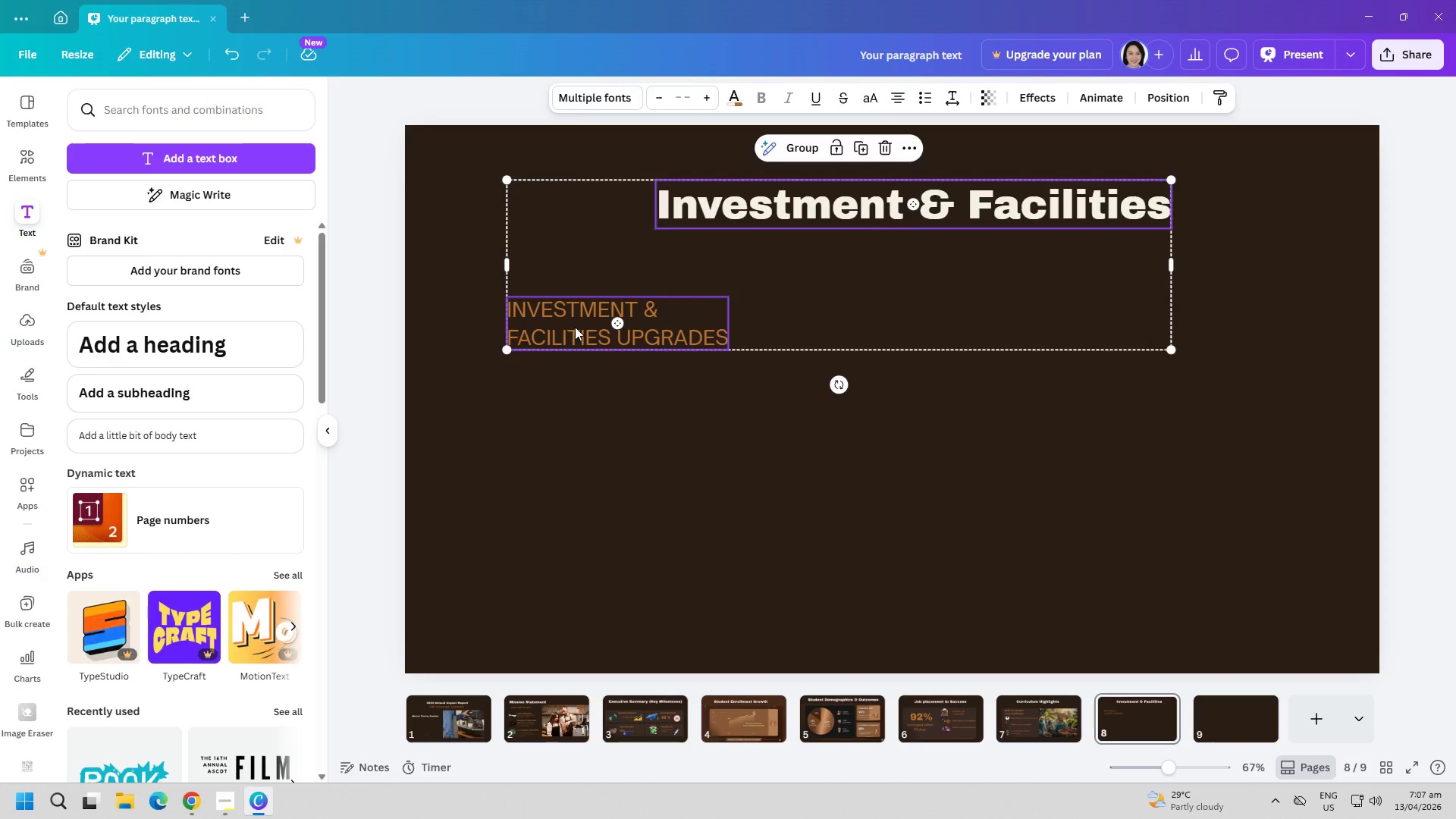 
double_click([575, 327])
 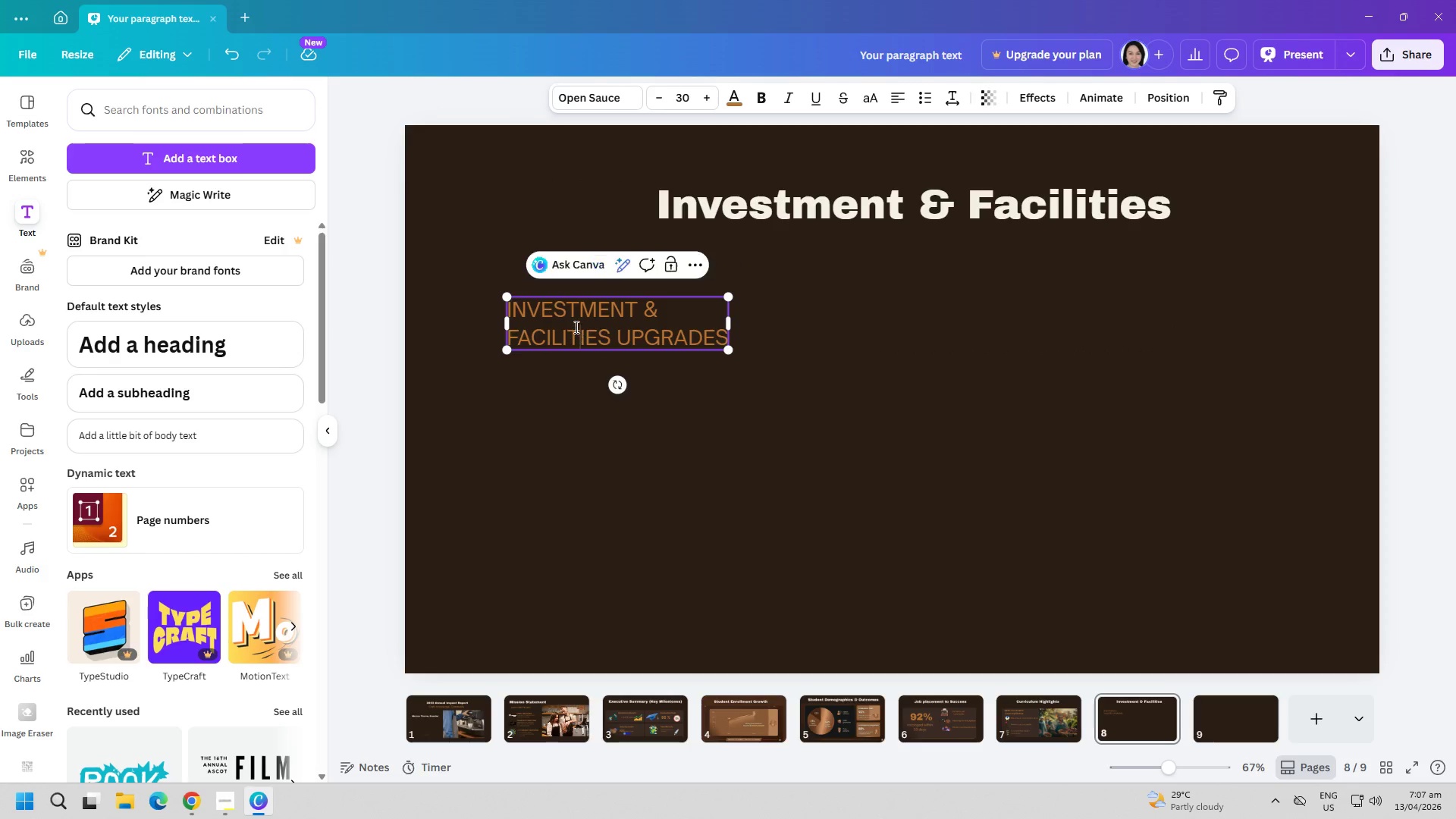 
triple_click([575, 327])
 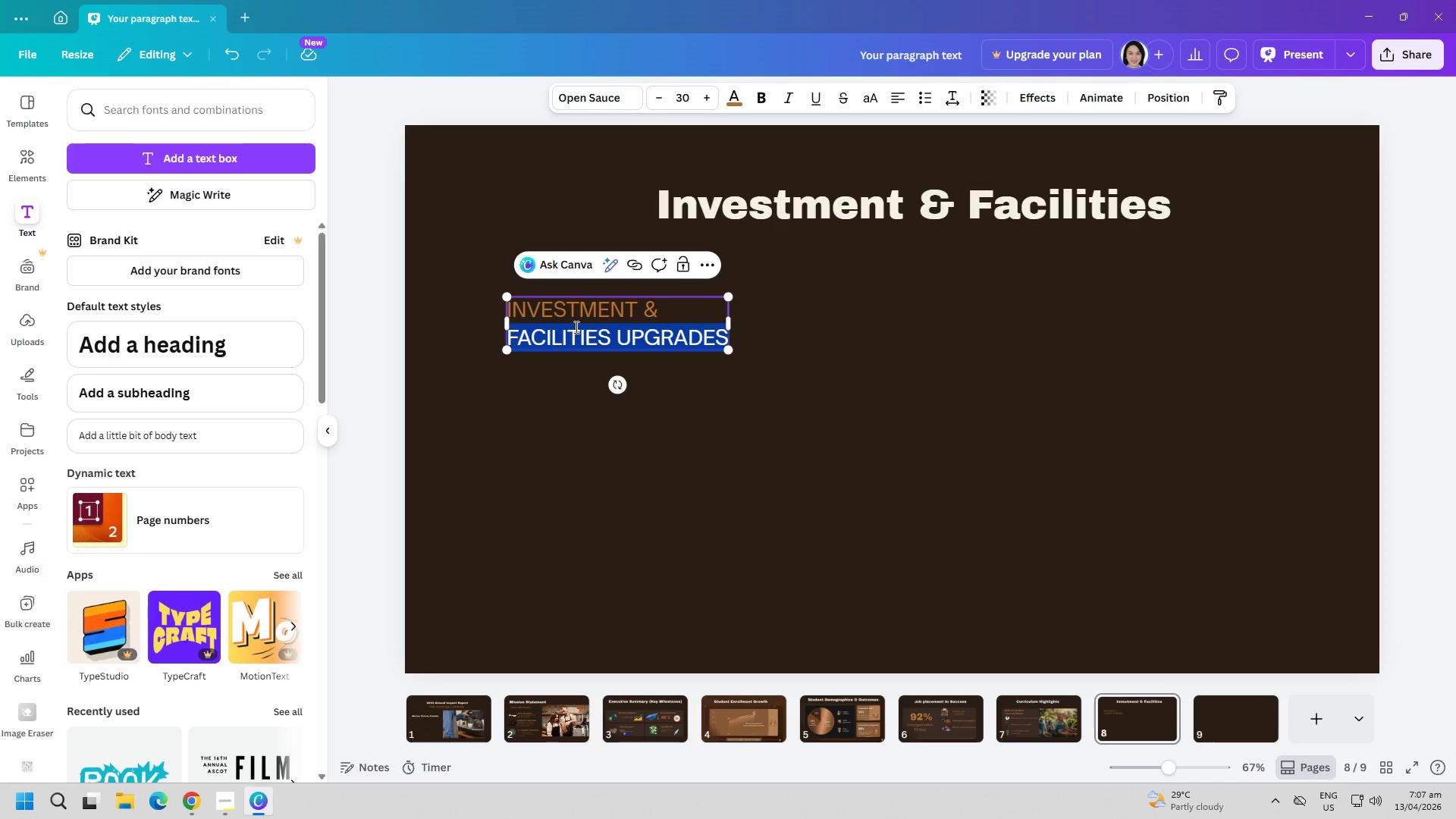 
key(Control+ControlLeft)
 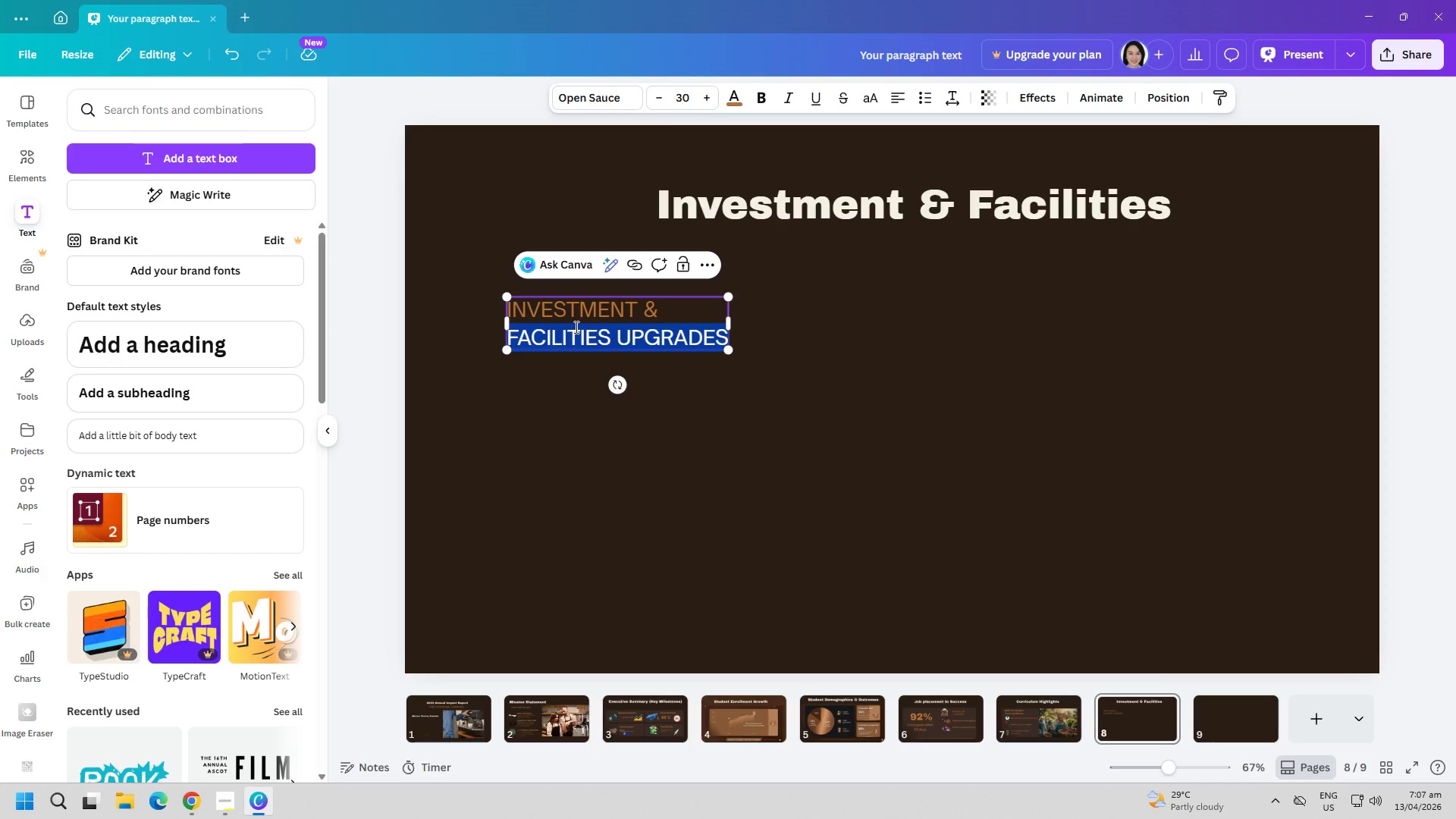 
key(Control+A)
 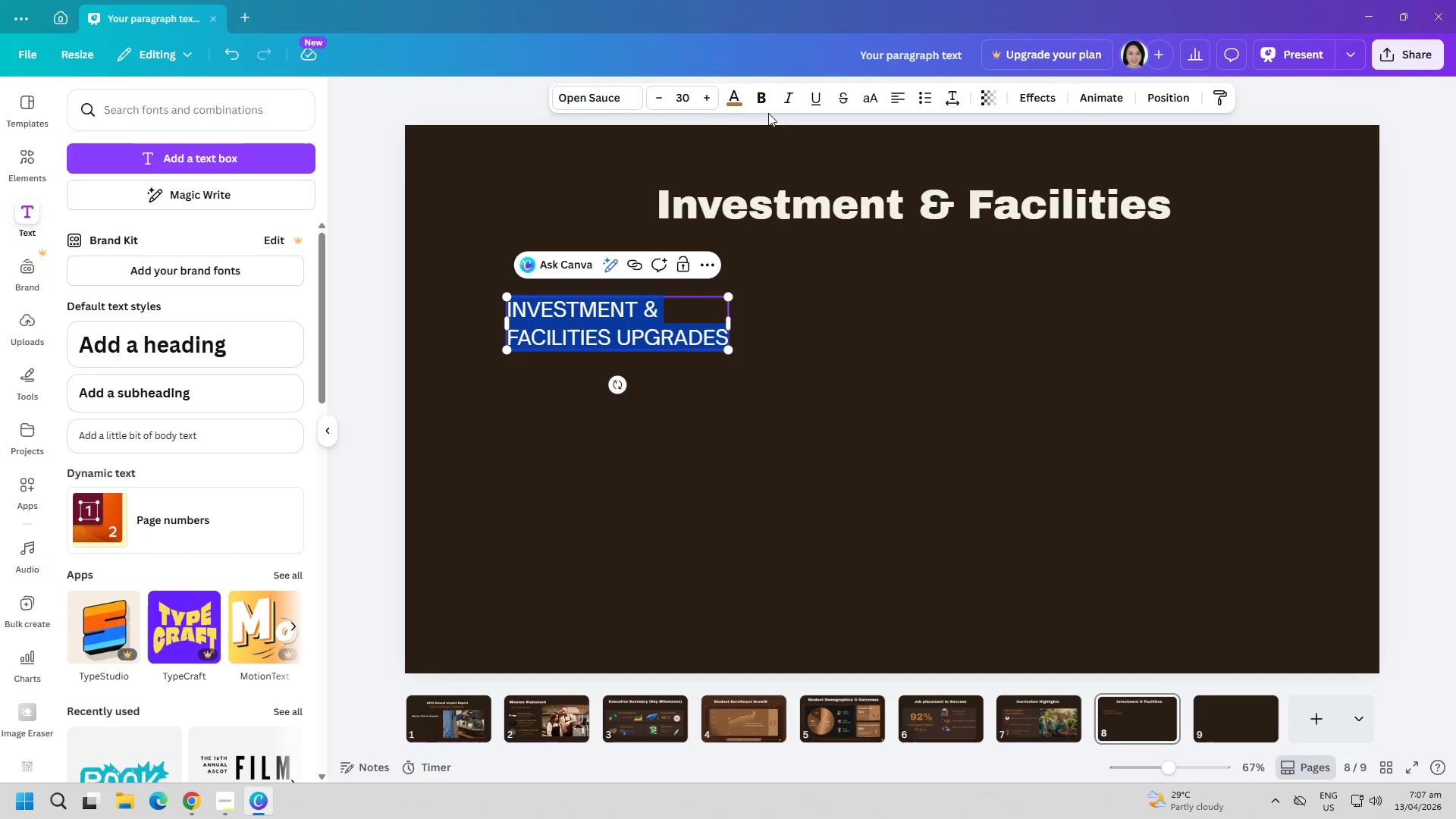 
left_click([739, 94])
 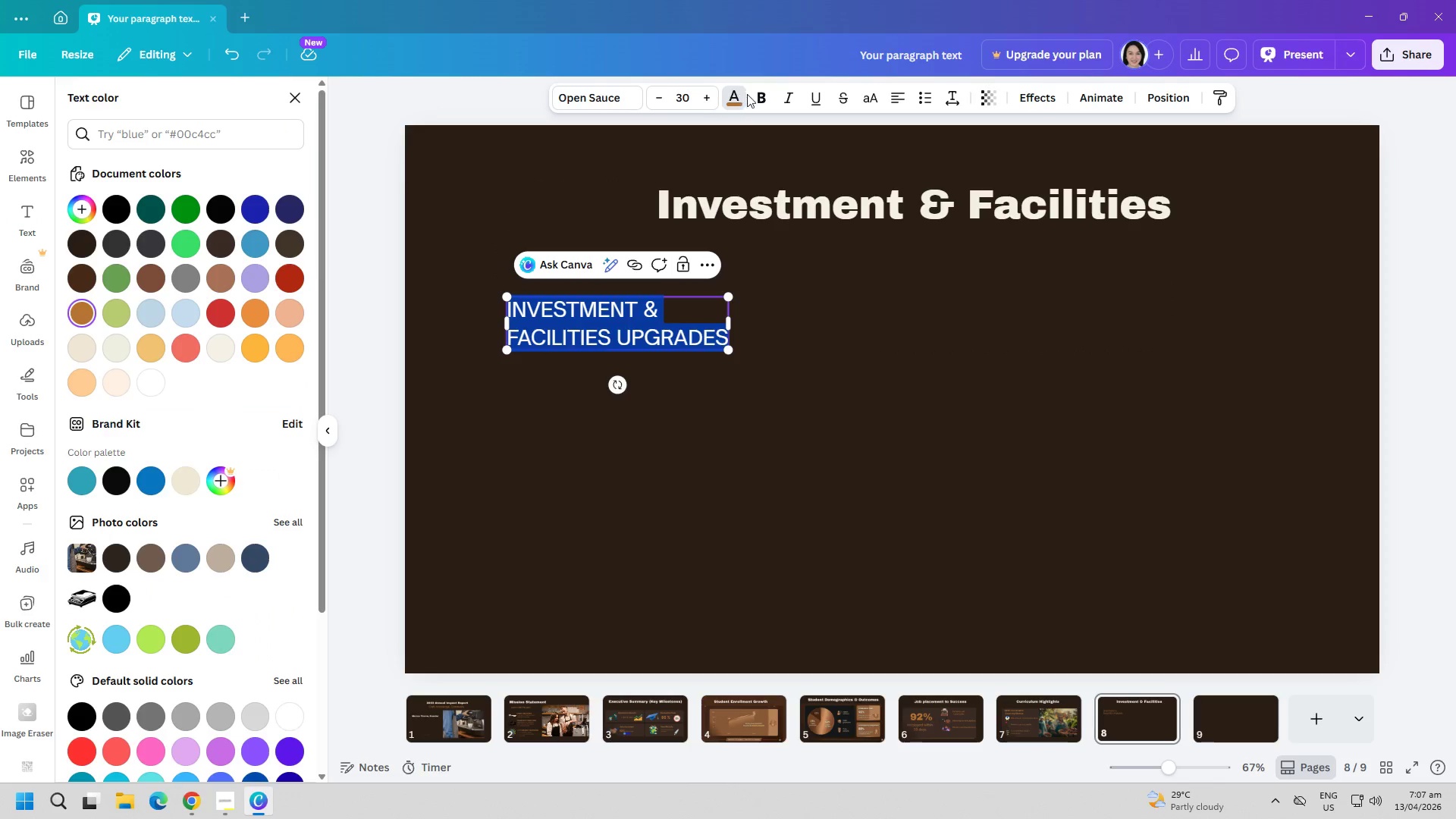 
left_click([757, 95])
 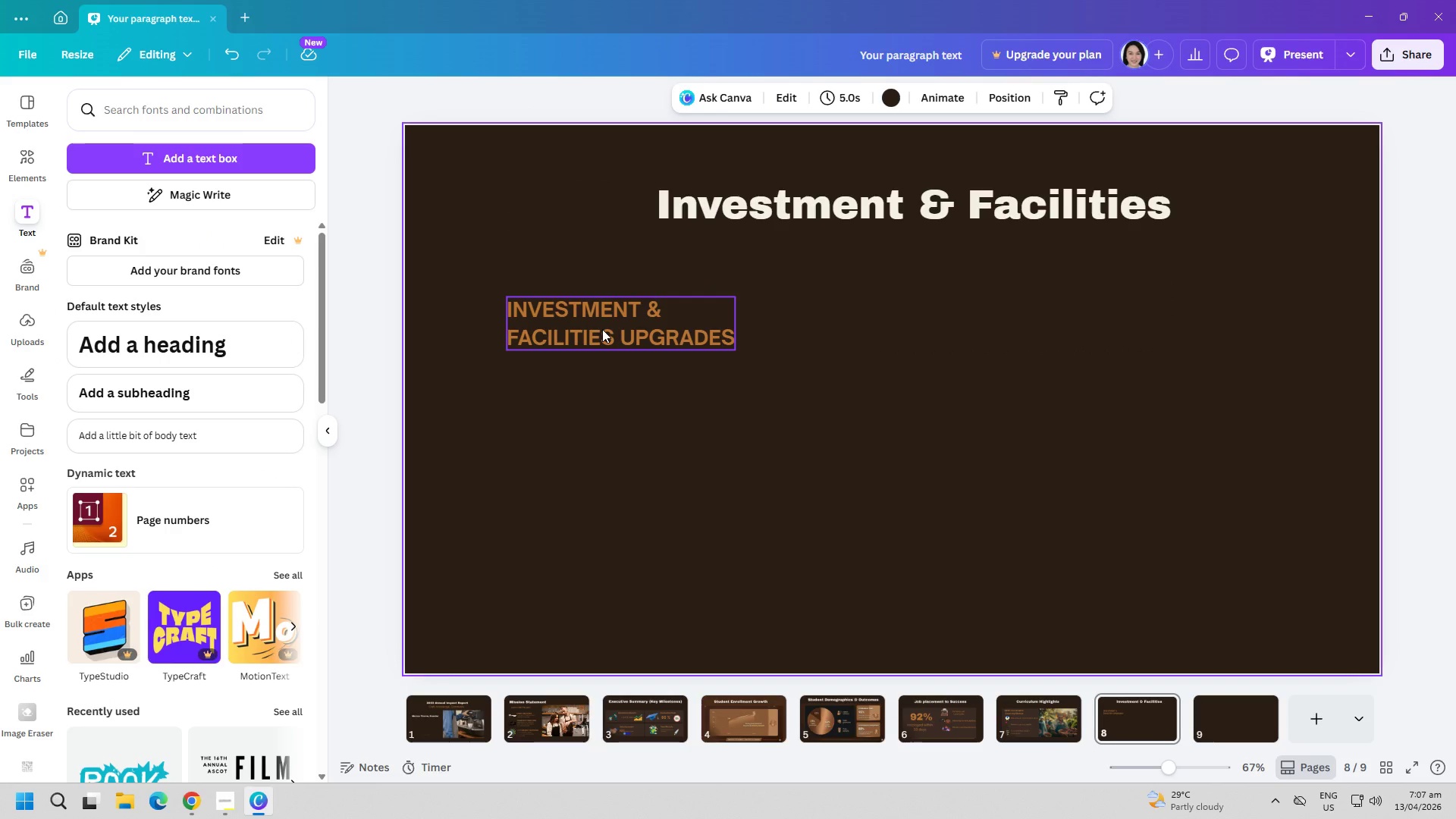 
left_click_drag(start_coordinate=[602, 329], to_coordinate=[599, 318])
 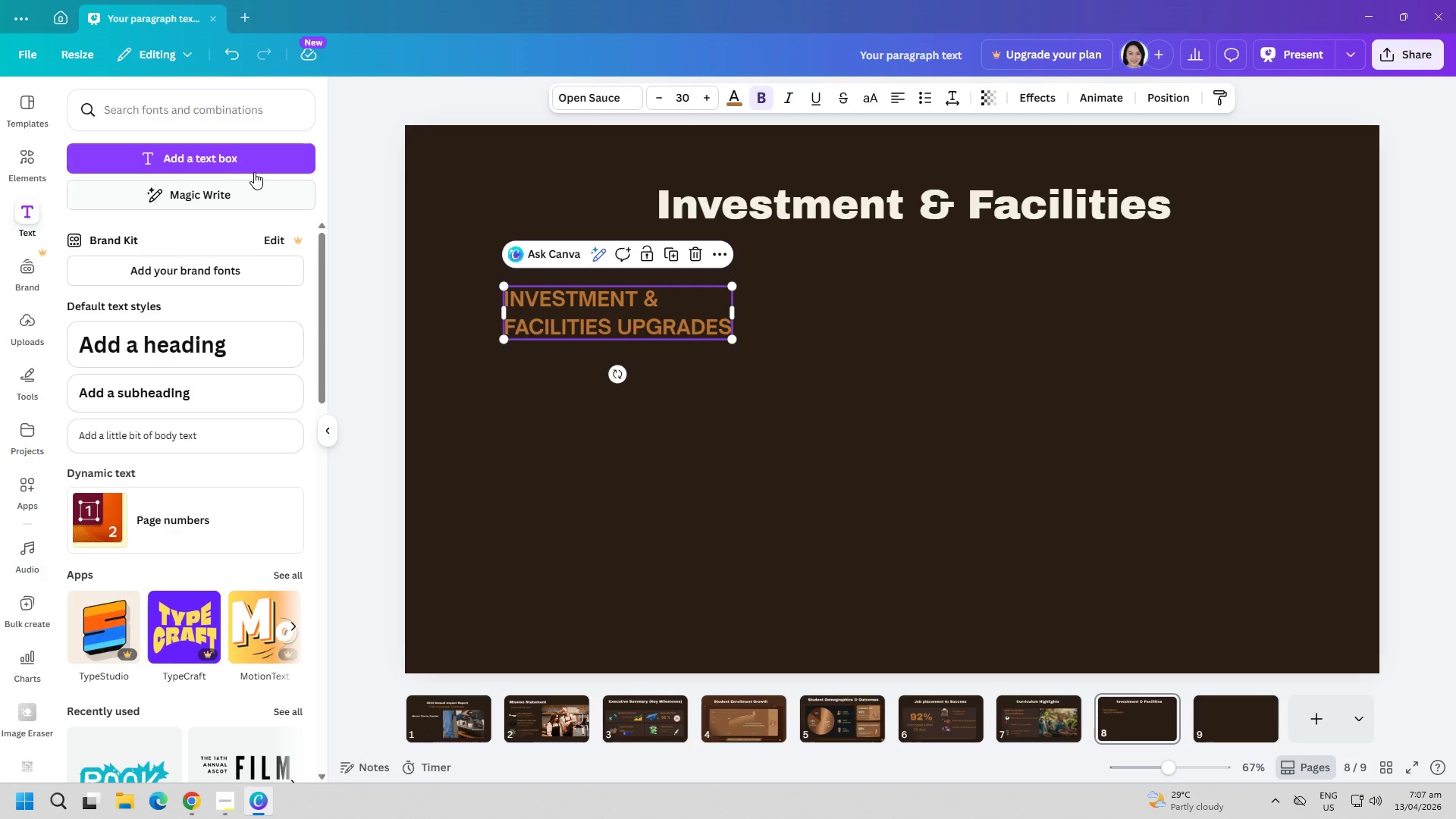 
left_click([251, 164])
 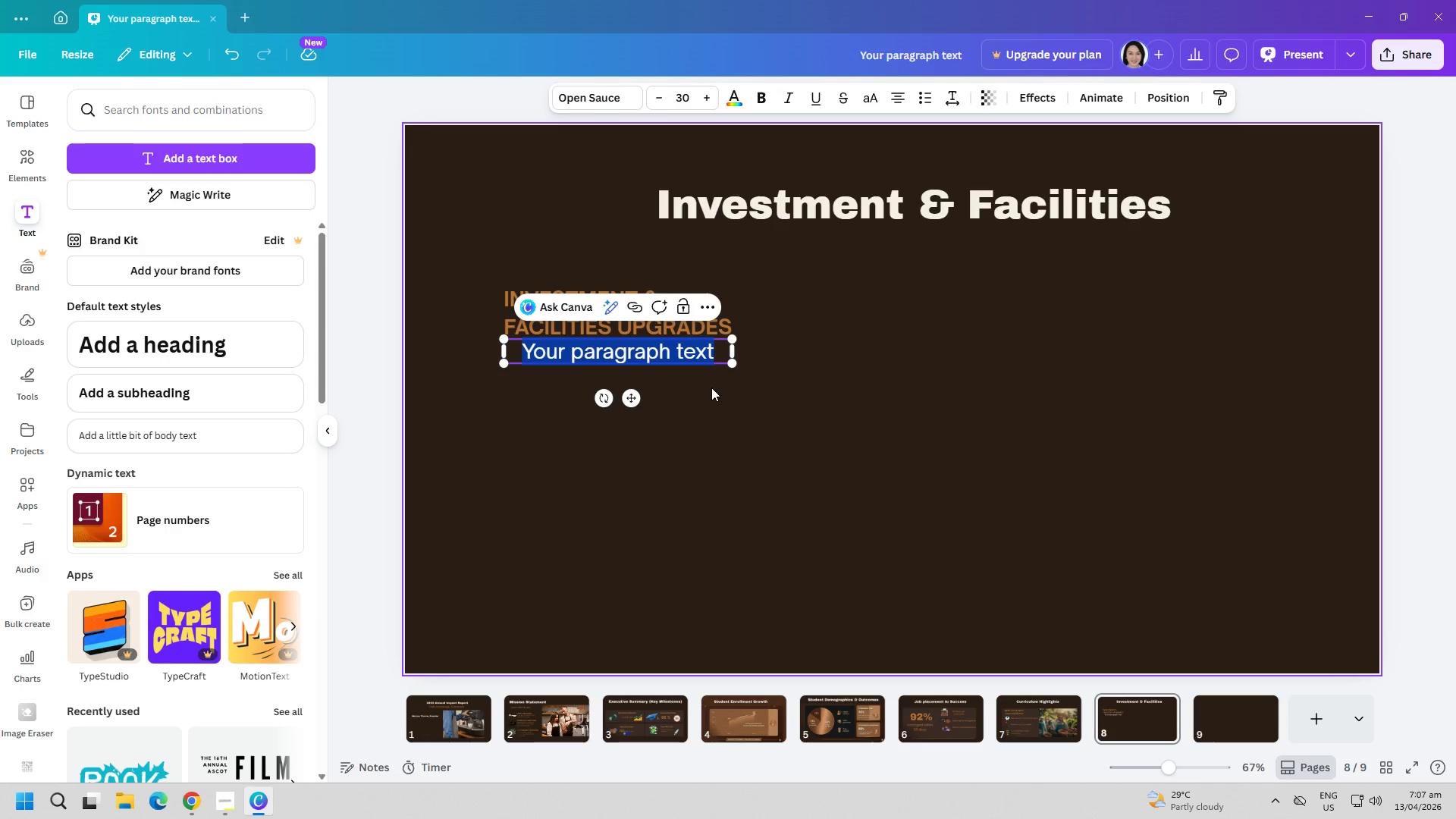 
type(nEW)
key(Backspace)
key(Backspace)
key(Backspace)
type(New commercia-grade)
 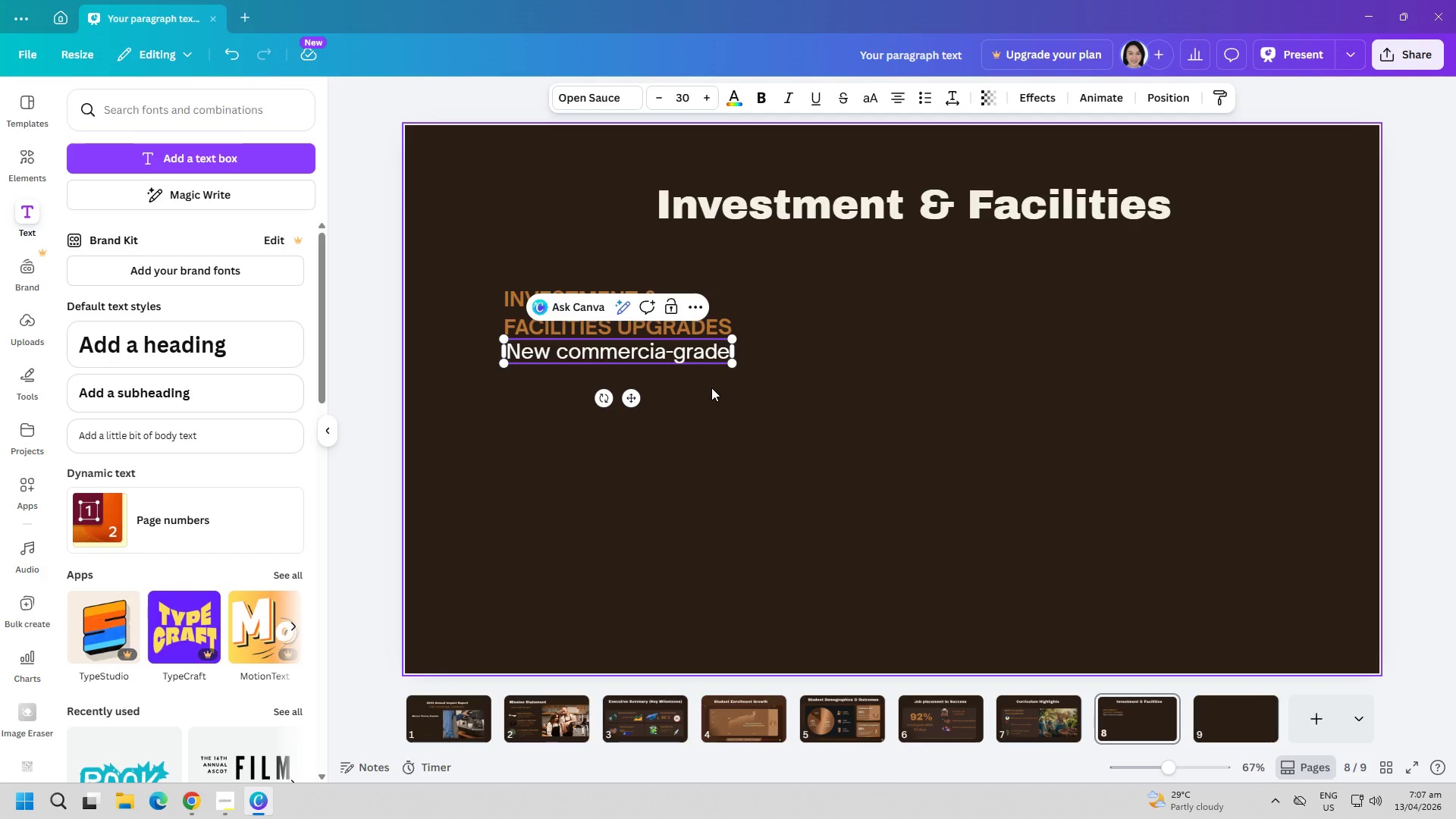 
key(Enter)
 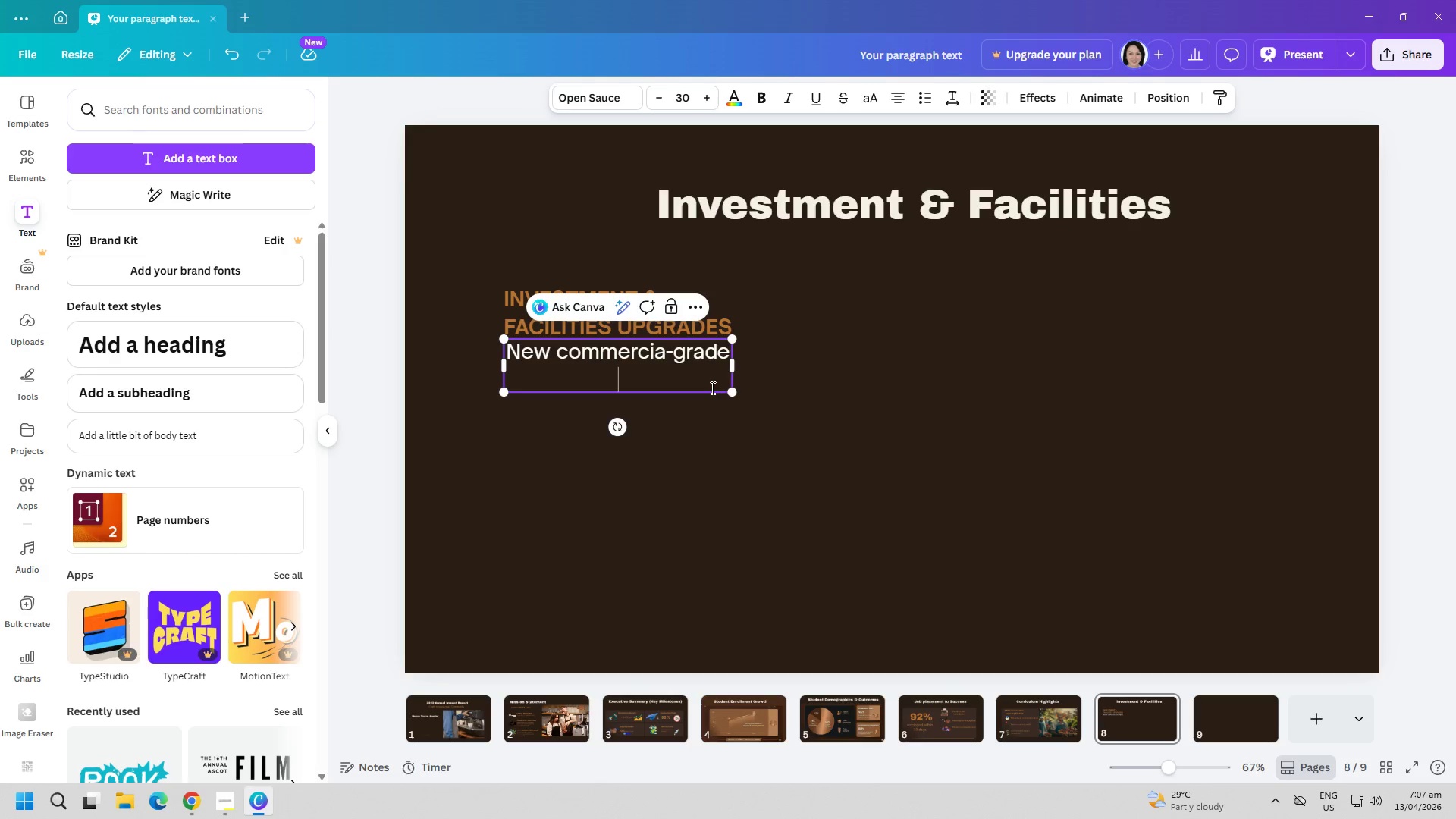 
type(espresso machines)
 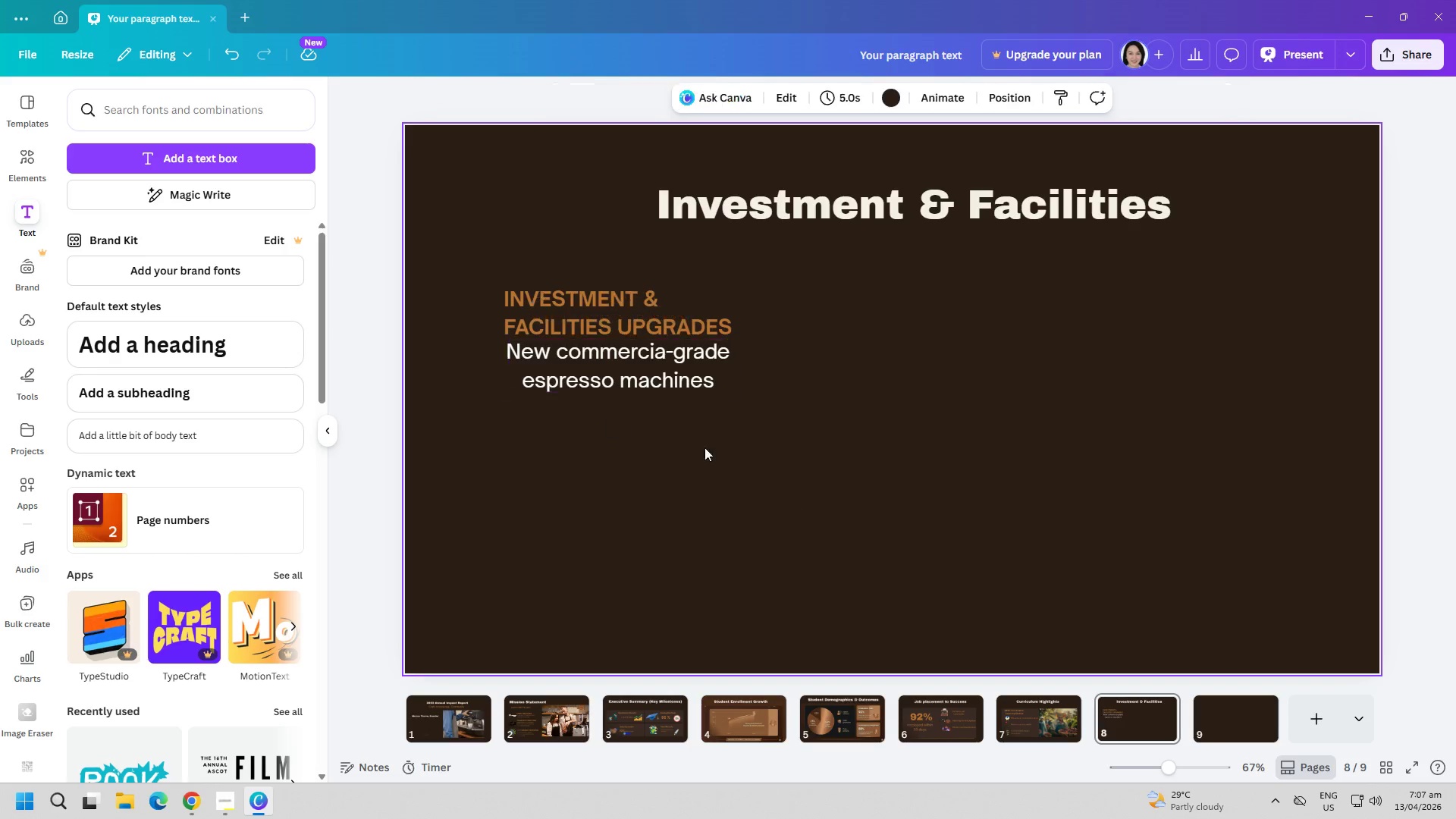 
left_click_drag(start_coordinate=[613, 379], to_coordinate=[739, 404])
 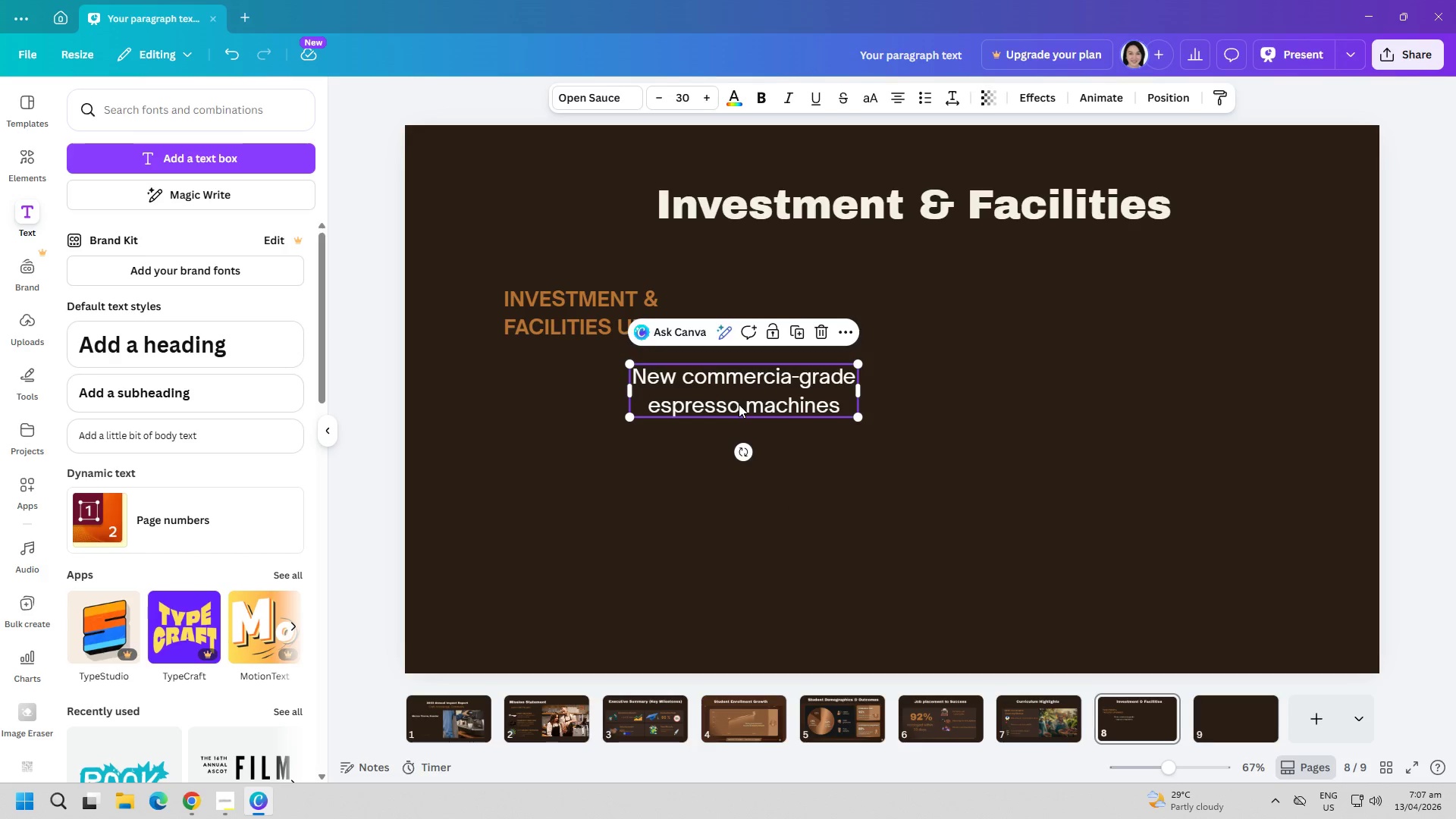 
double_click([740, 403])
 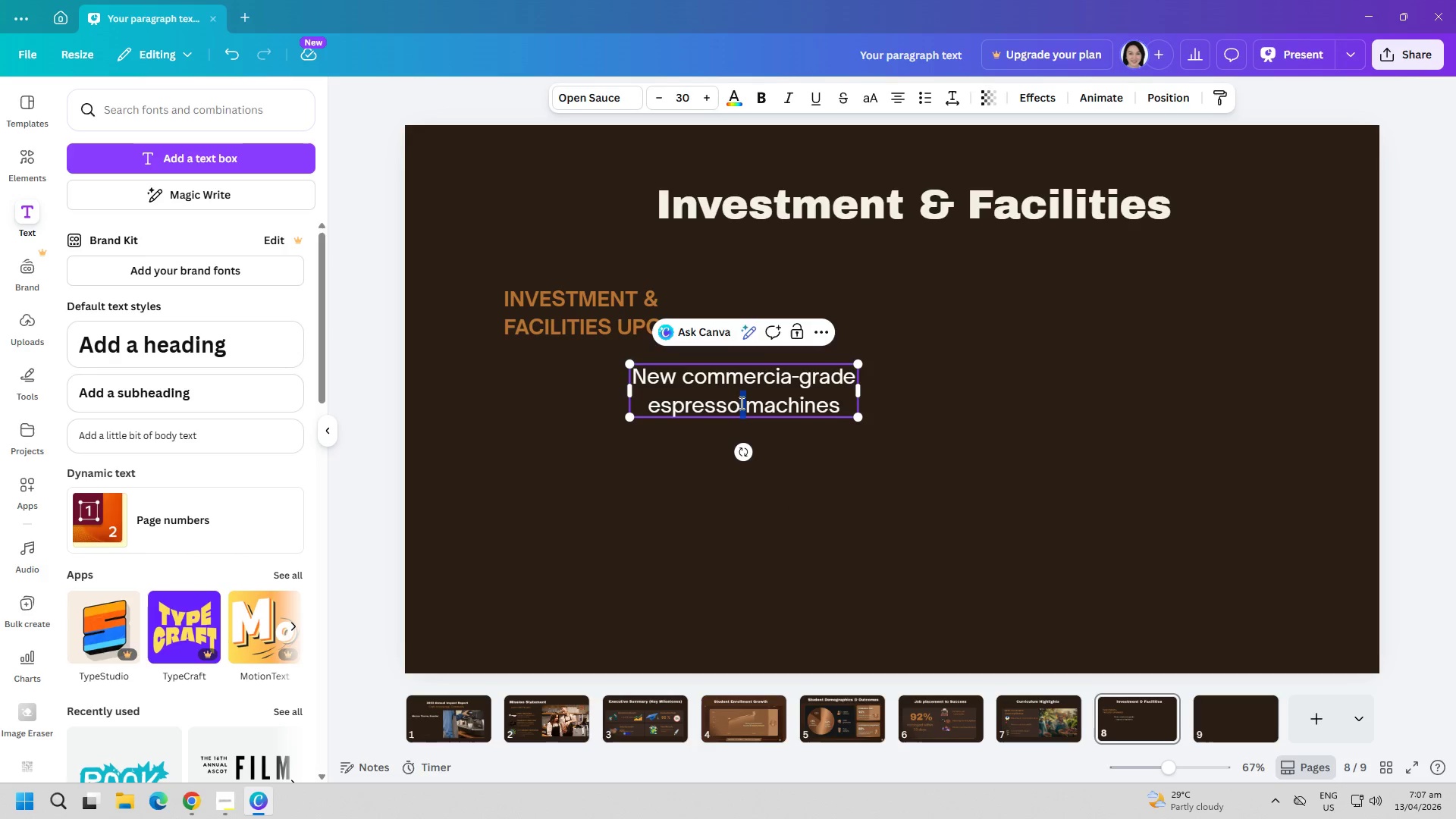 
key(Control+ControlLeft)
 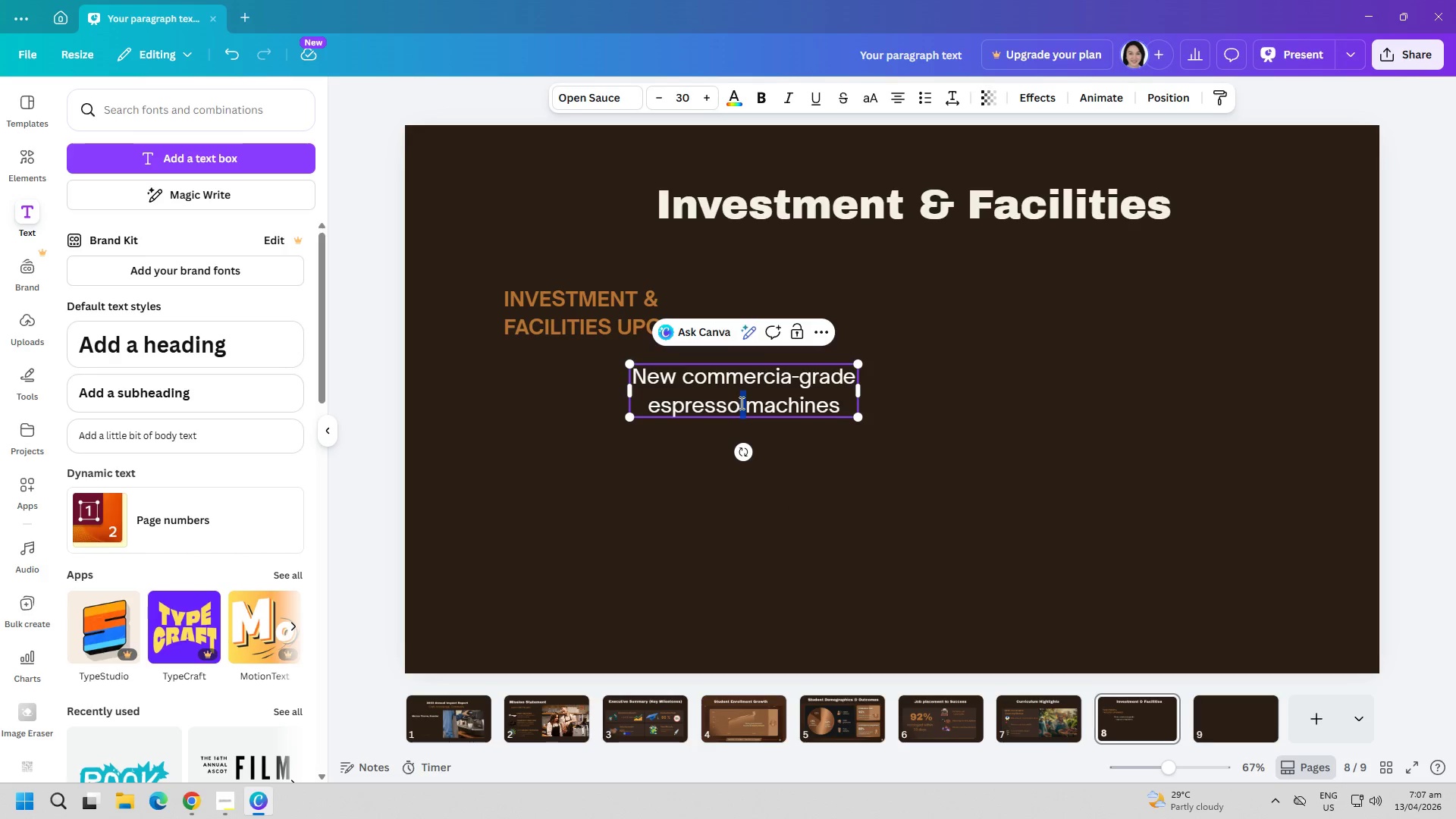 
key(Control+A)
 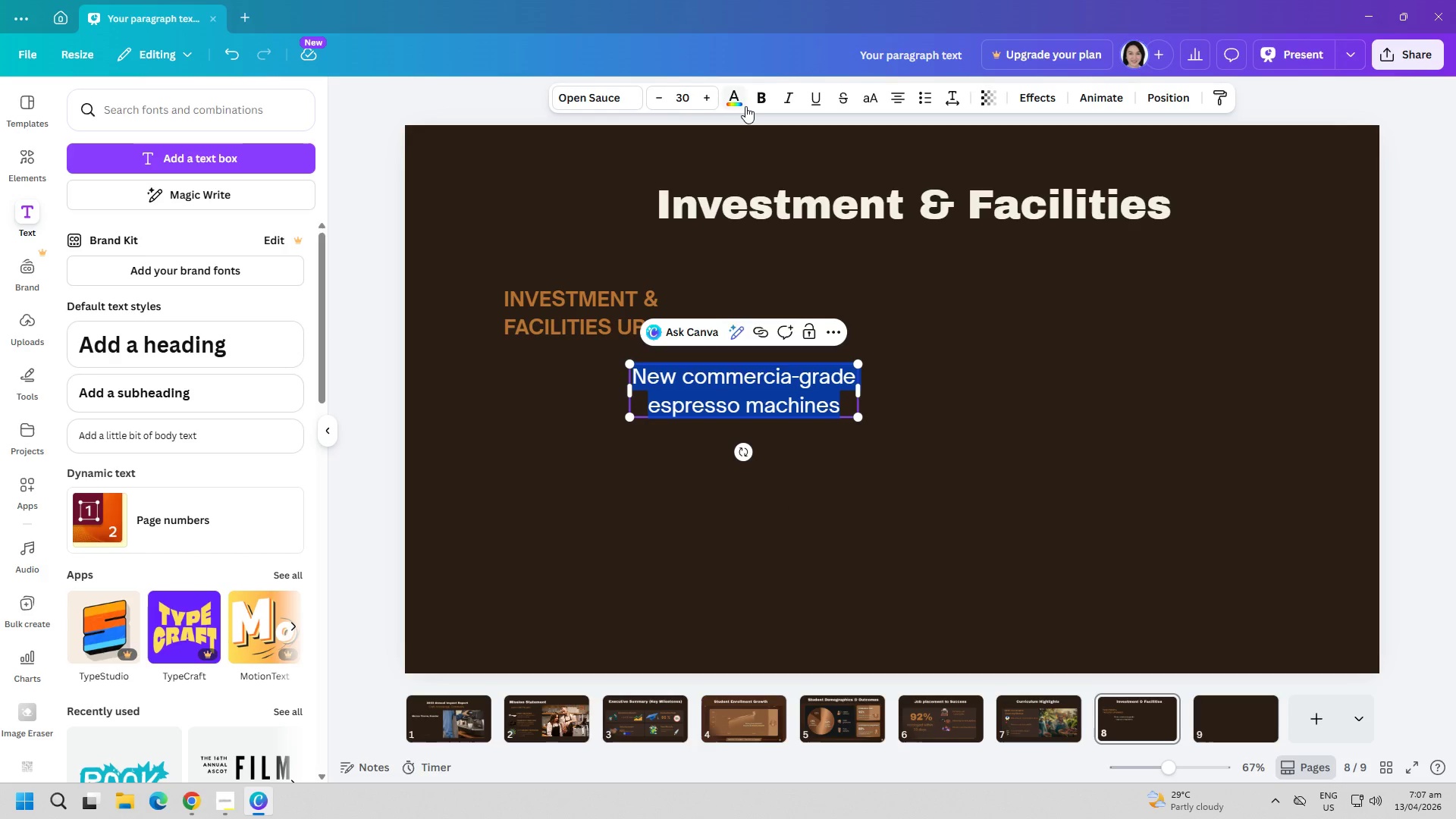 
left_click([739, 102])
 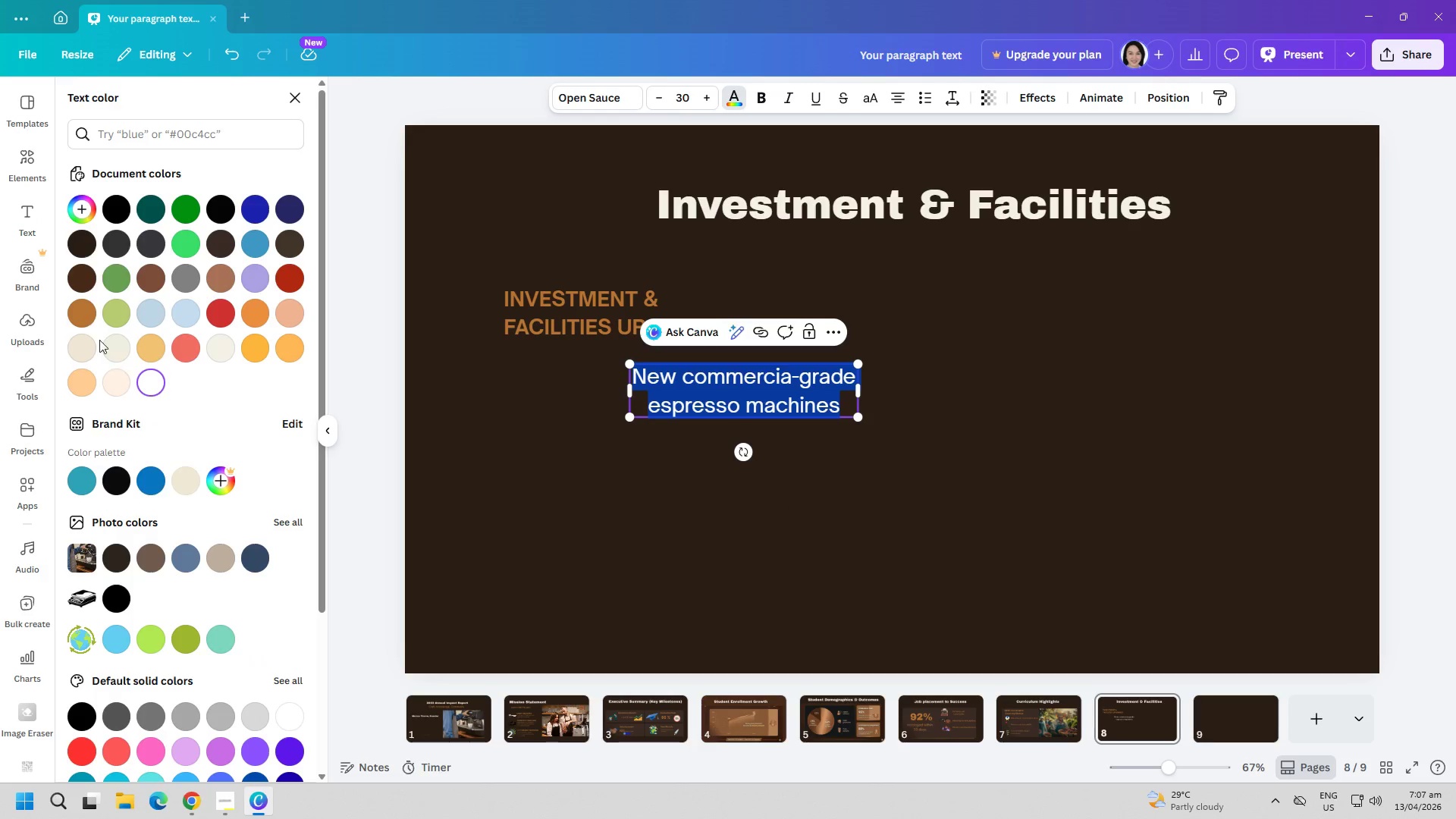 
double_click([561, 452])
 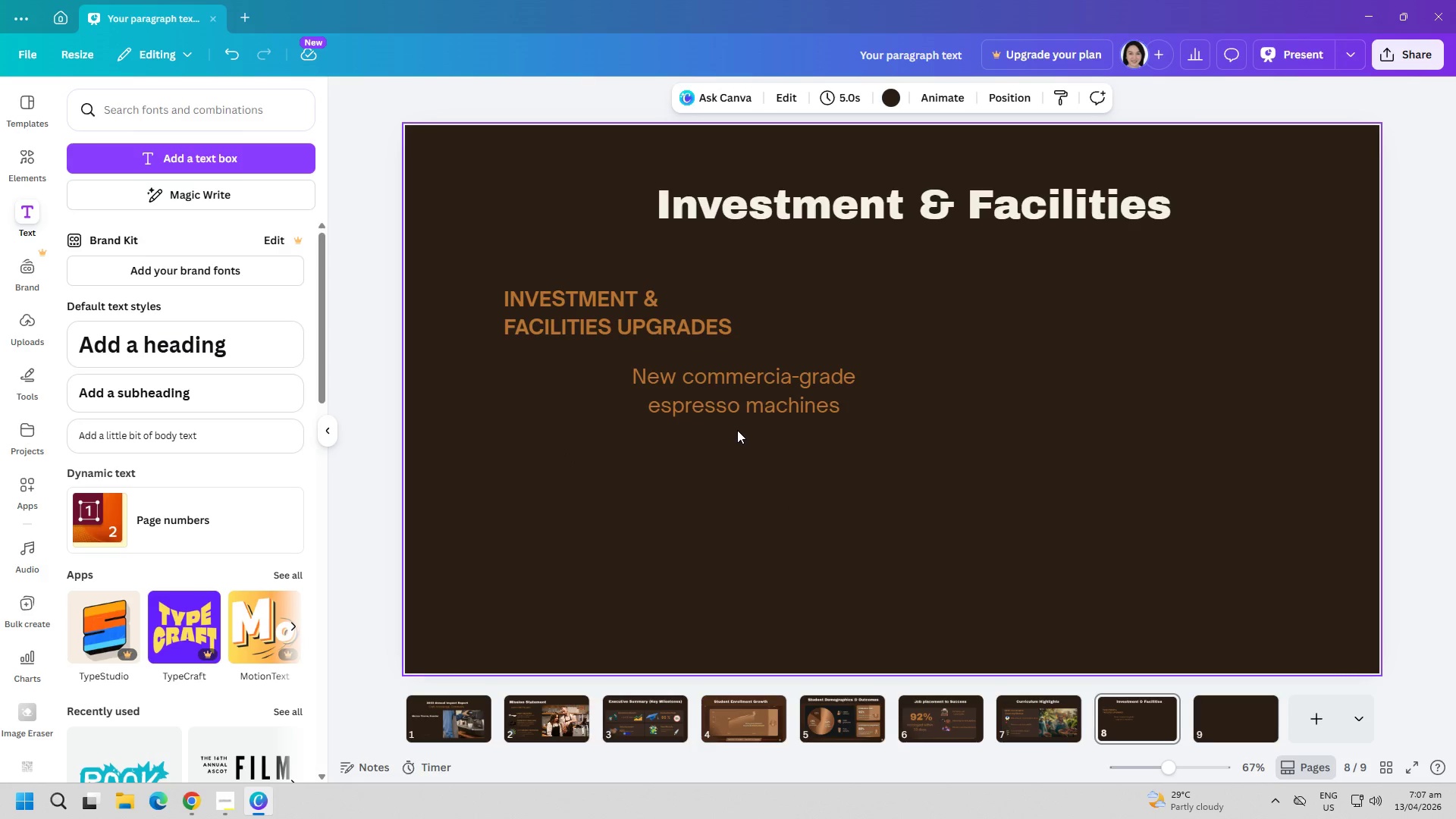 
left_click_drag(start_coordinate=[735, 403], to_coordinate=[743, 404])
 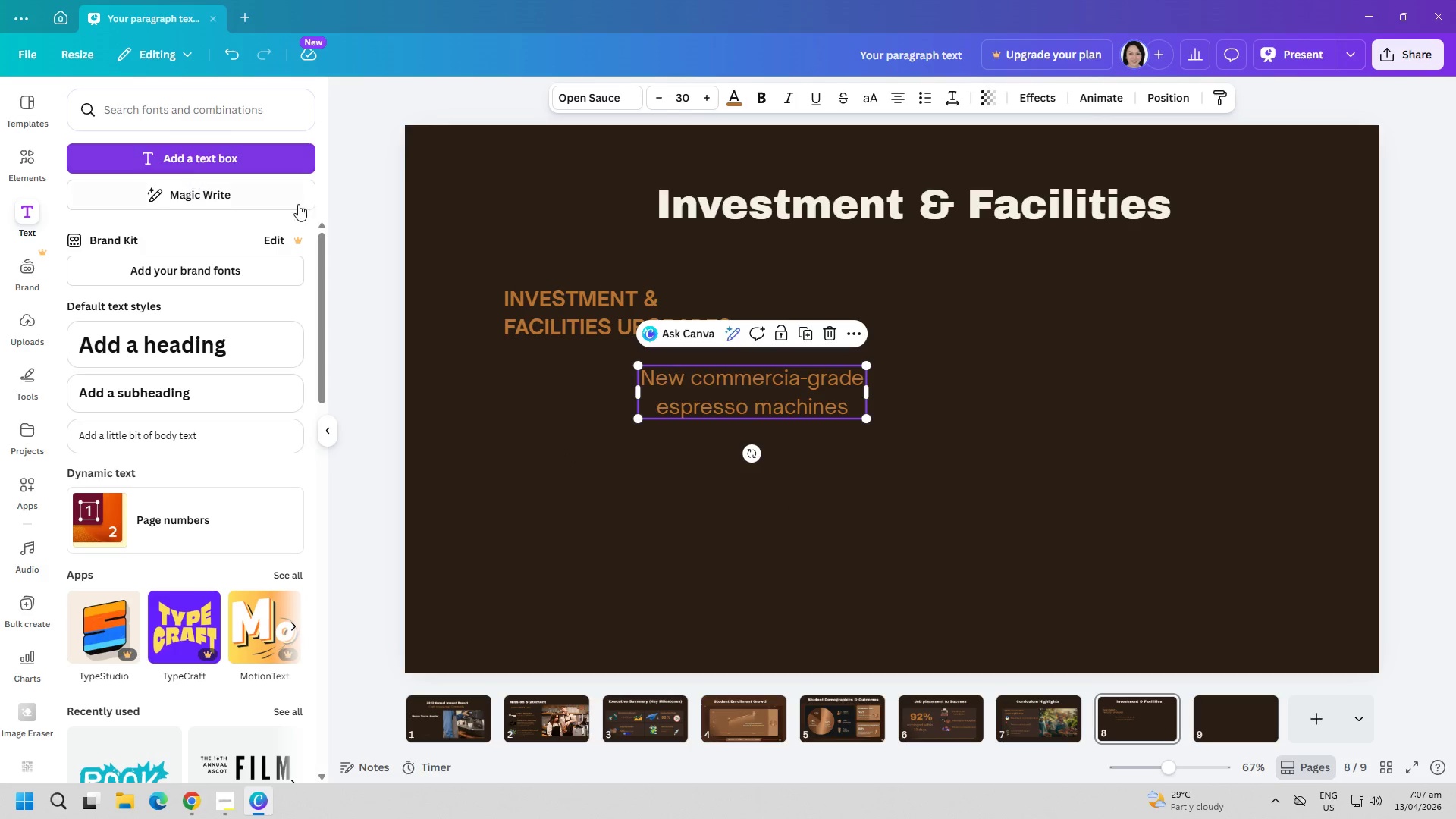 
left_click_drag(start_coordinate=[561, 320], to_coordinate=[543, 288])
 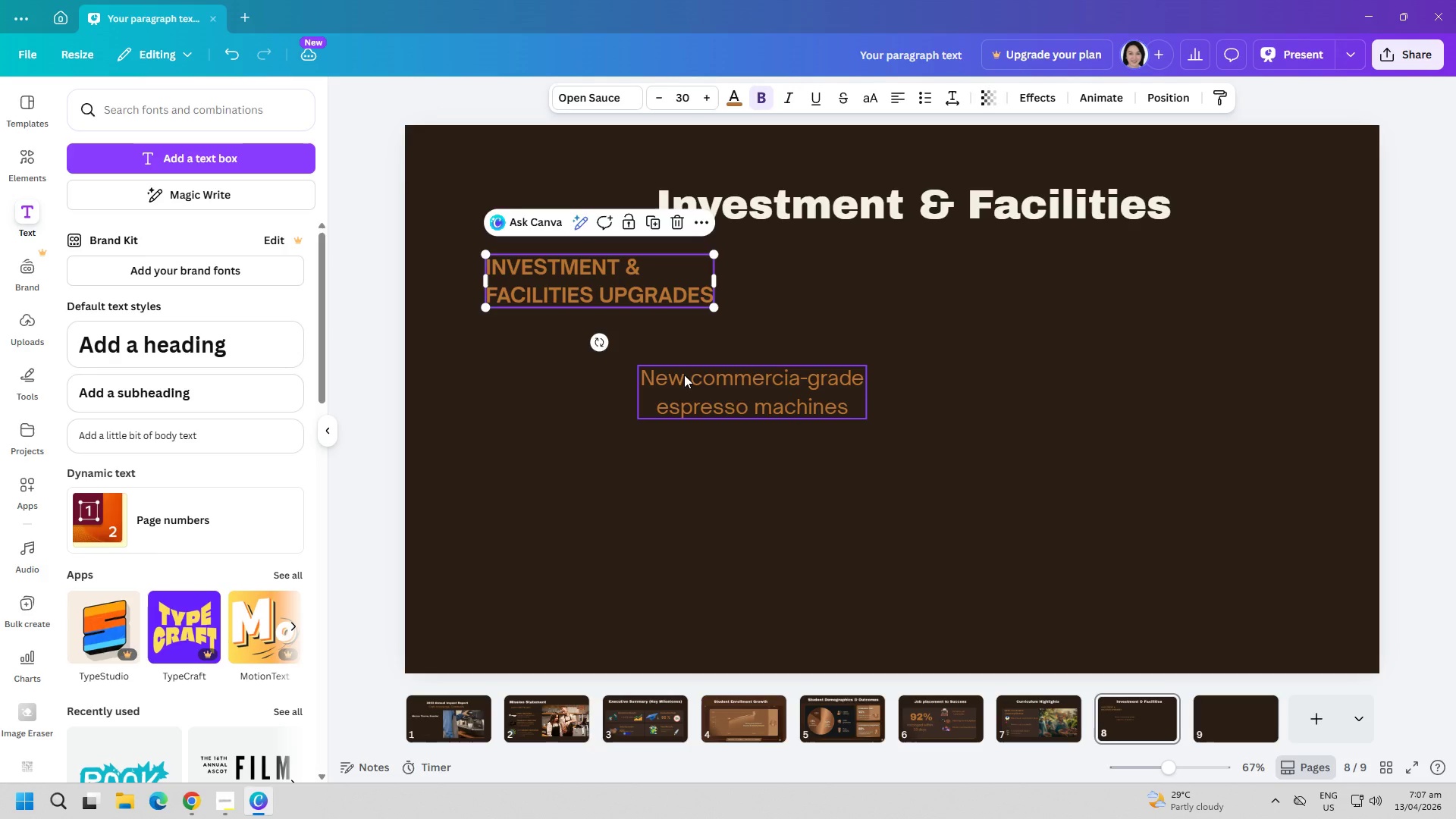 
left_click_drag(start_coordinate=[764, 404], to_coordinate=[785, 366])
 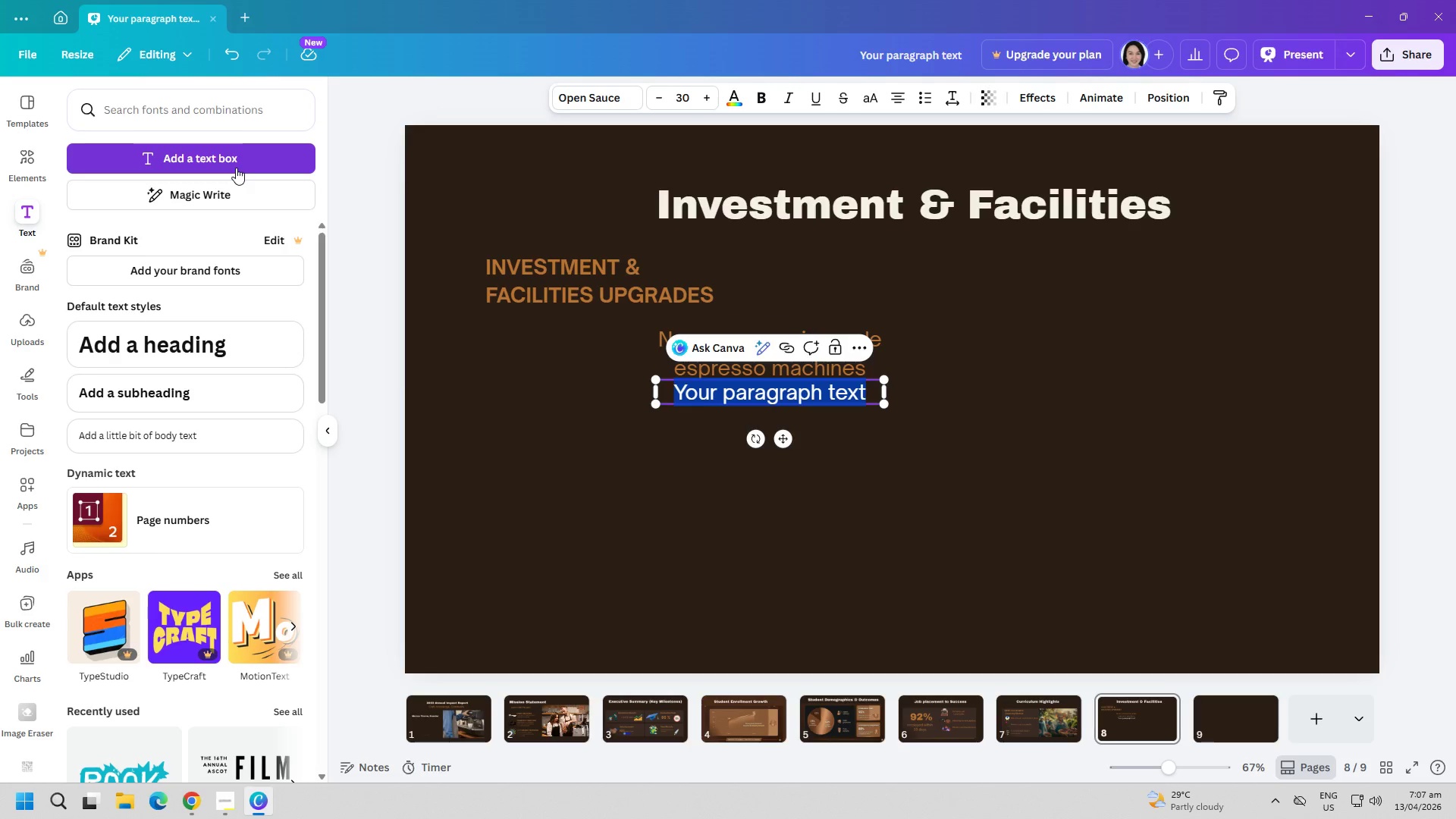 
type(Roasting equipmen t )
key(Backspace)
key(Backspace)
key(Backspace)
type(t and)
 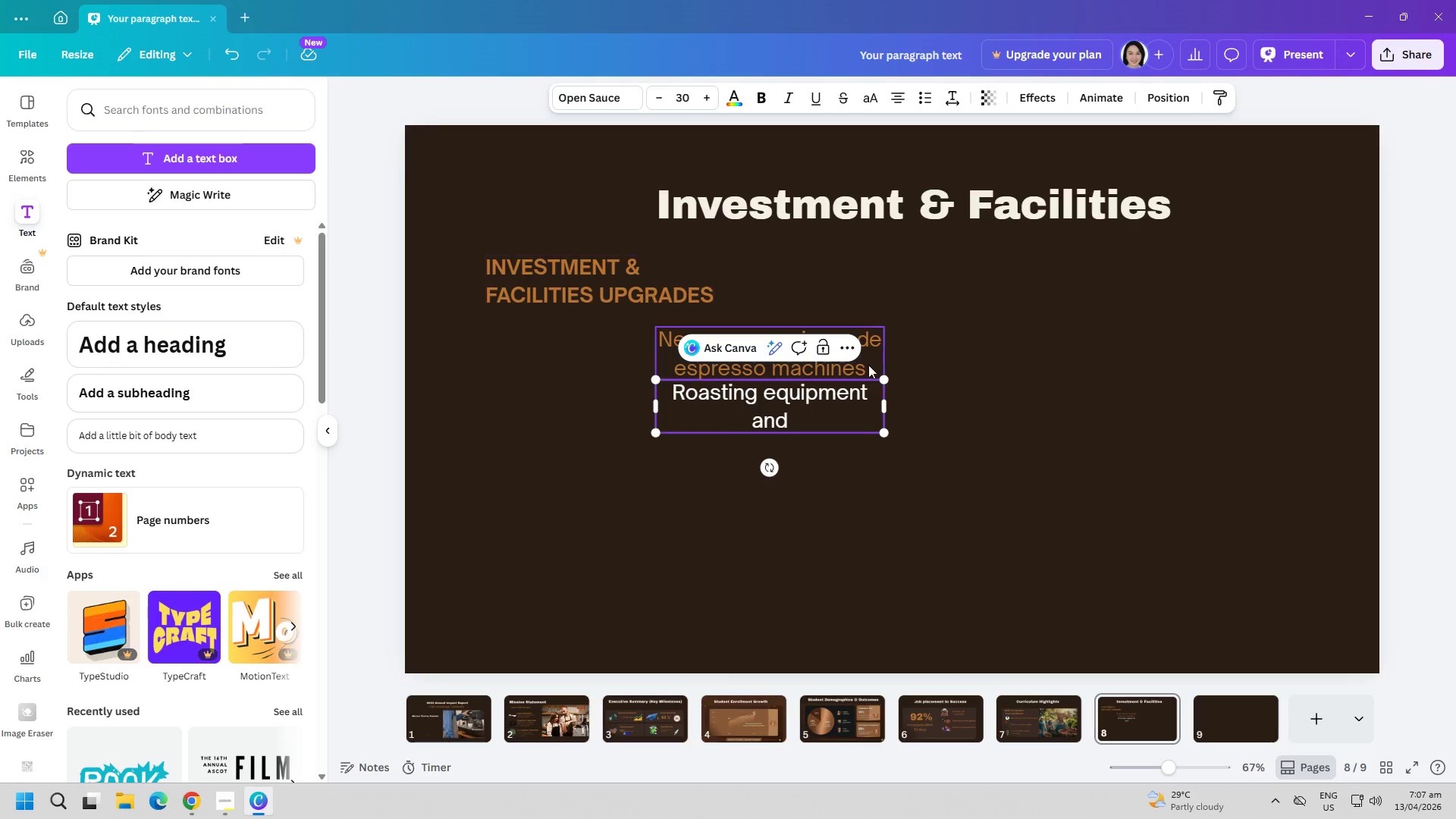 
left_click_drag(start_coordinate=[889, 409], to_coordinate=[914, 411])
 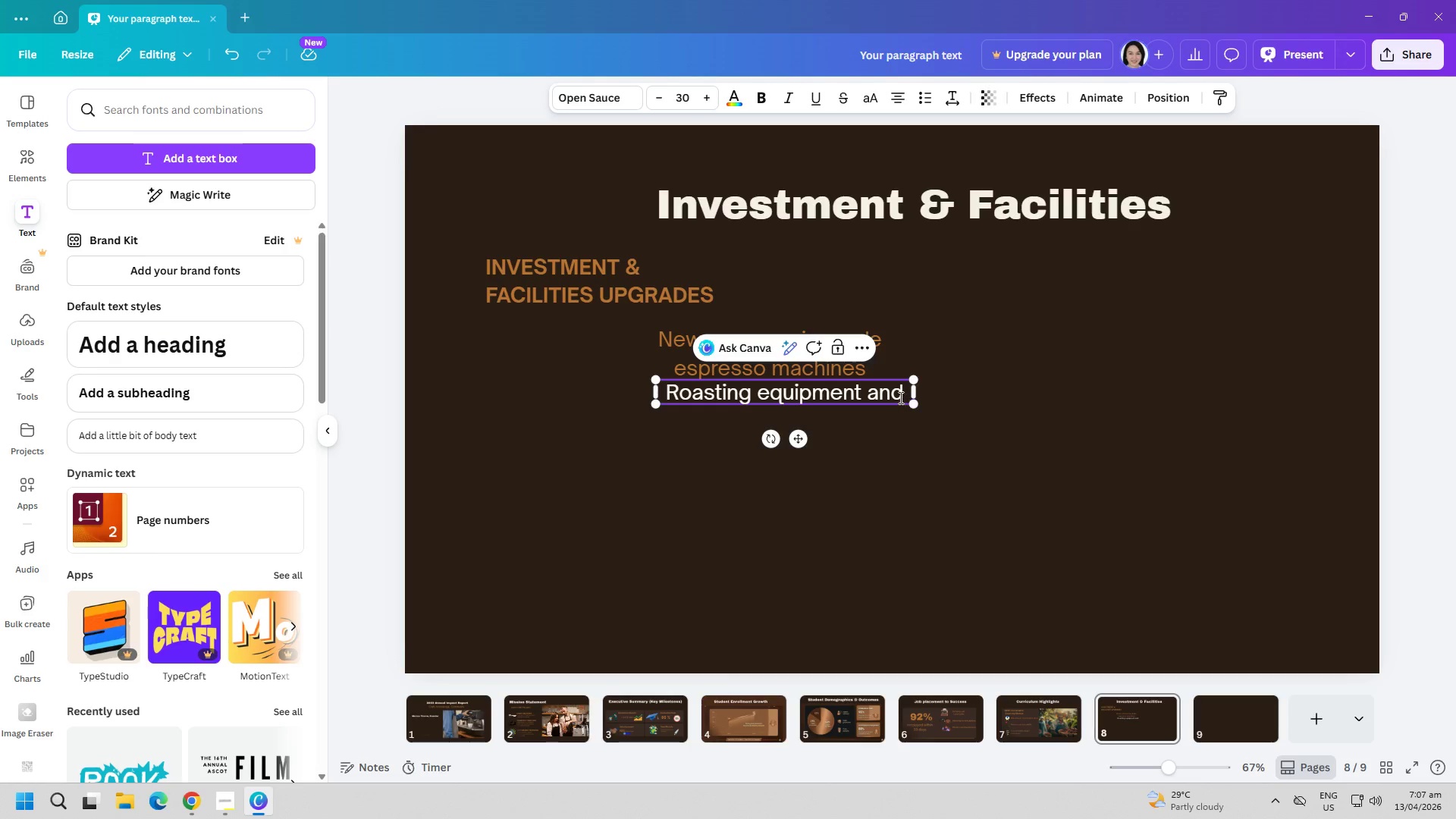 
left_click([899, 397])
 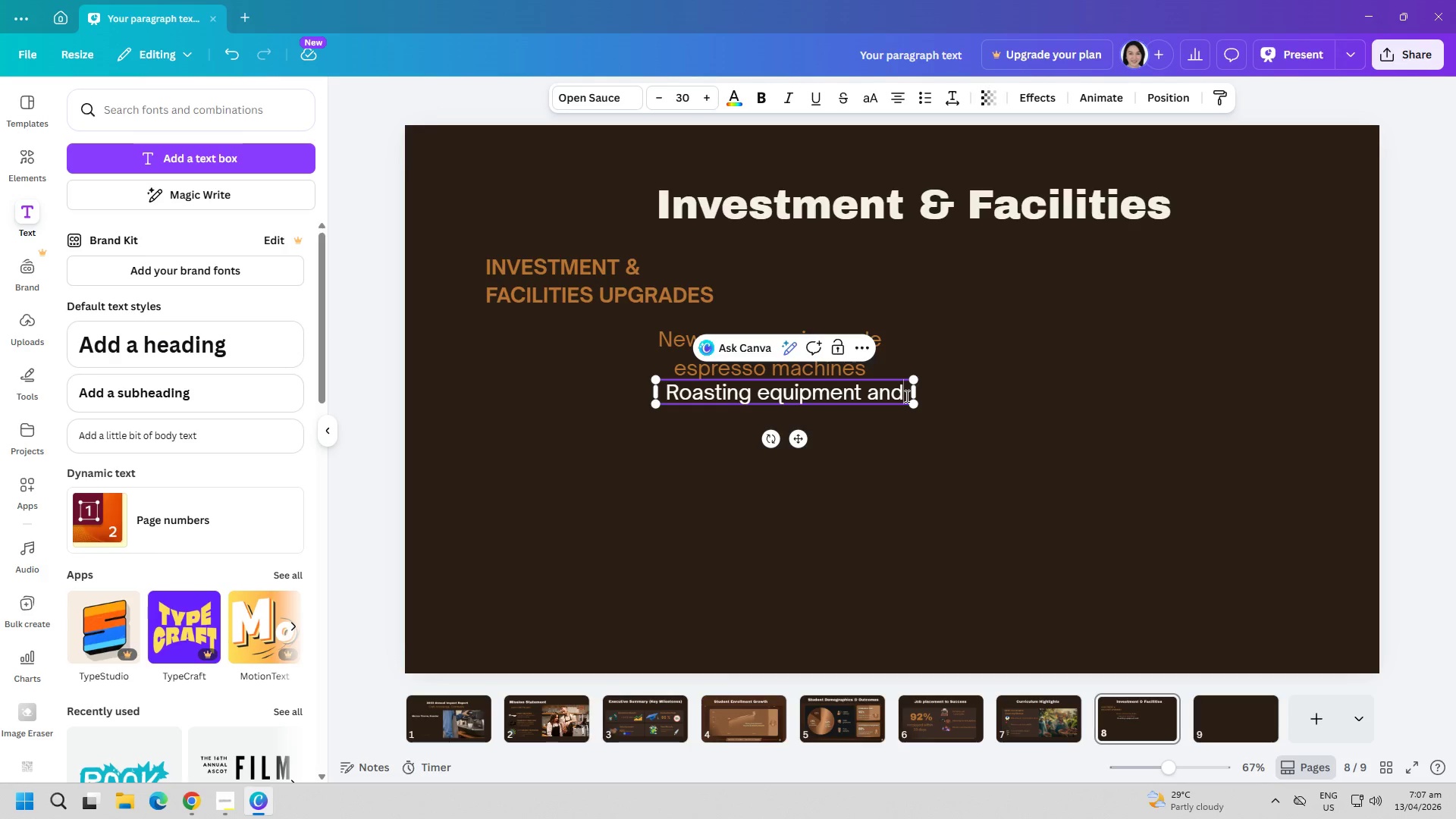 
key(Enter)
 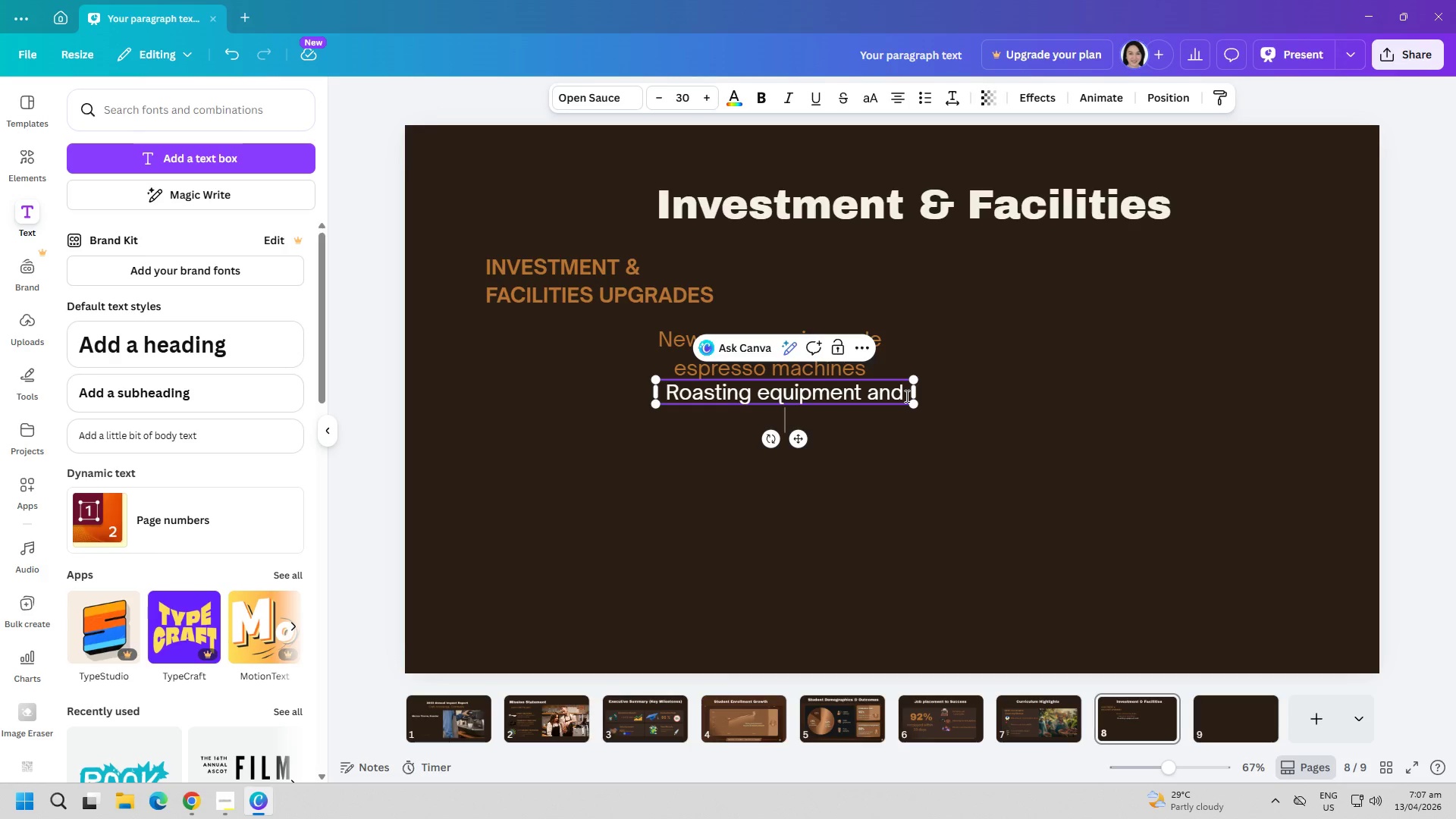 
type(F)
key(Backspace)
type(facility upgrades)
 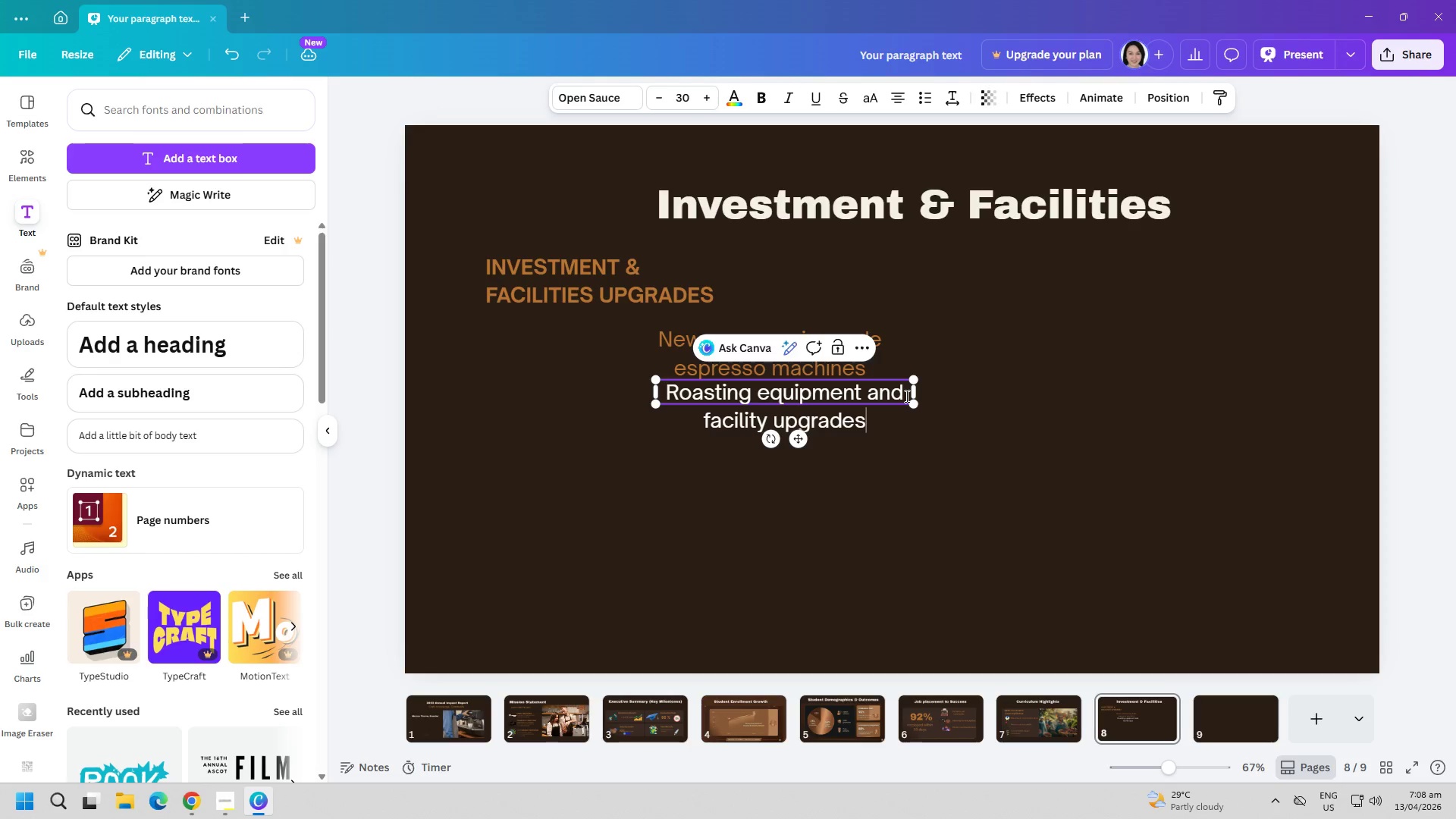 
key(Control+ControlLeft)
 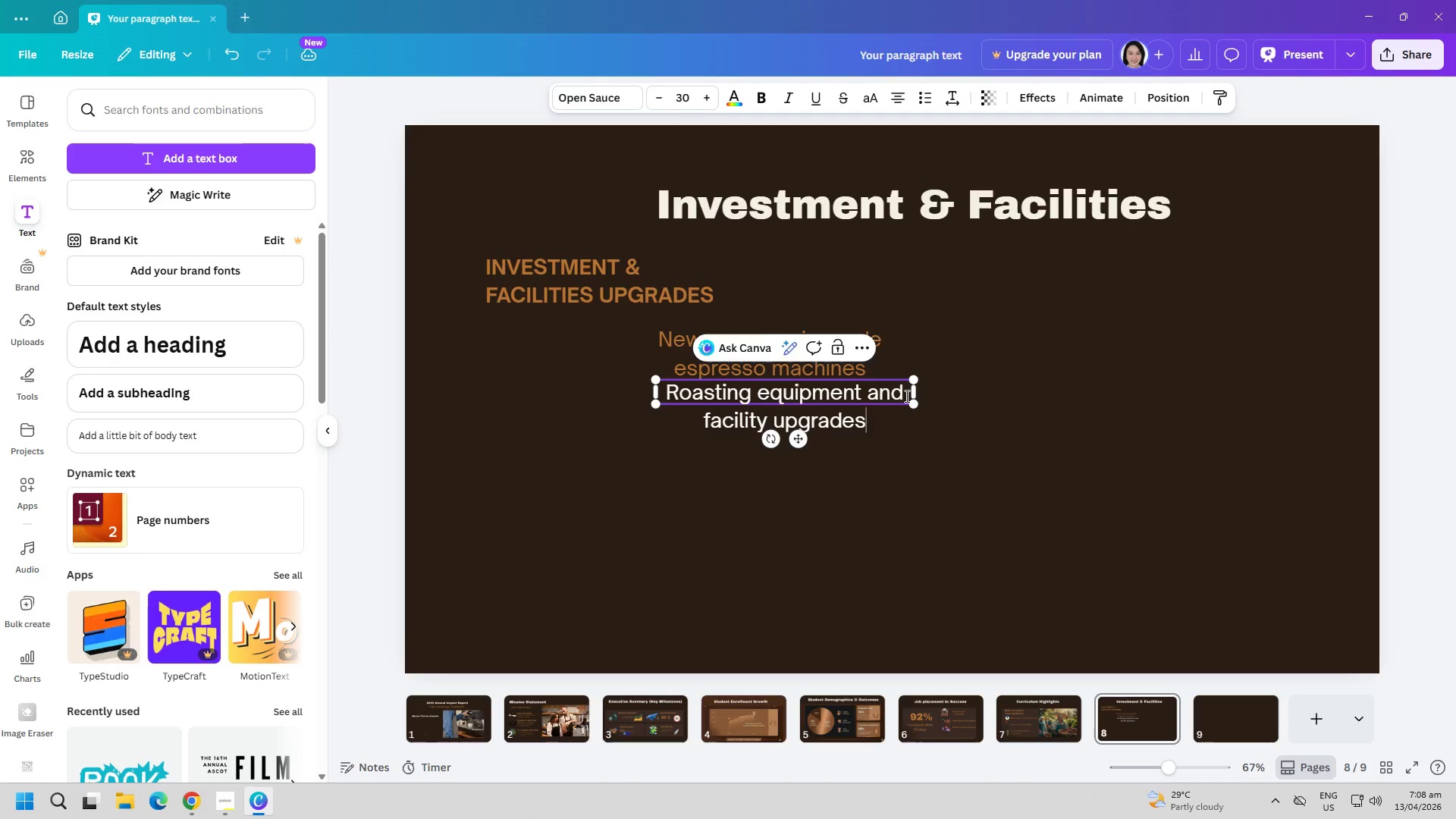 
key(Control+A)
 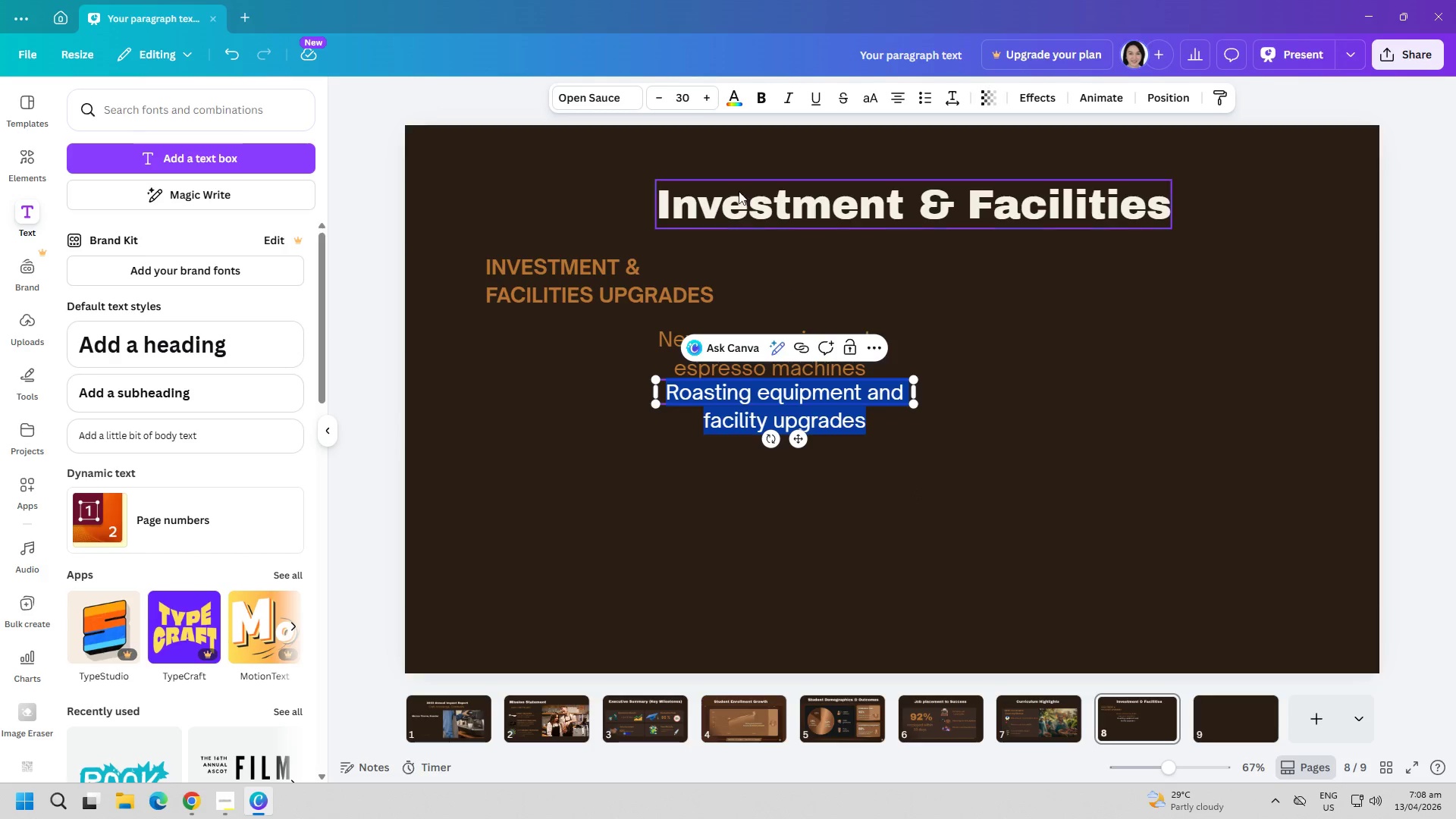 
left_click([742, 96])
 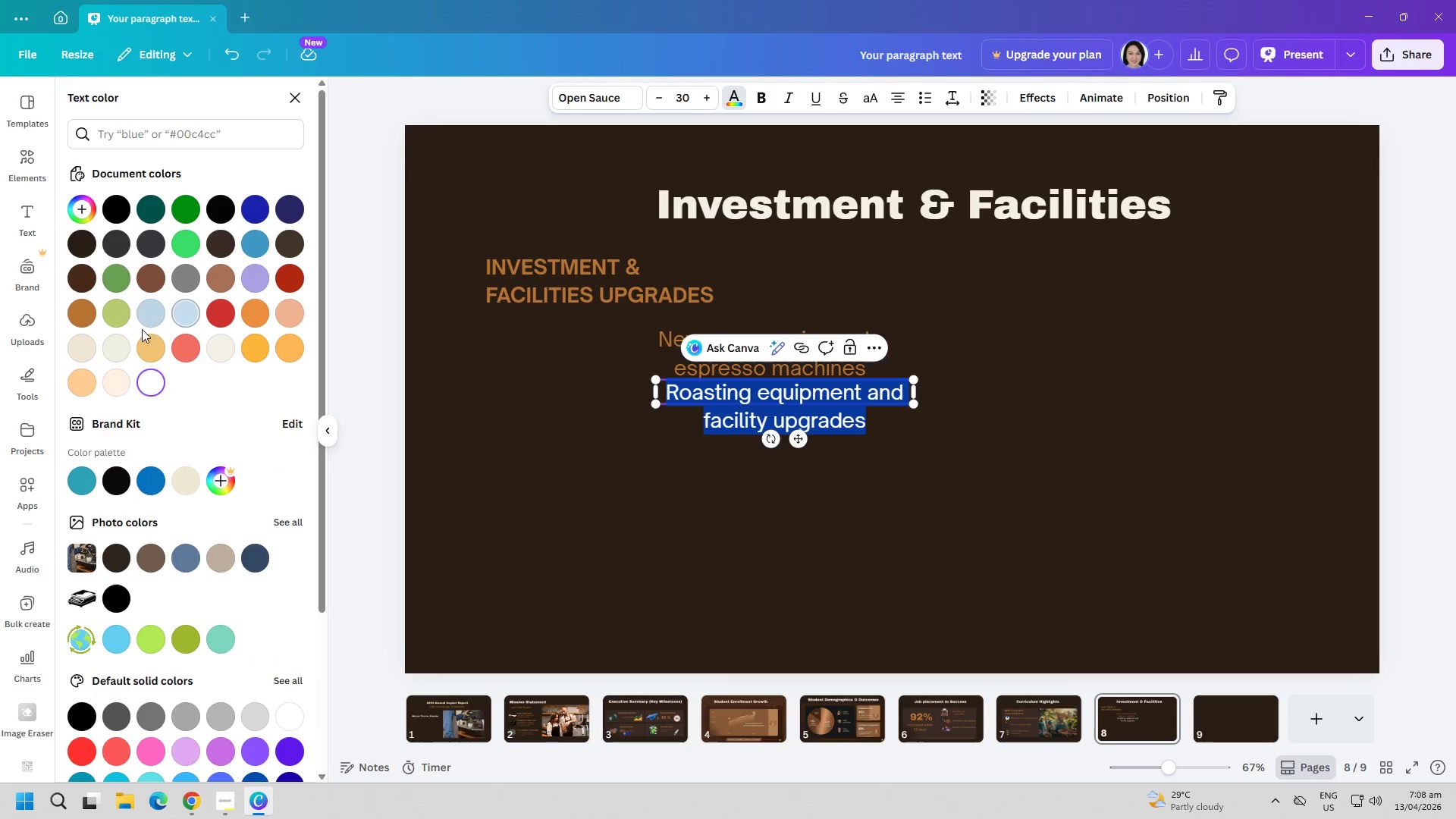 
left_click([82, 315])
 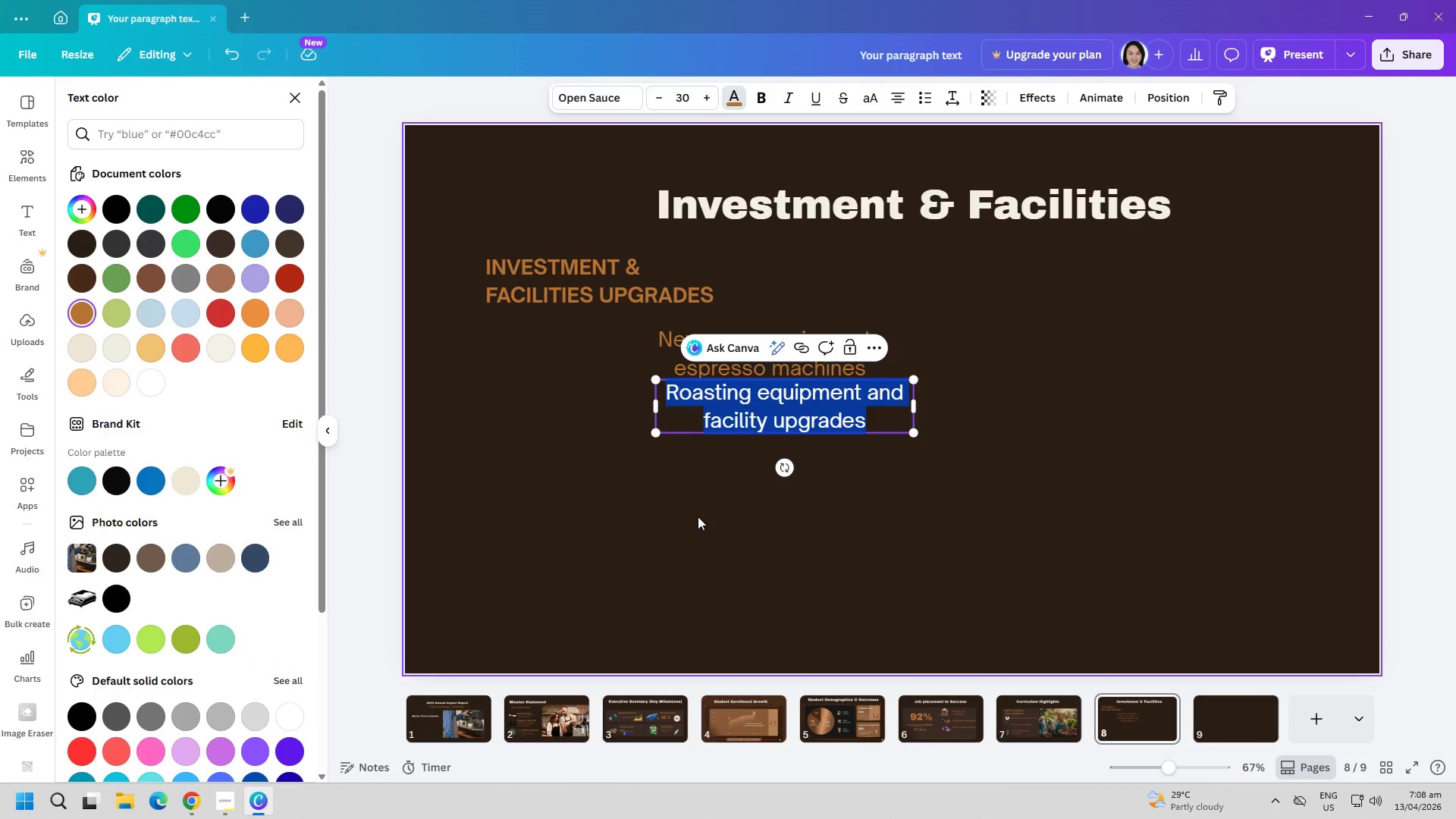 
left_click([698, 518])
 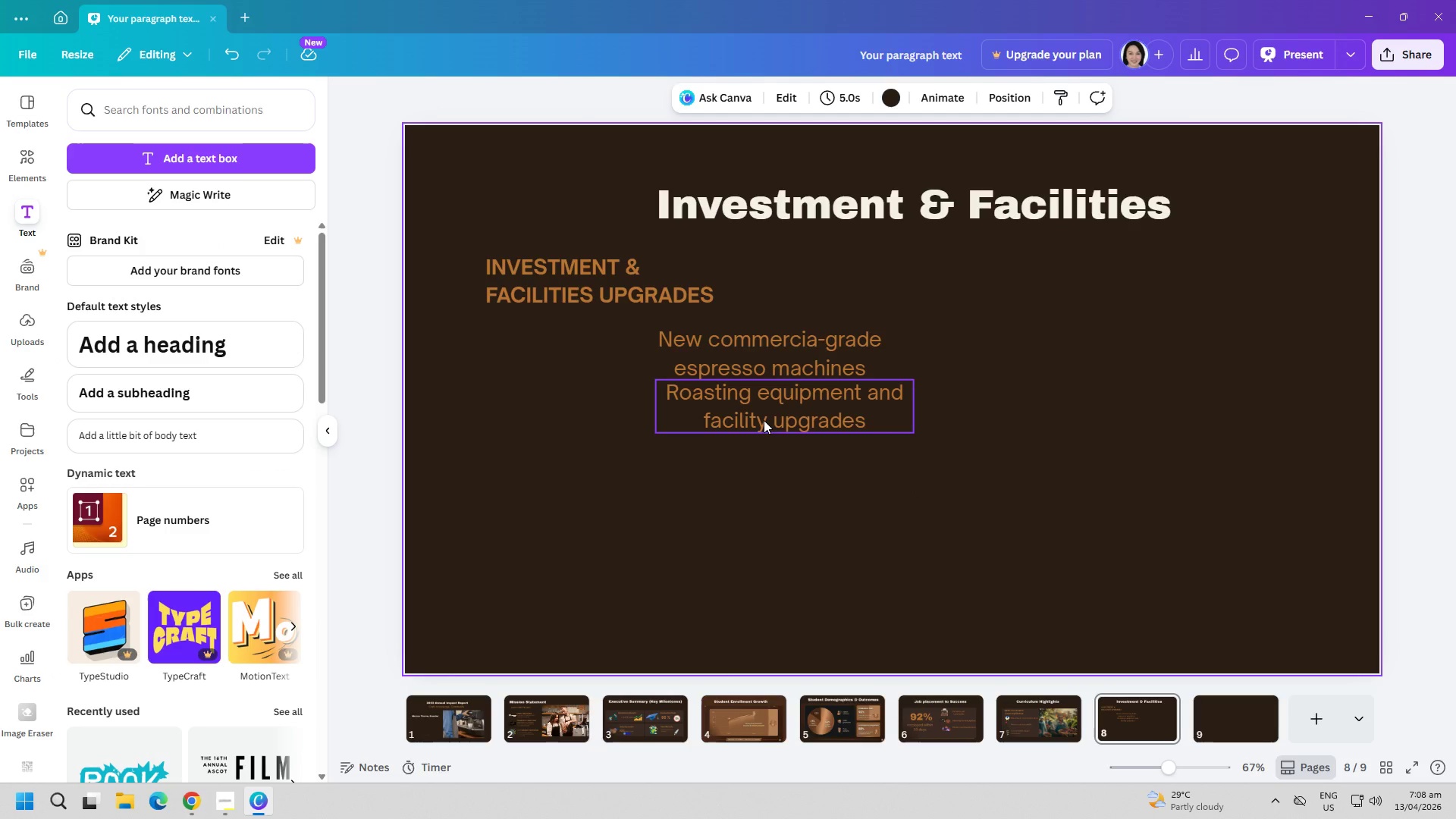 
left_click_drag(start_coordinate=[764, 420], to_coordinate=[767, 443])
 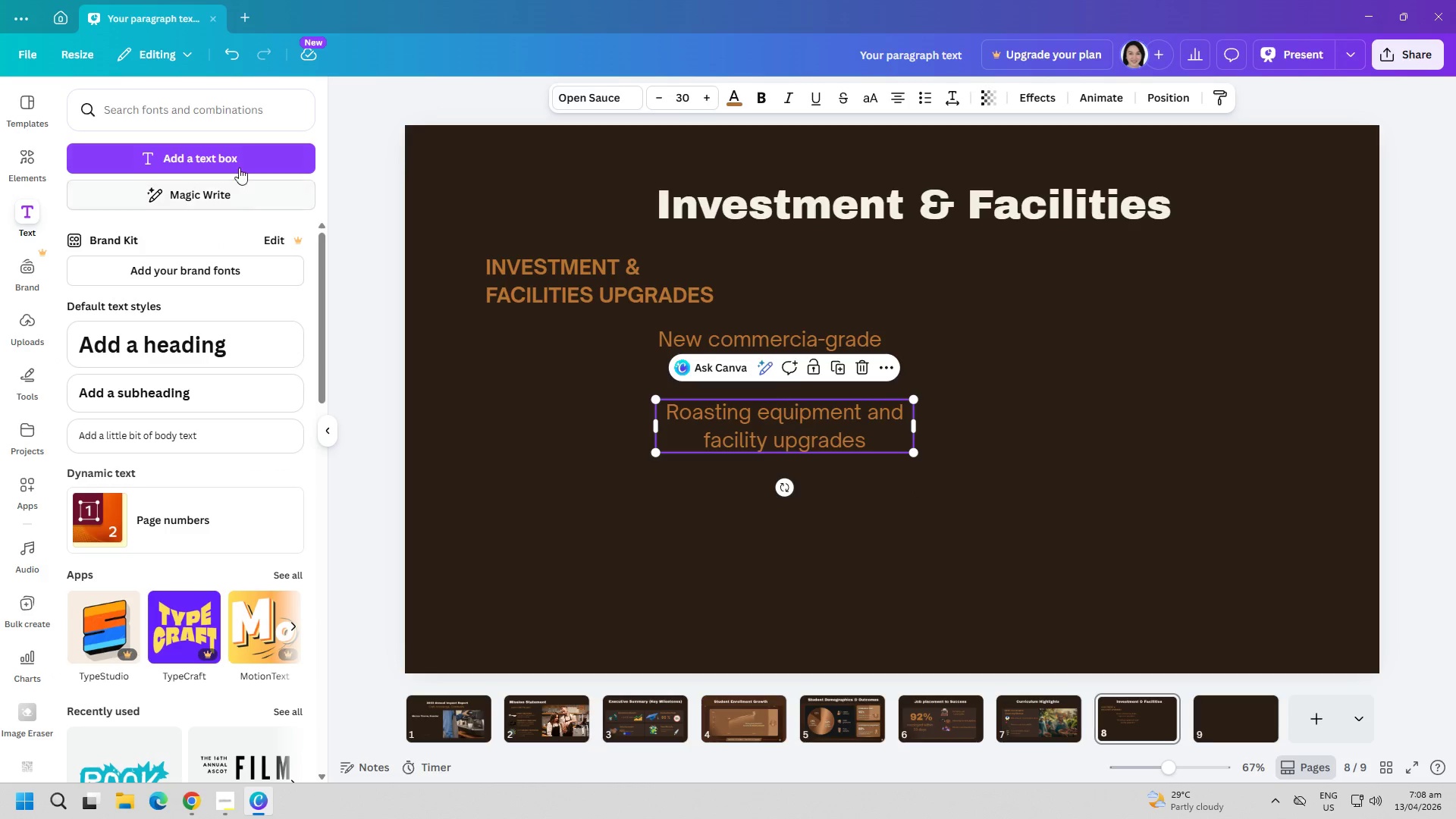 
left_click([239, 164])
 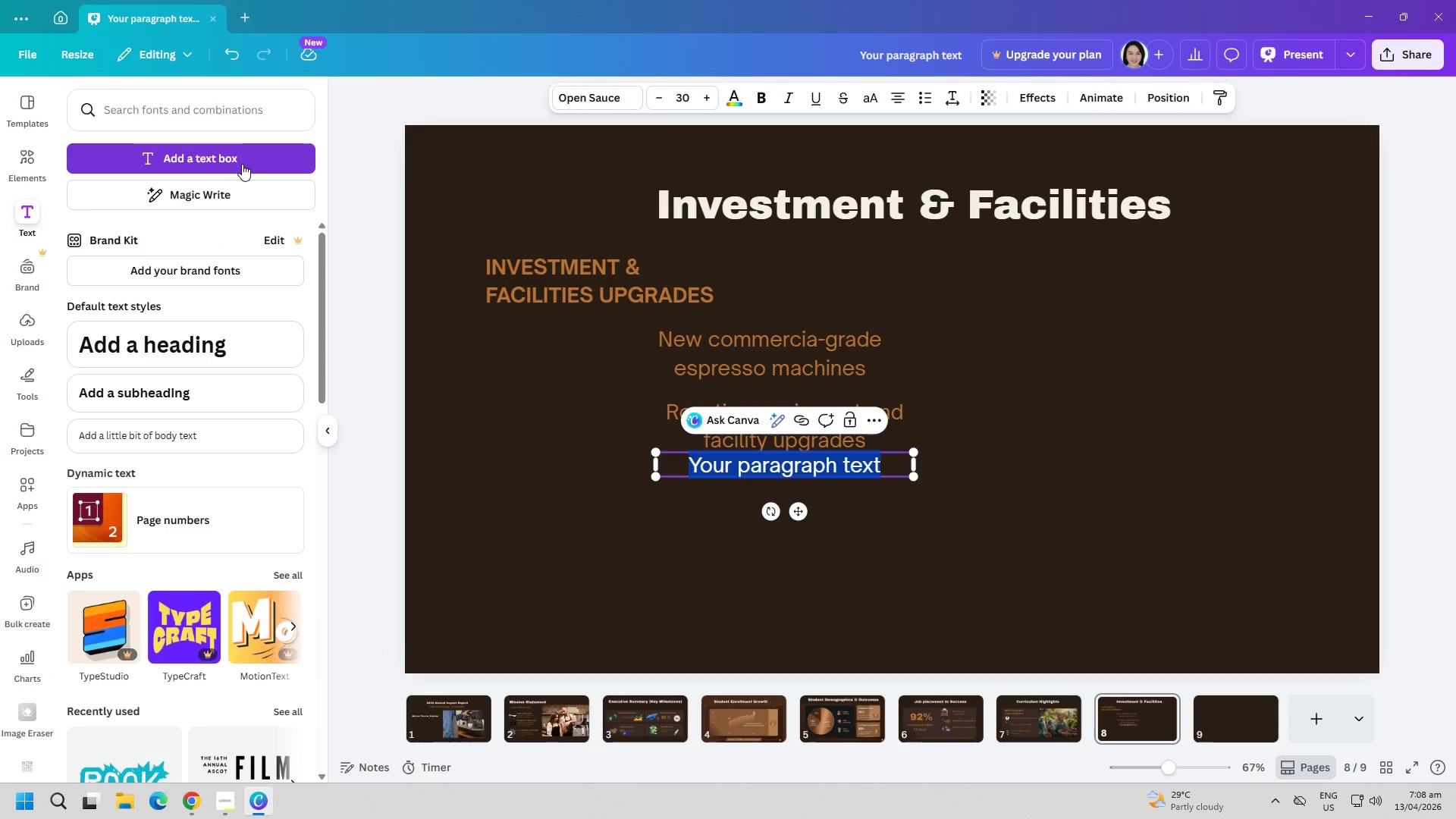 
type(Expanded and modernized)
 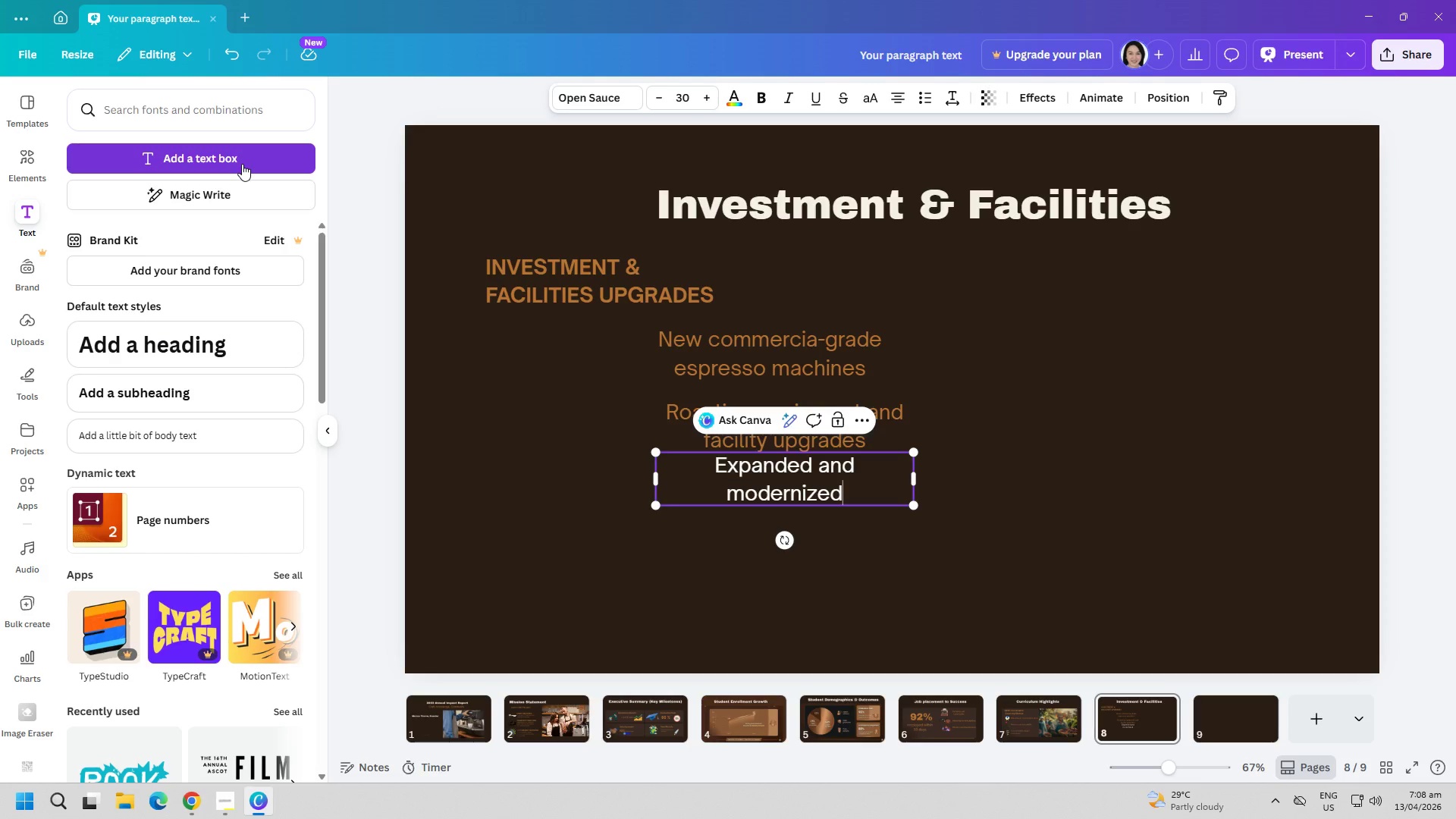 
key(Enter)
 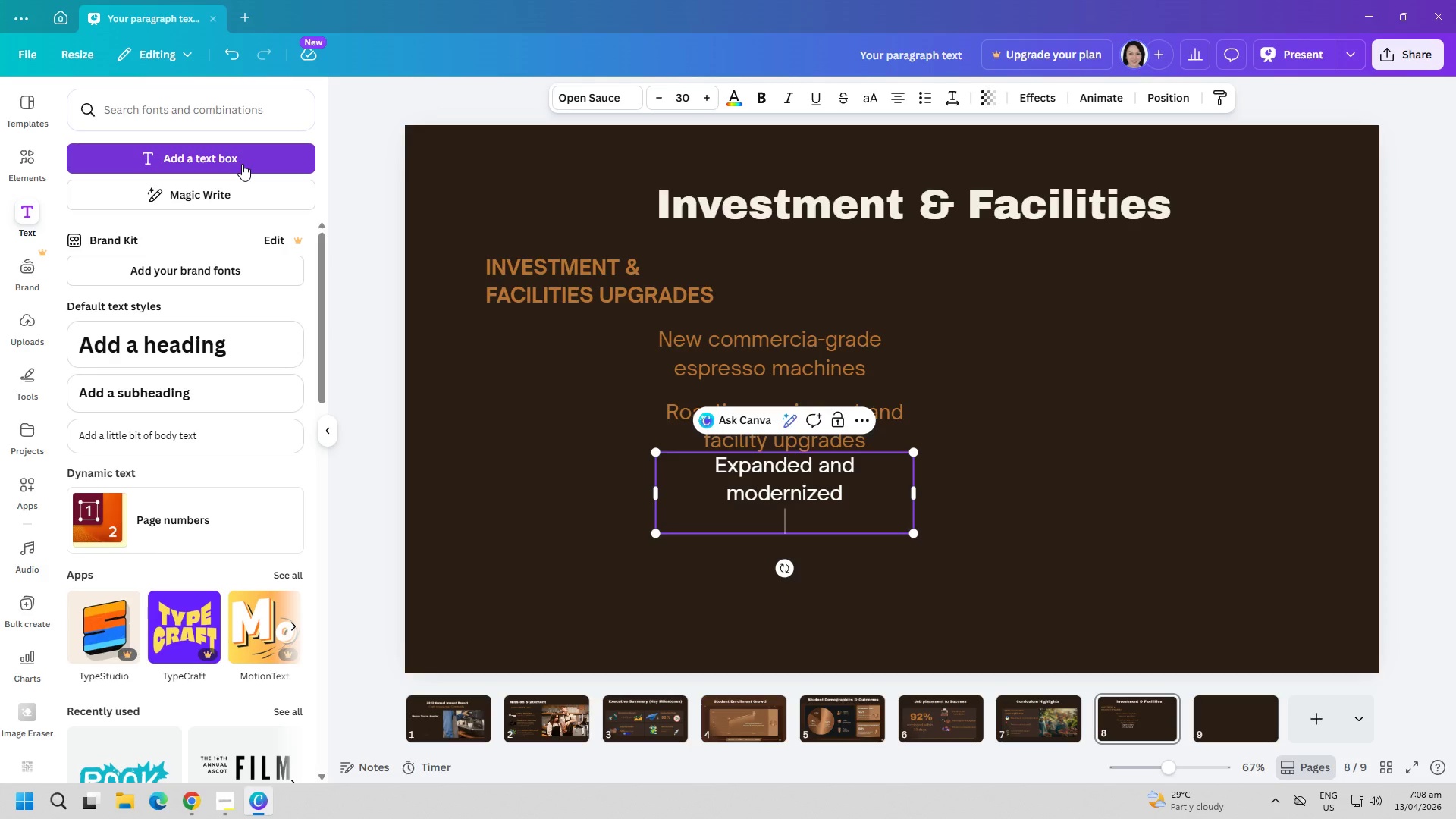 
type(training lab capacity)
 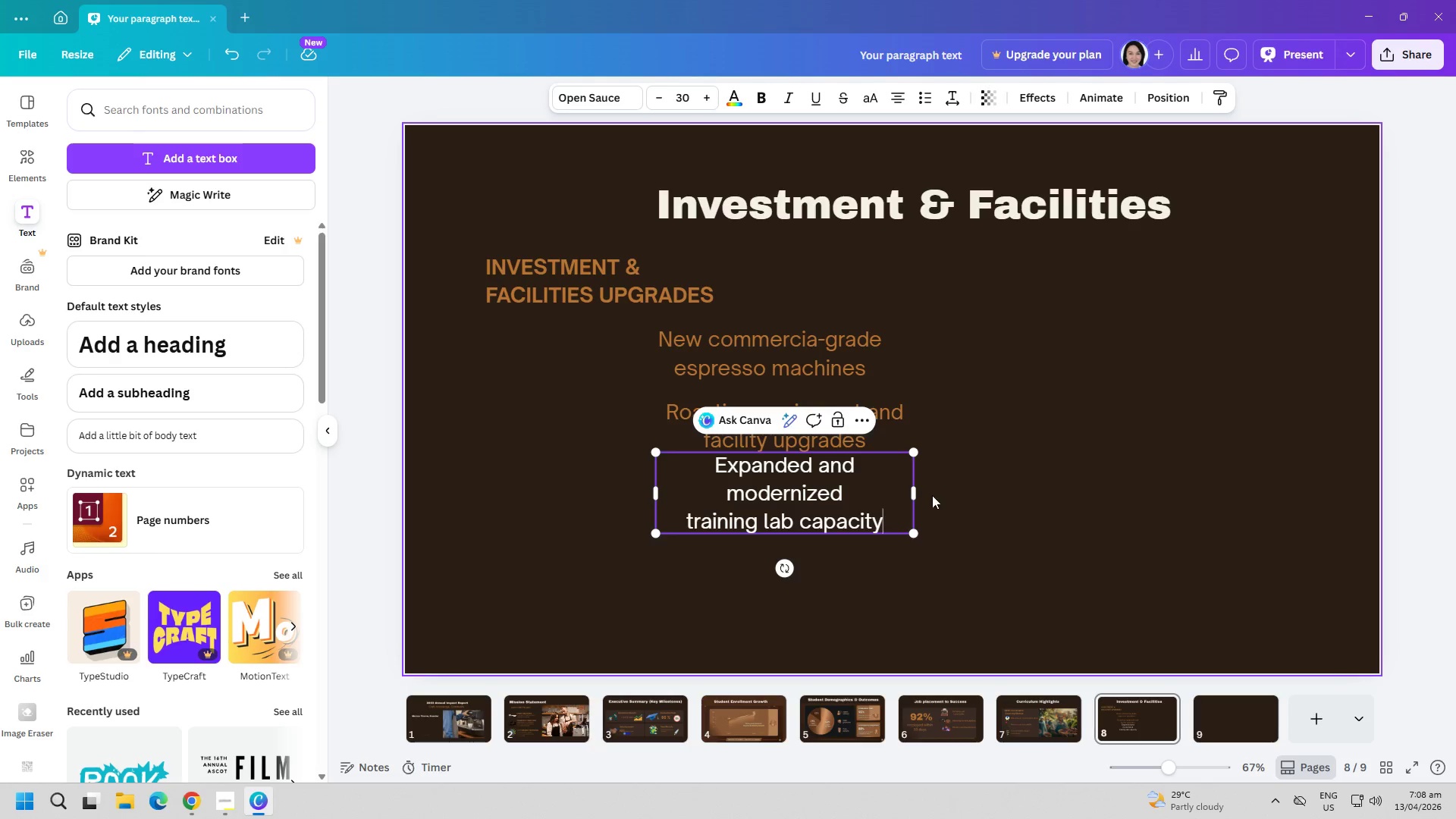 
left_click_drag(start_coordinate=[915, 491], to_coordinate=[959, 490])
 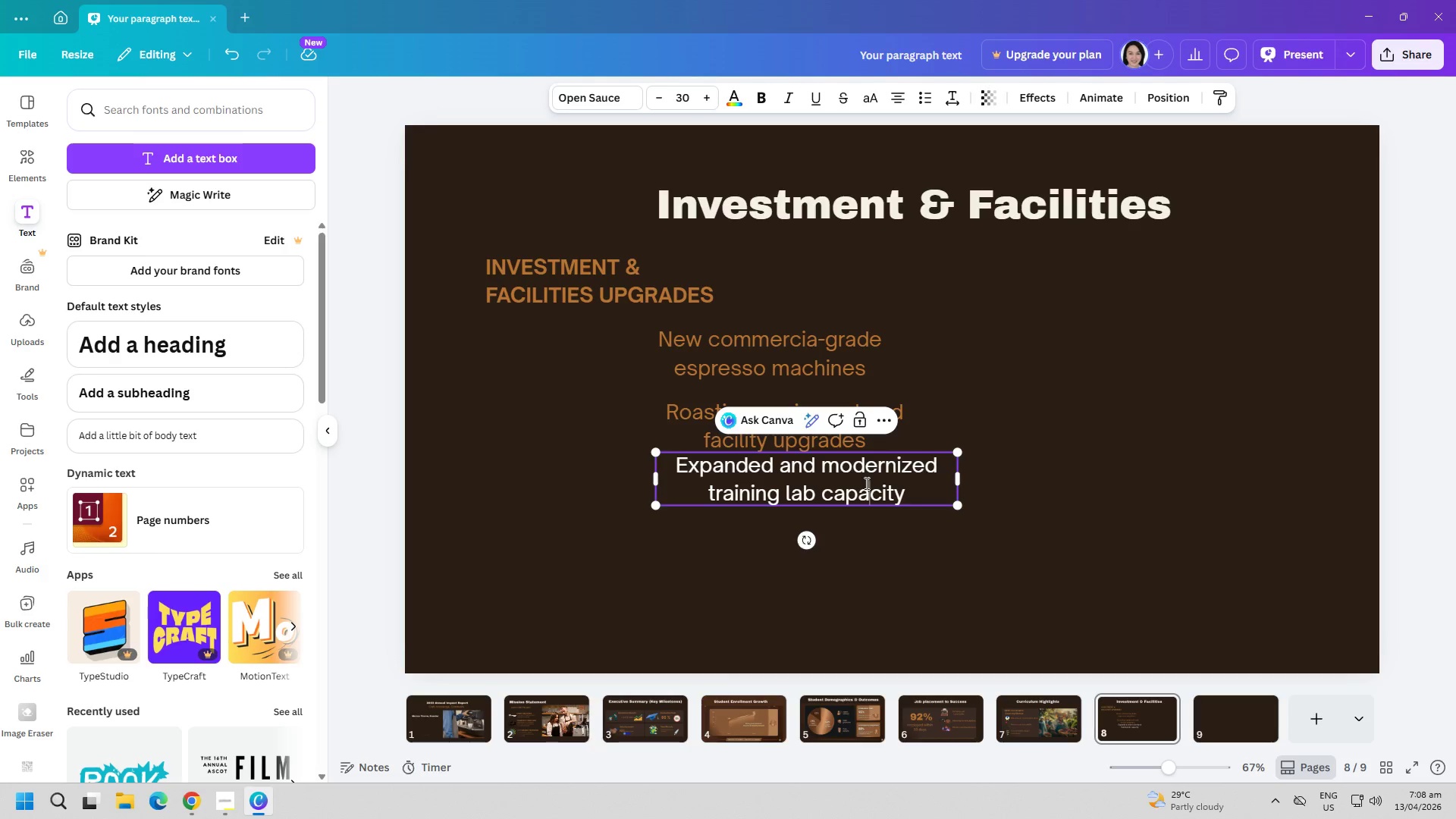 
double_click([865, 483])
 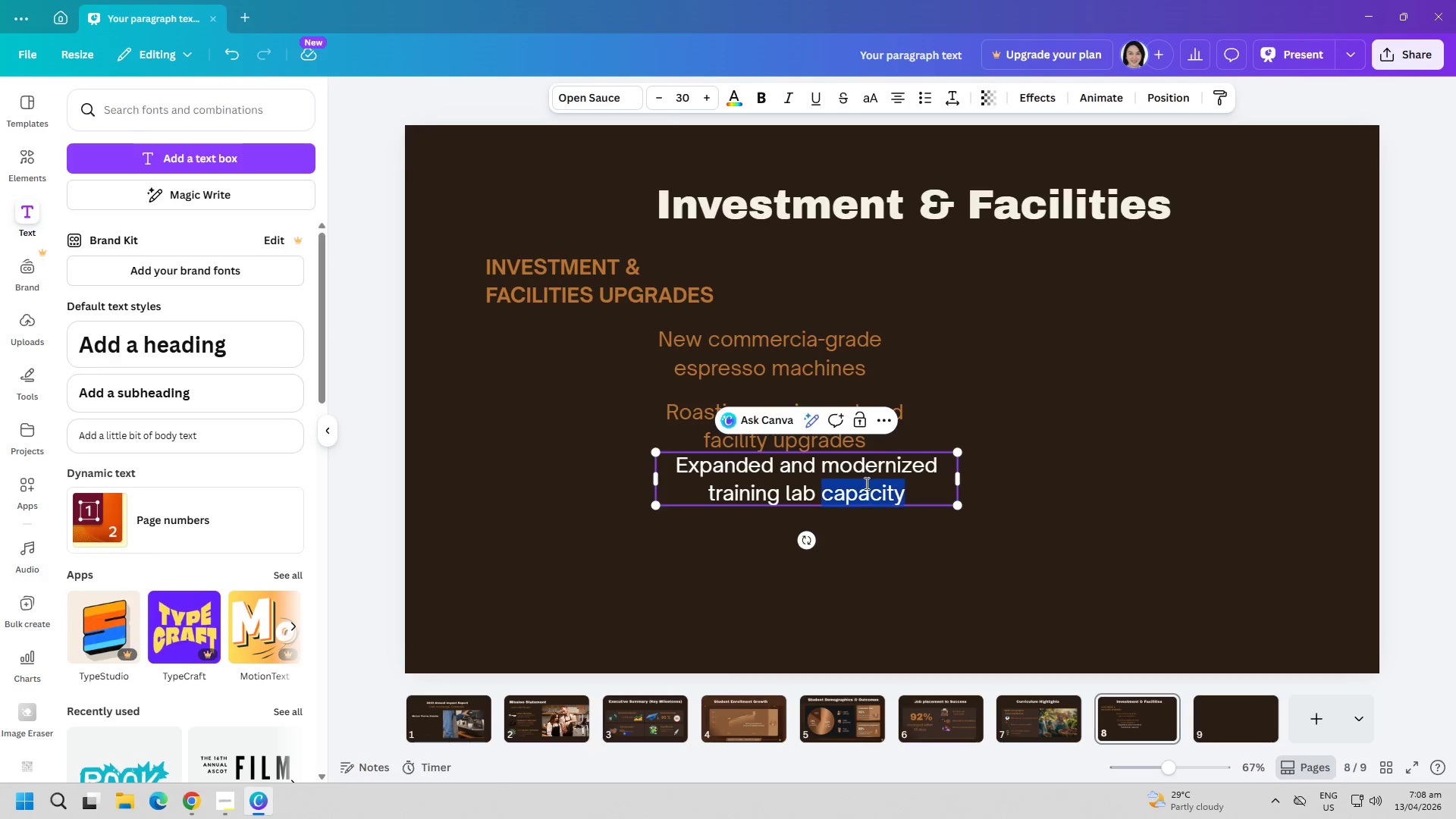 
key(Control+ControlLeft)
 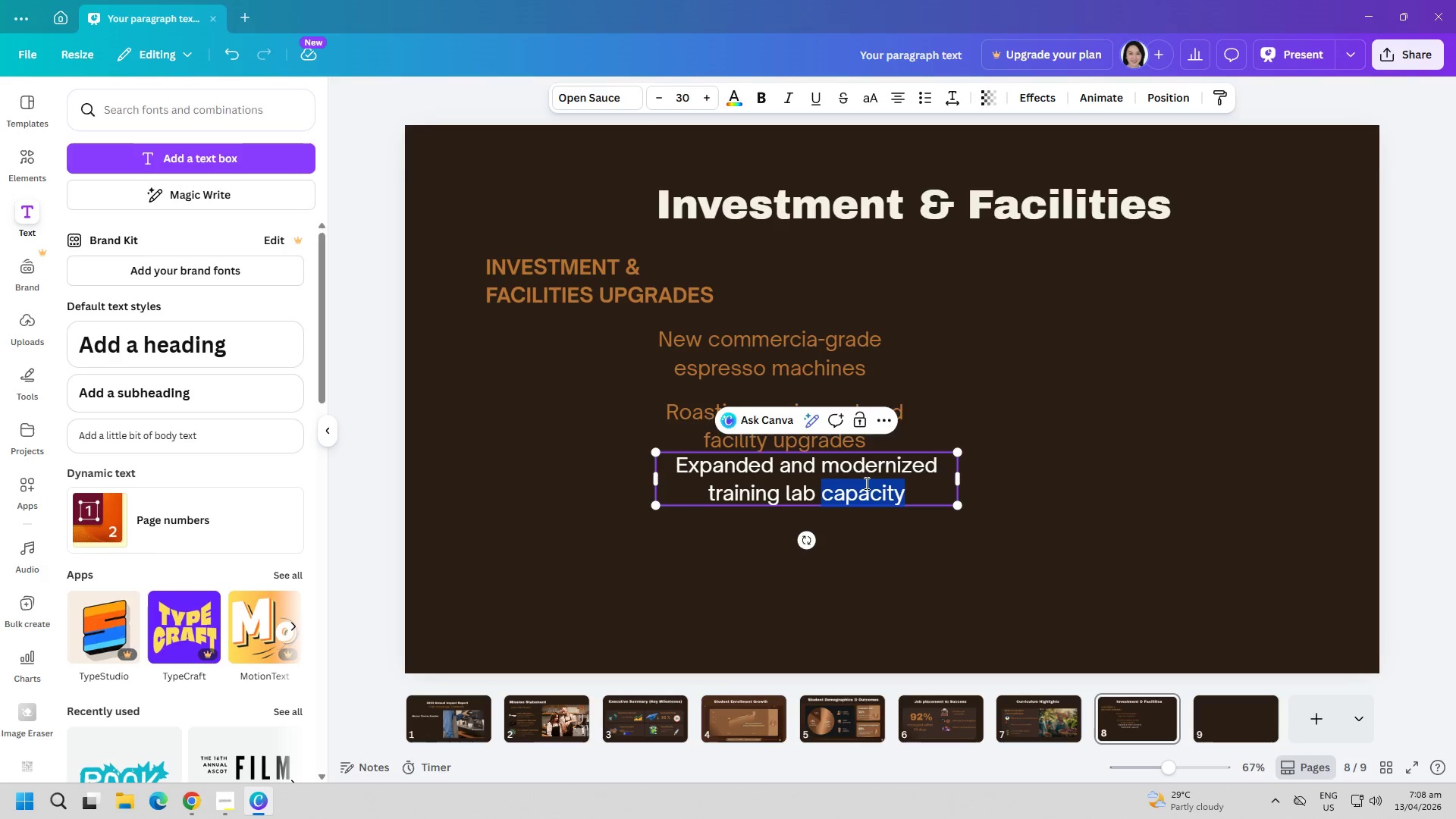 
key(Control+A)
 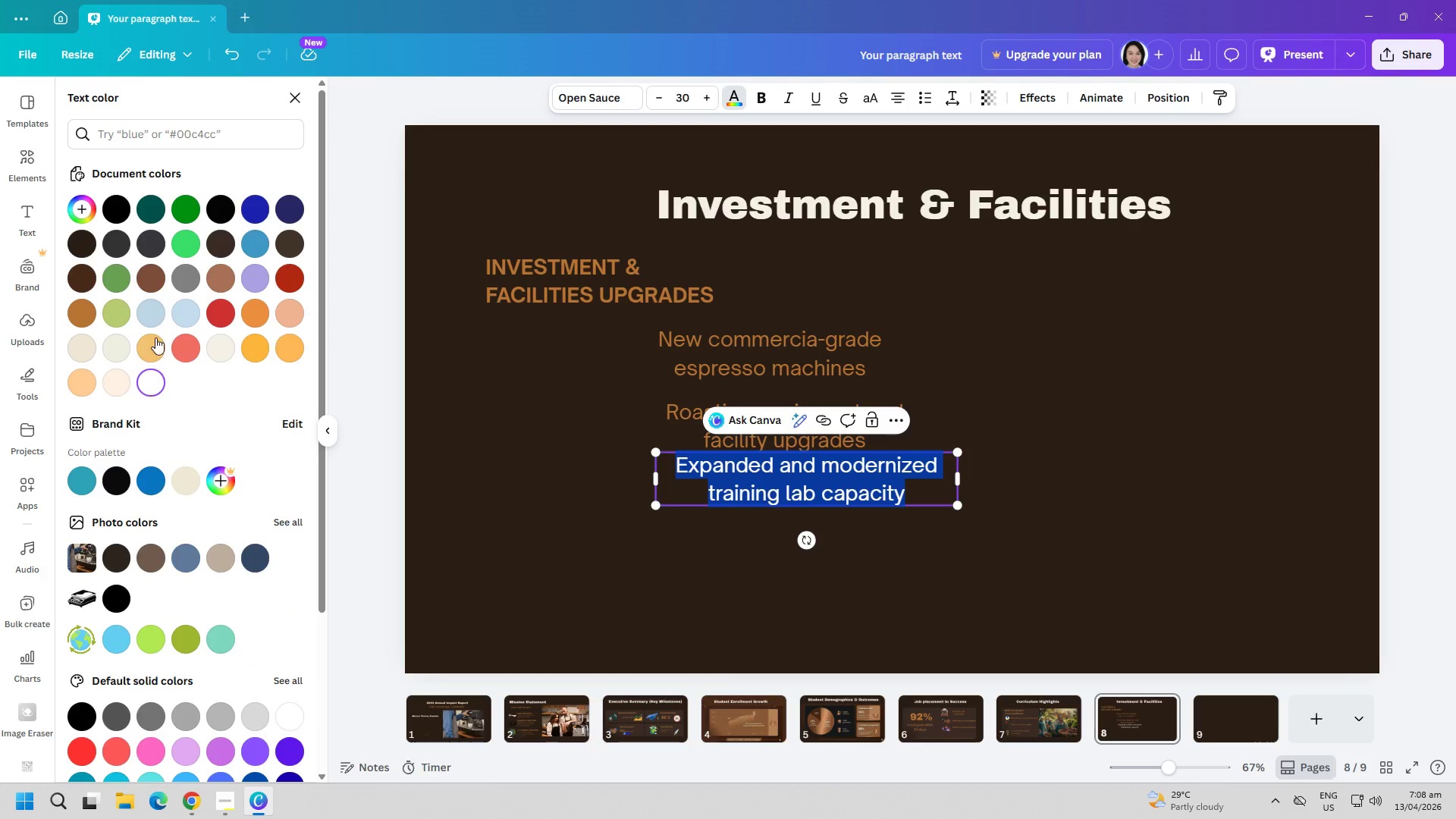 
left_click([89, 315])
 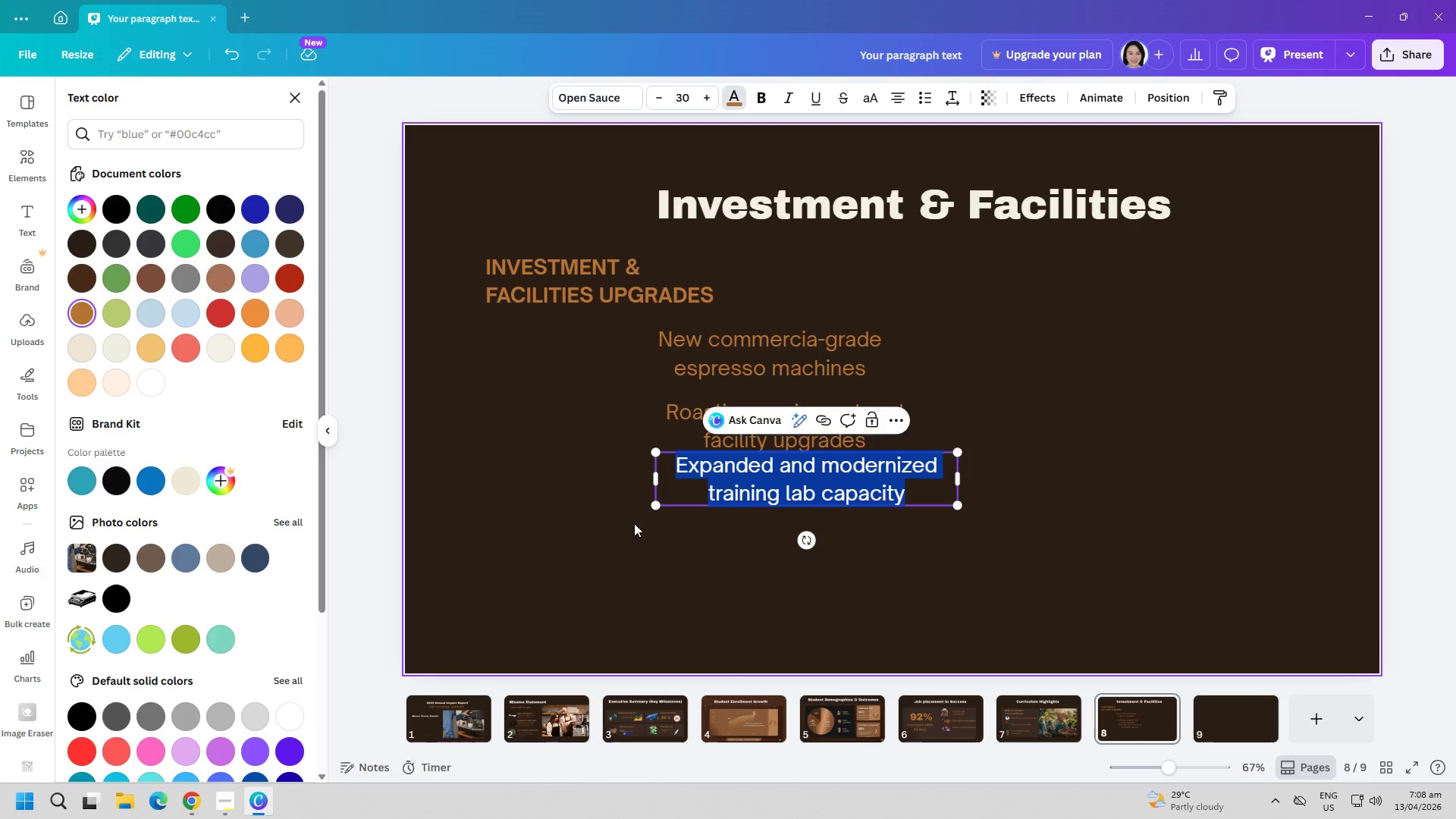 
left_click([651, 530])
 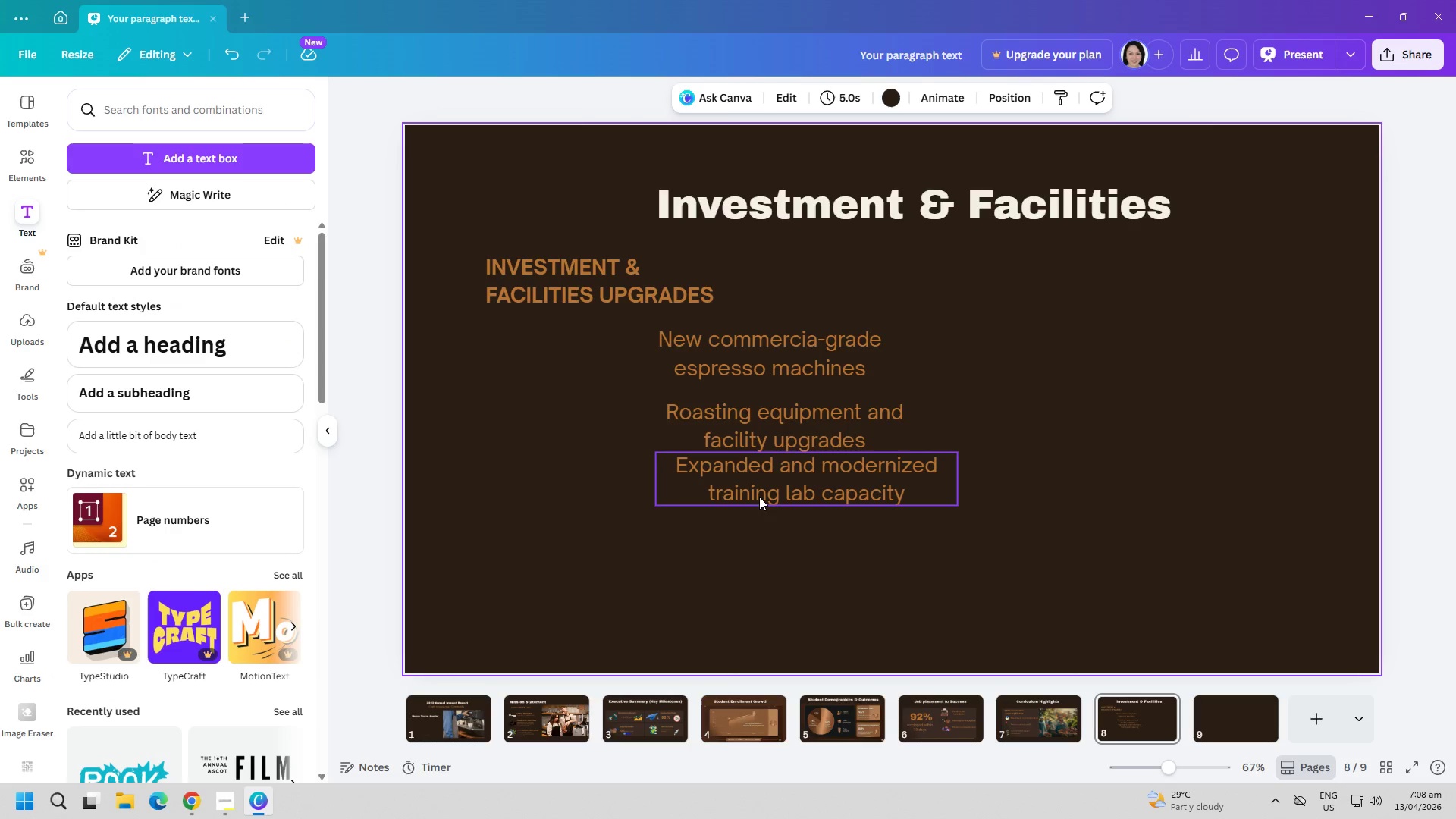 
left_click_drag(start_coordinate=[758, 488], to_coordinate=[749, 520])
 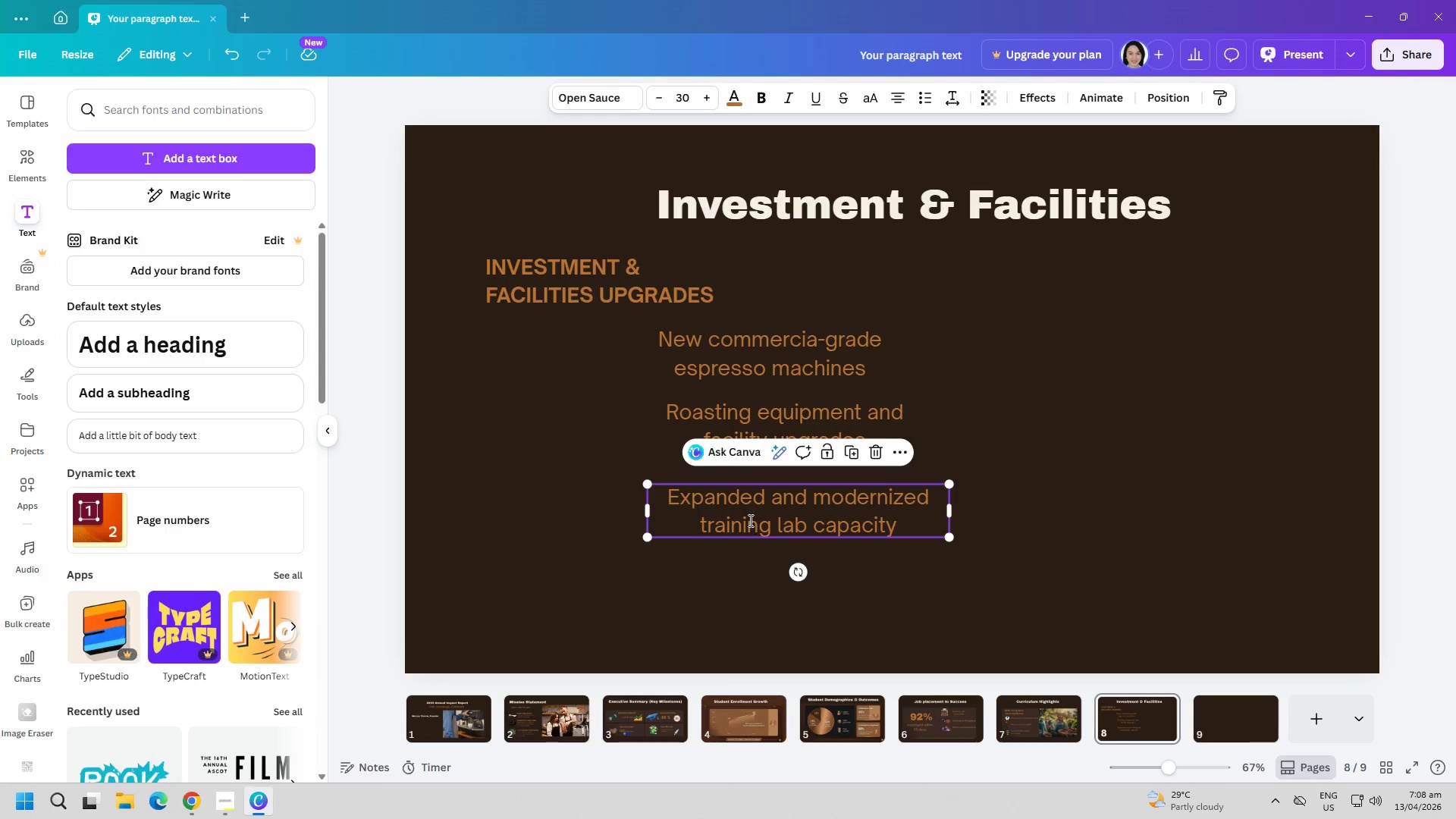 
double_click([749, 520])
 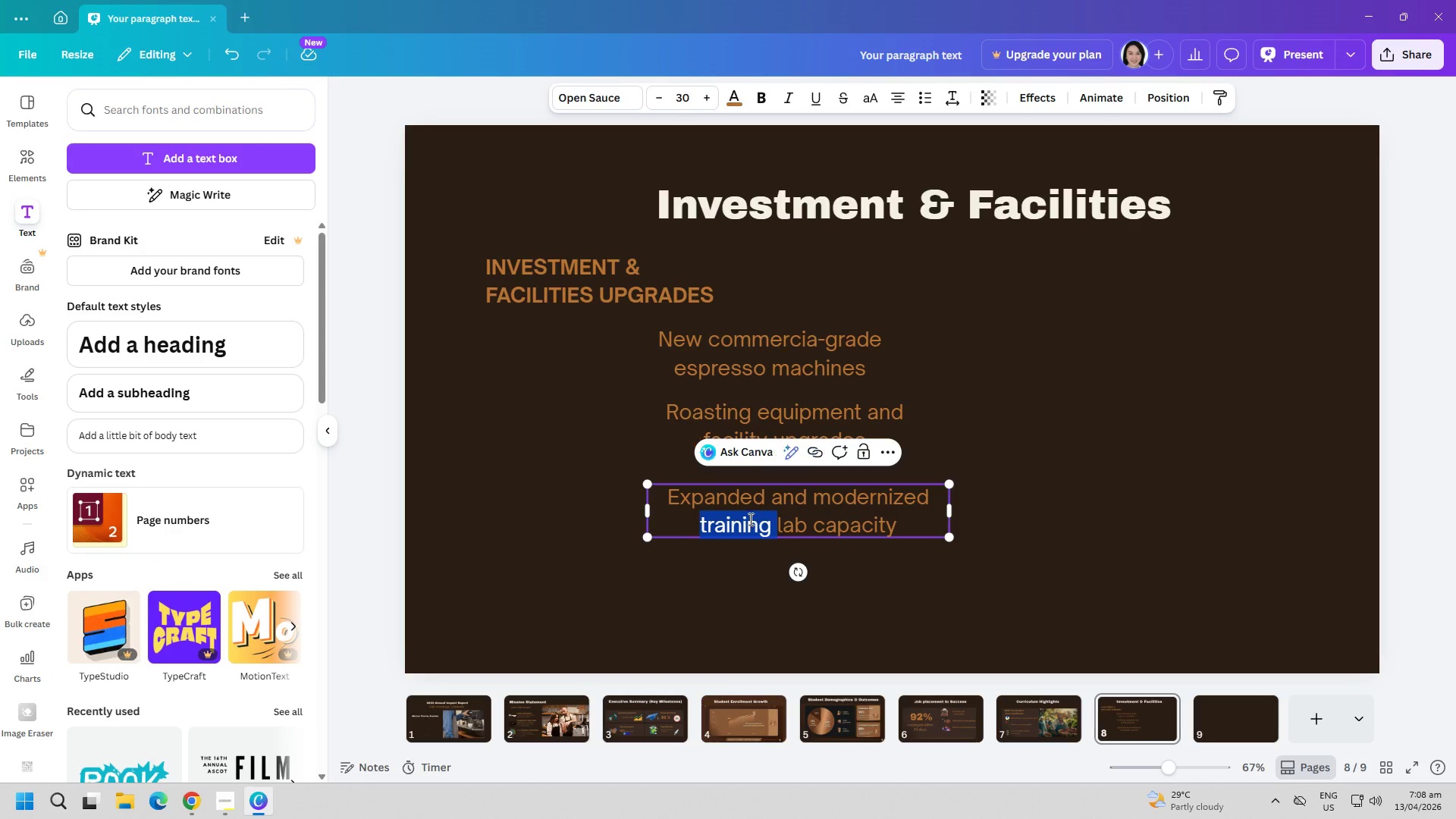 
key(Control+ControlLeft)
 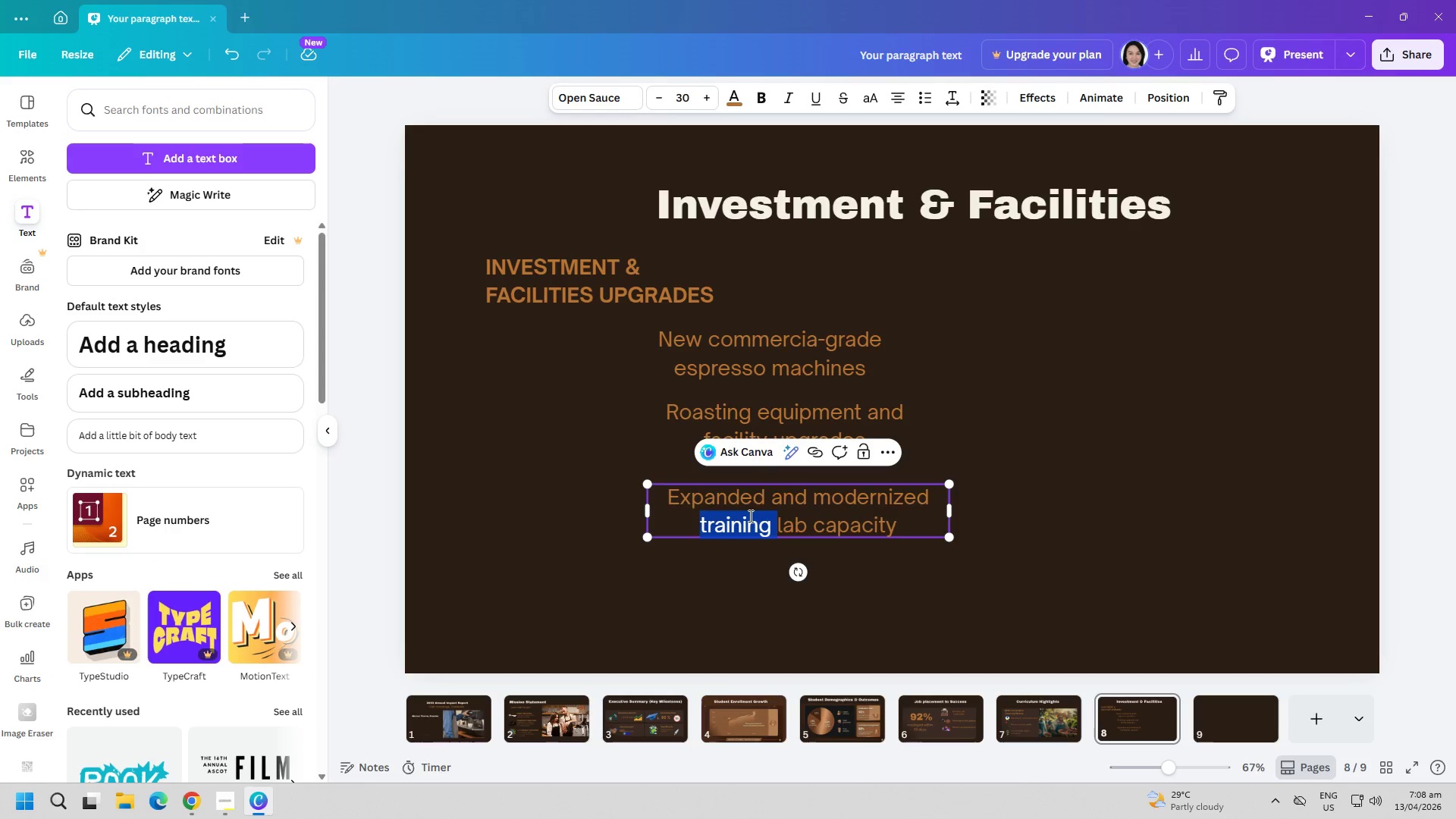 
key(Control+A)
 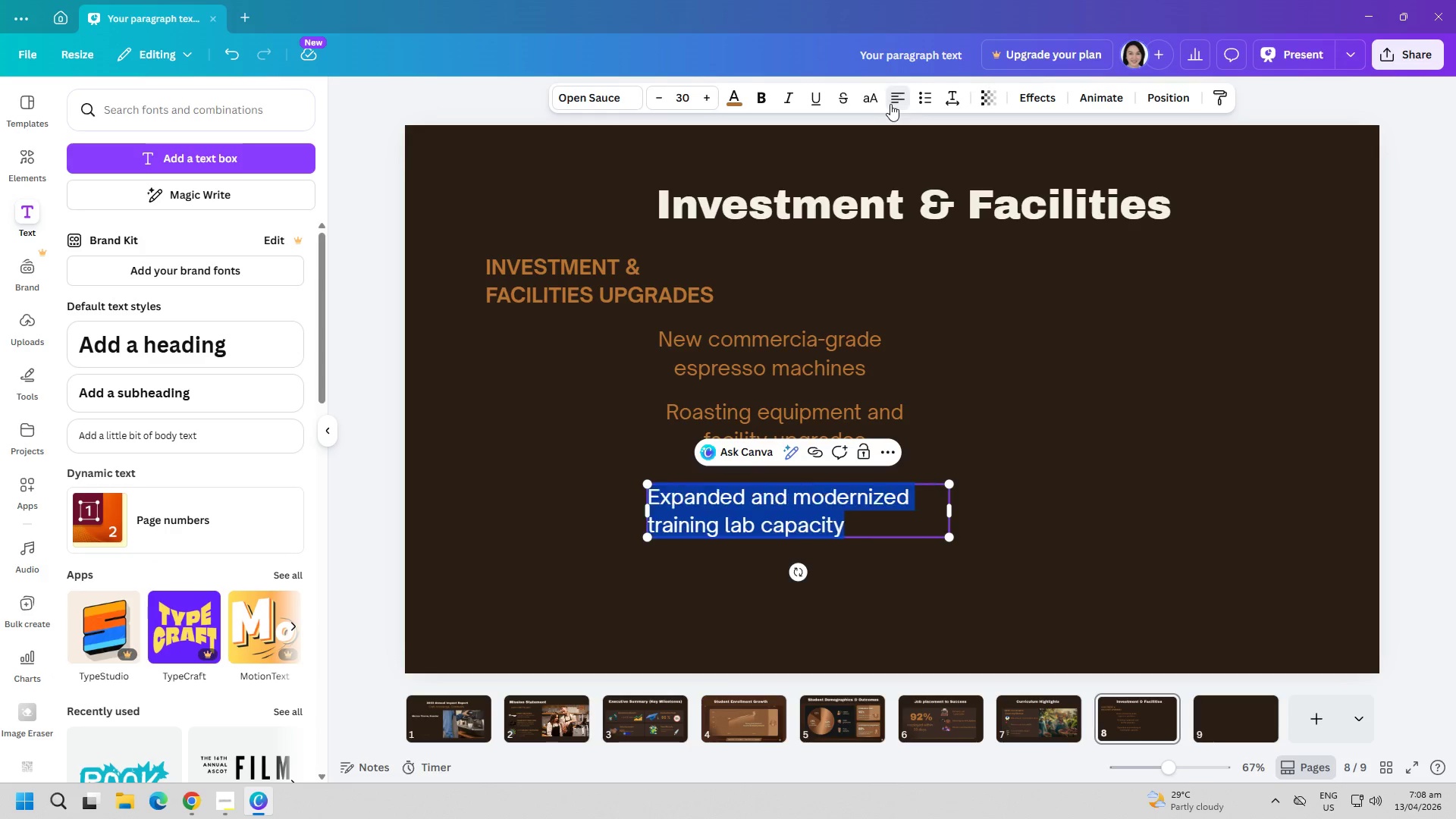 
double_click([558, 377])
 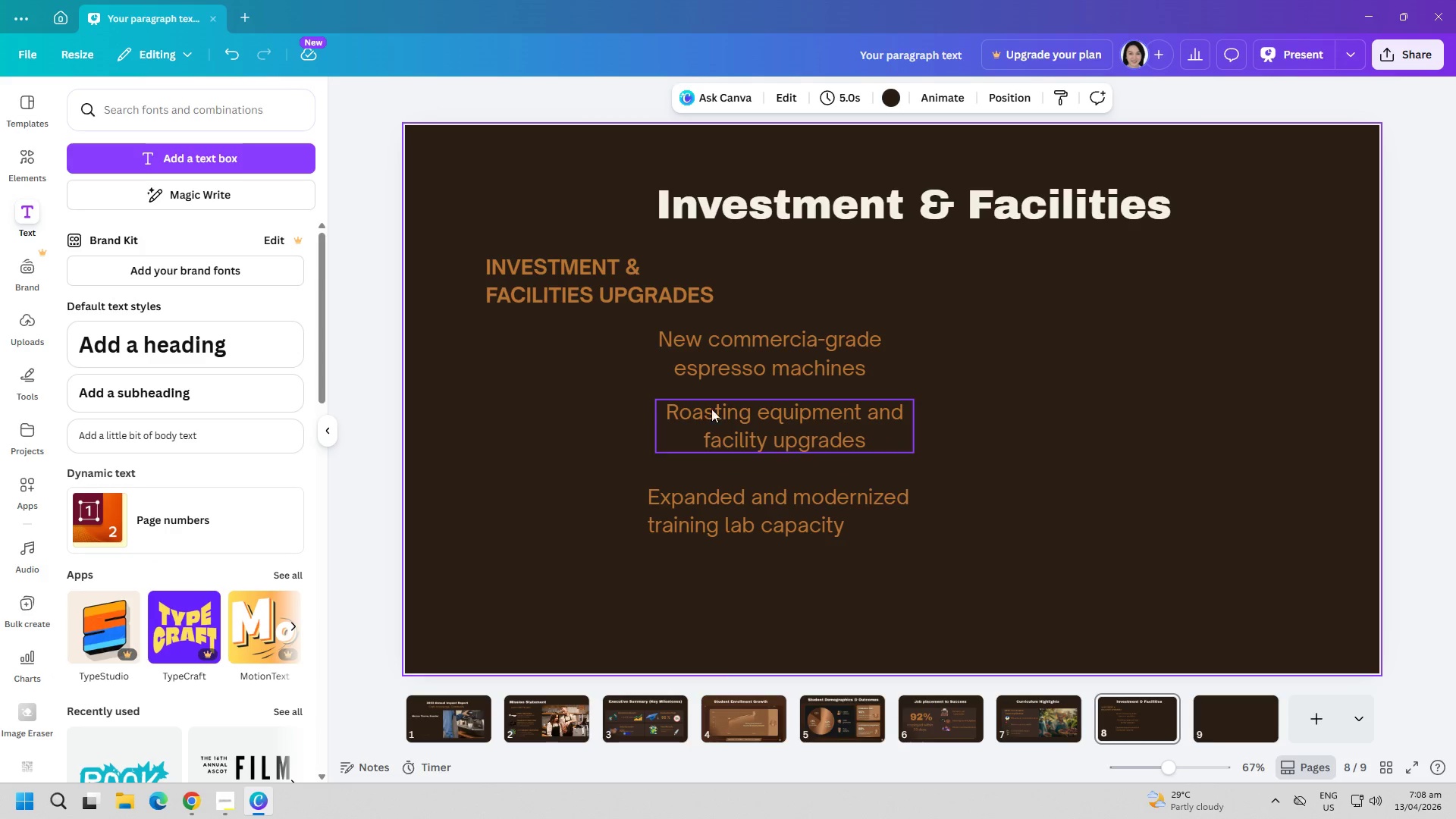 
triple_click([732, 409])
 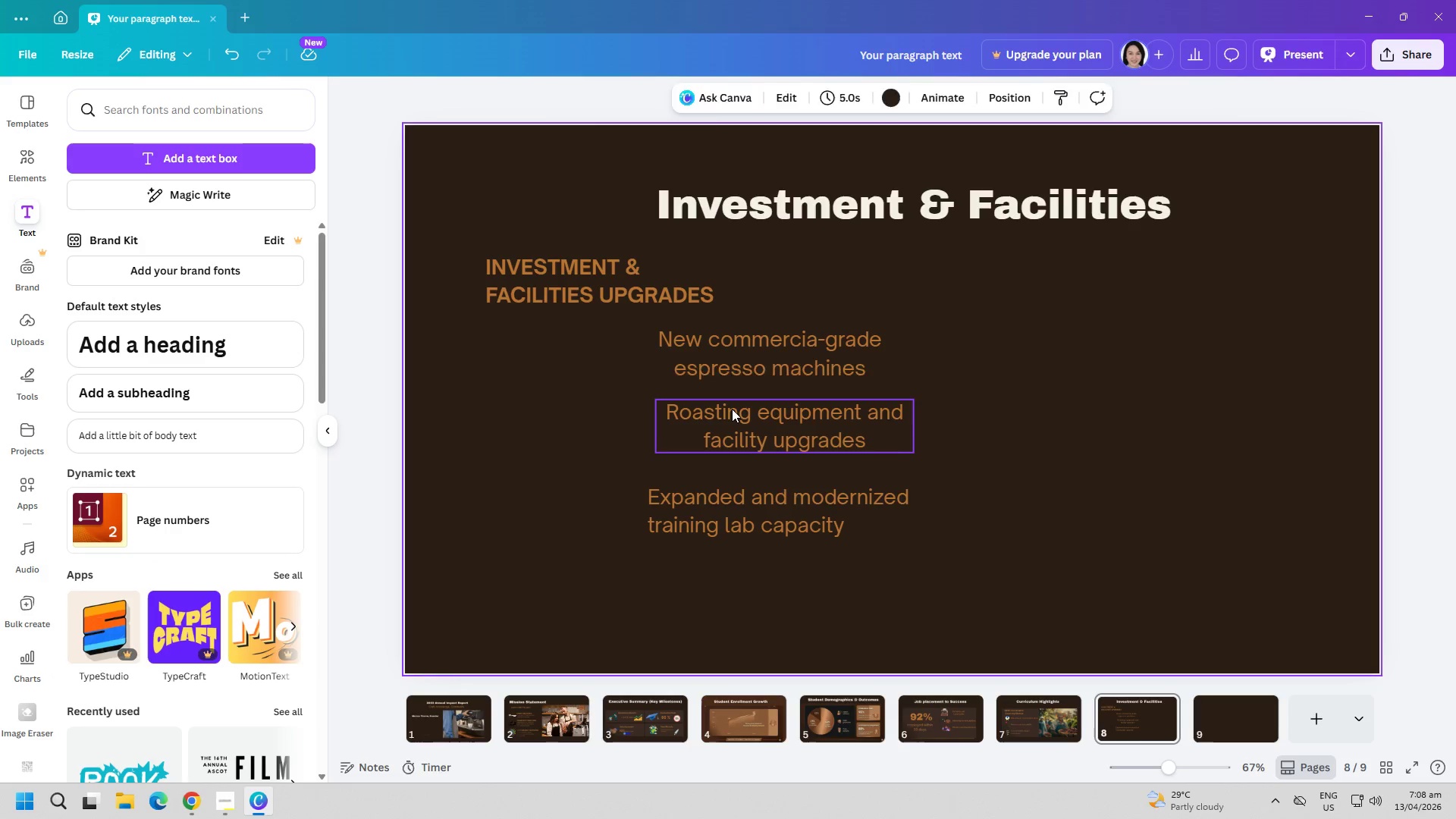 
triple_click([732, 409])
 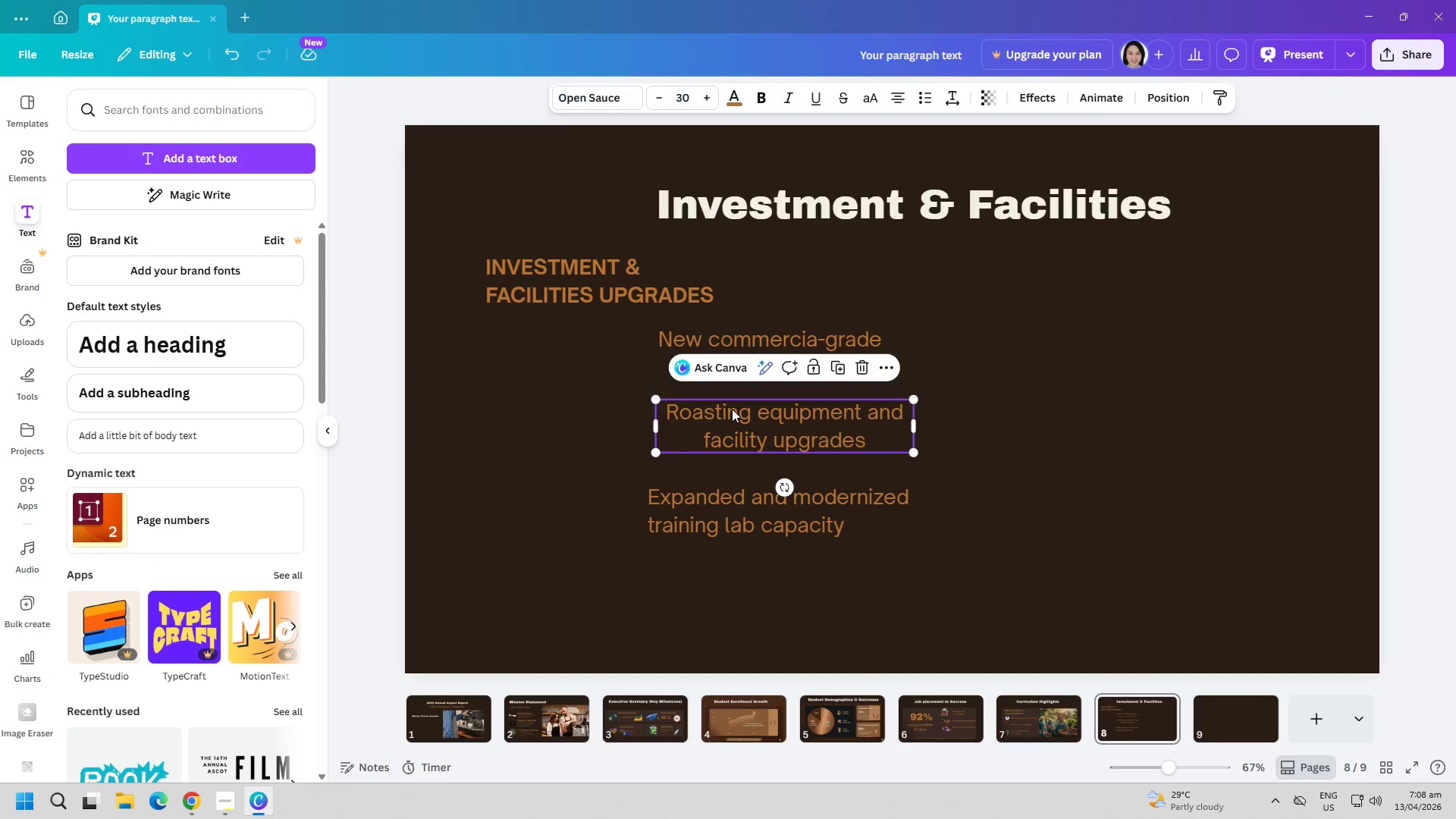 
triple_click([732, 409])
 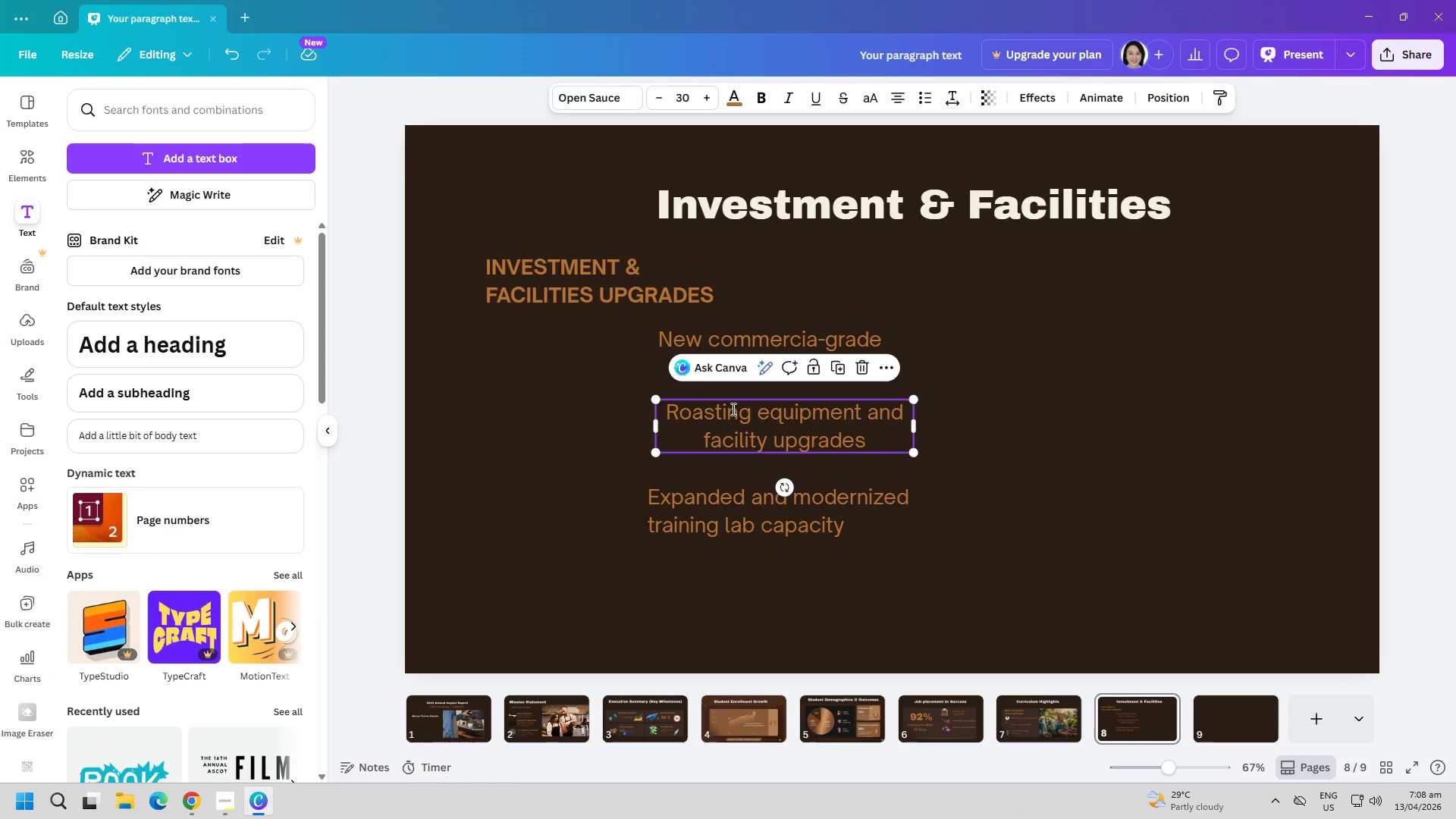 
key(Control+ControlLeft)
 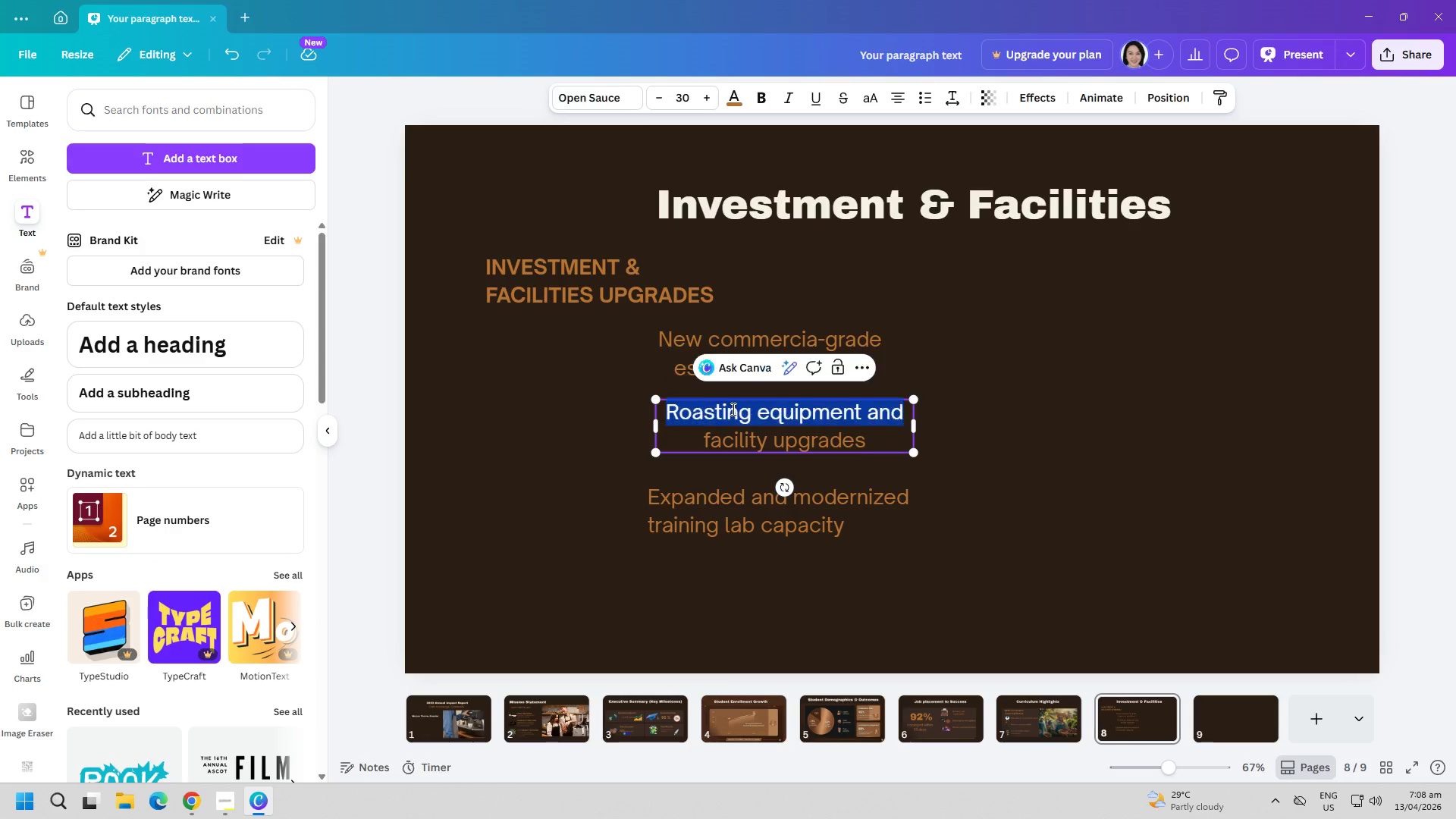 
key(Control+A)
 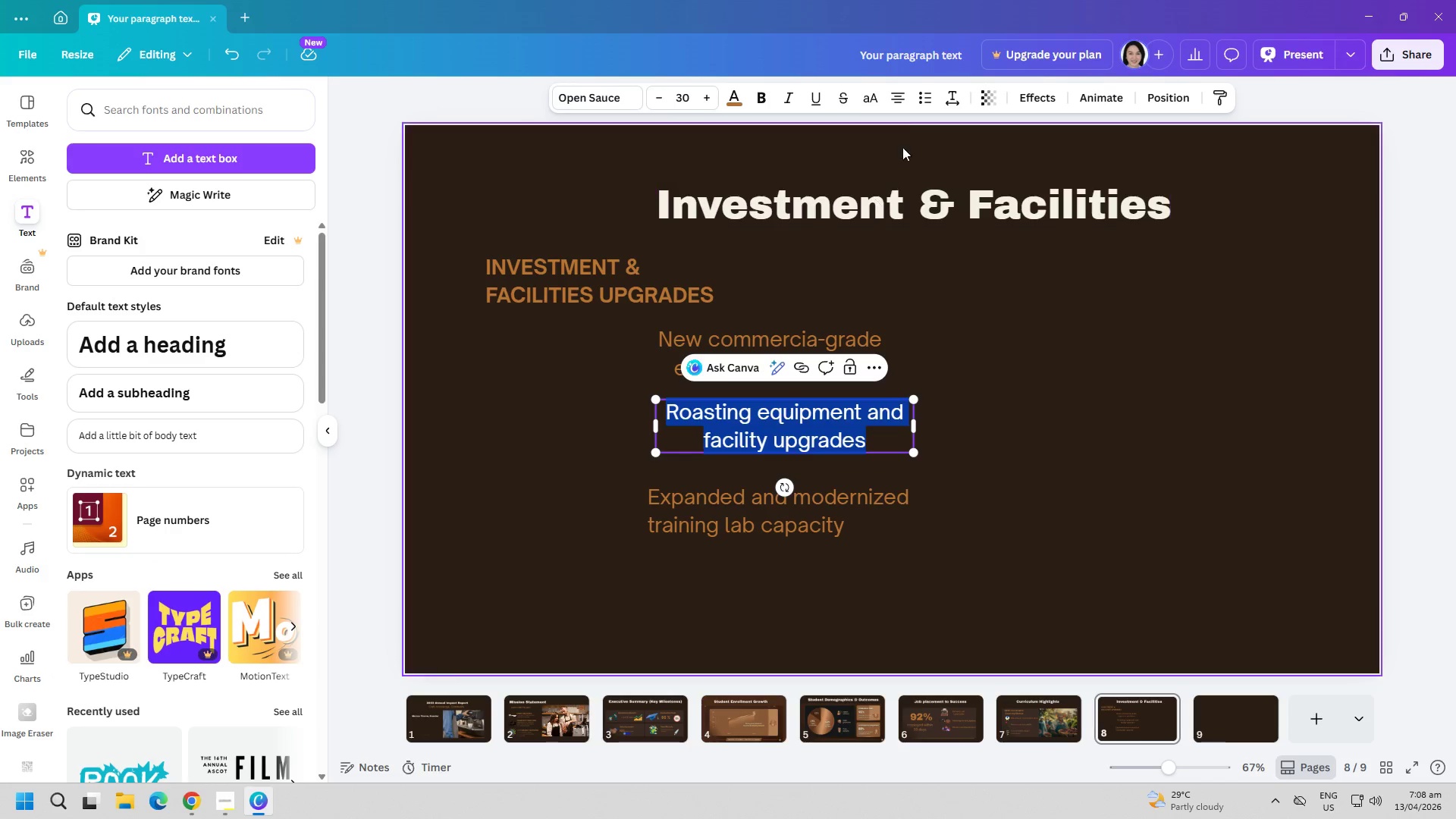 
left_click([902, 97])
 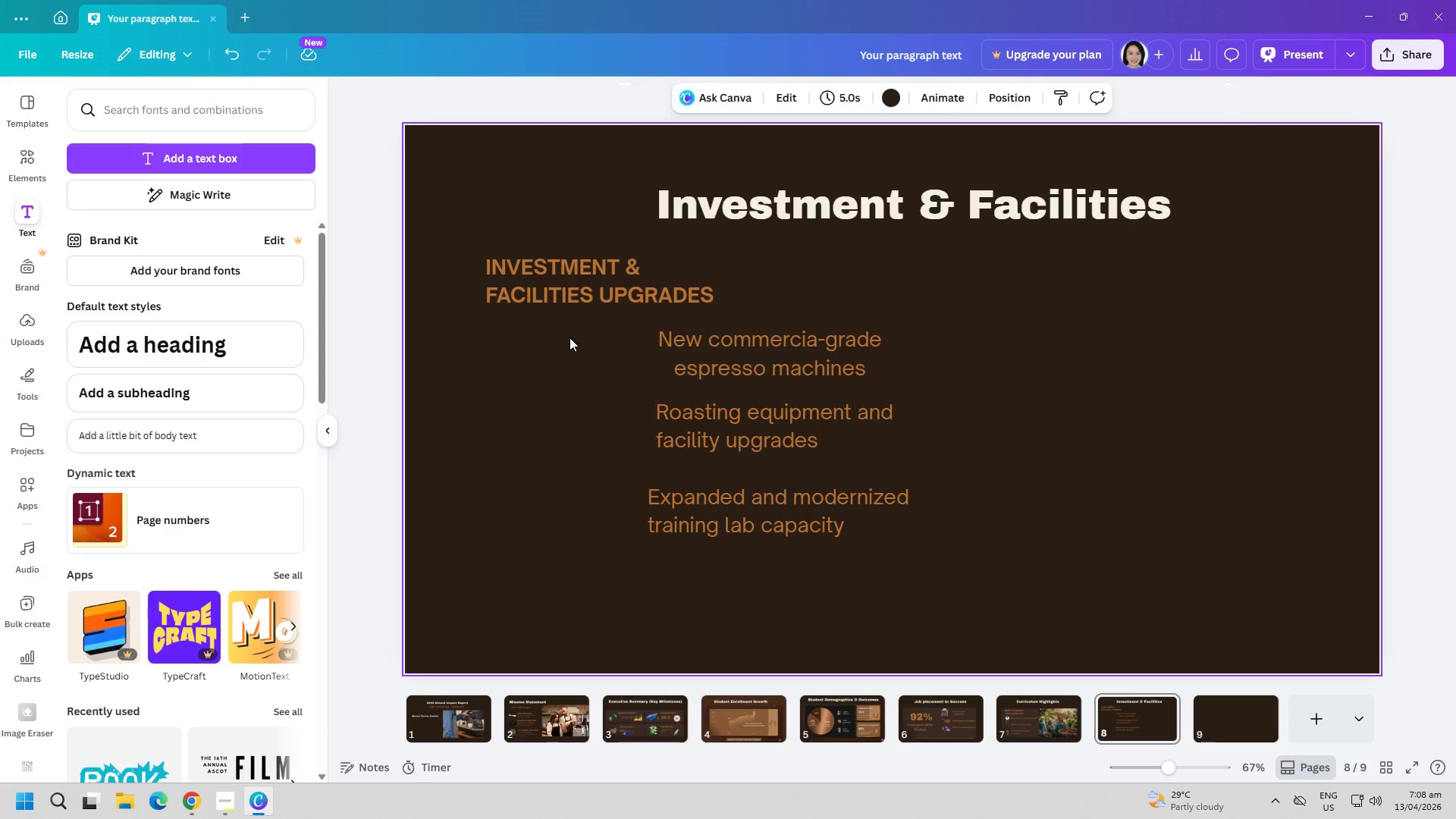 
triple_click([704, 347])
 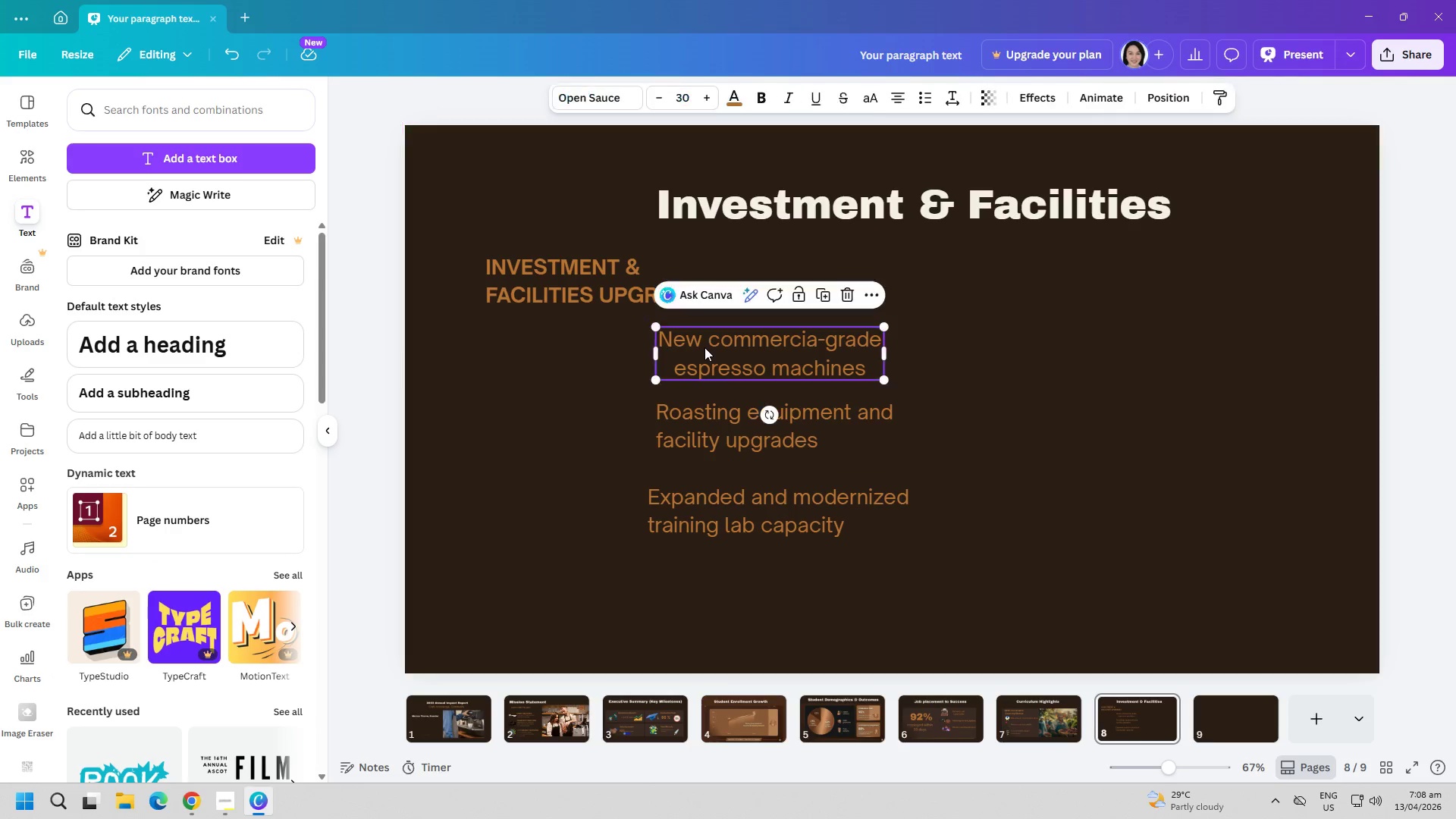 
triple_click([704, 347])
 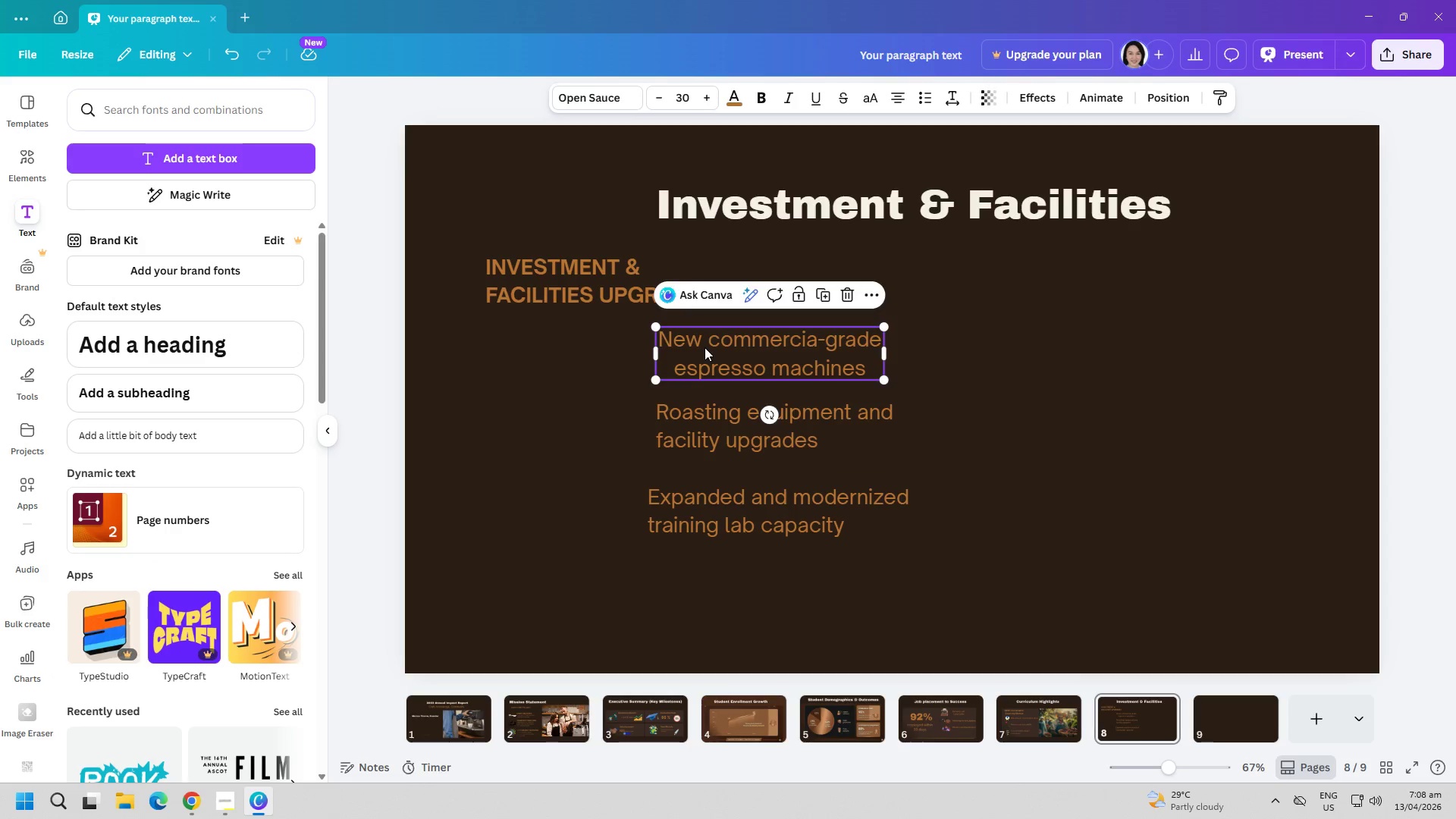 
triple_click([704, 347])
 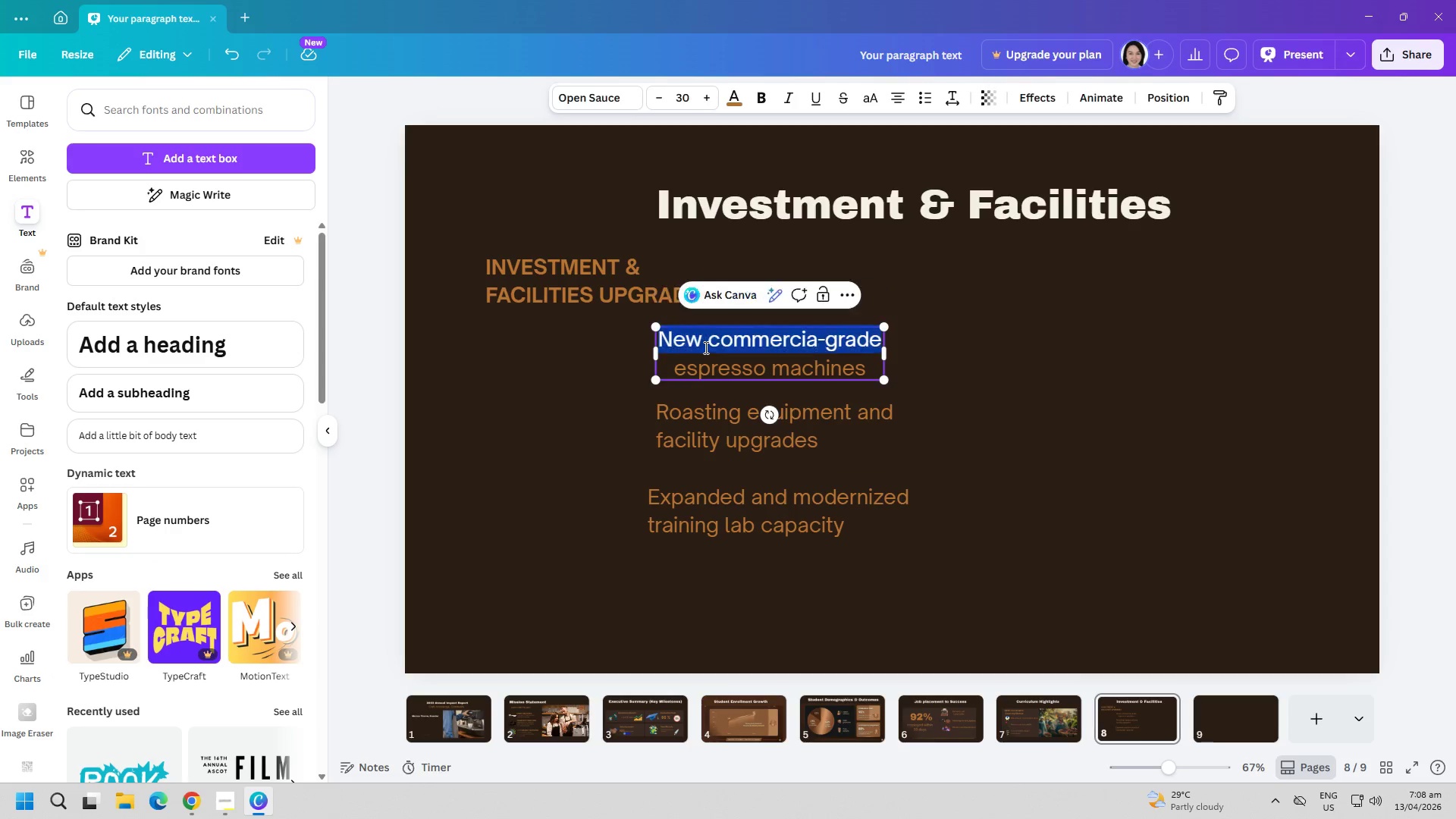 
key(Control+ControlLeft)
 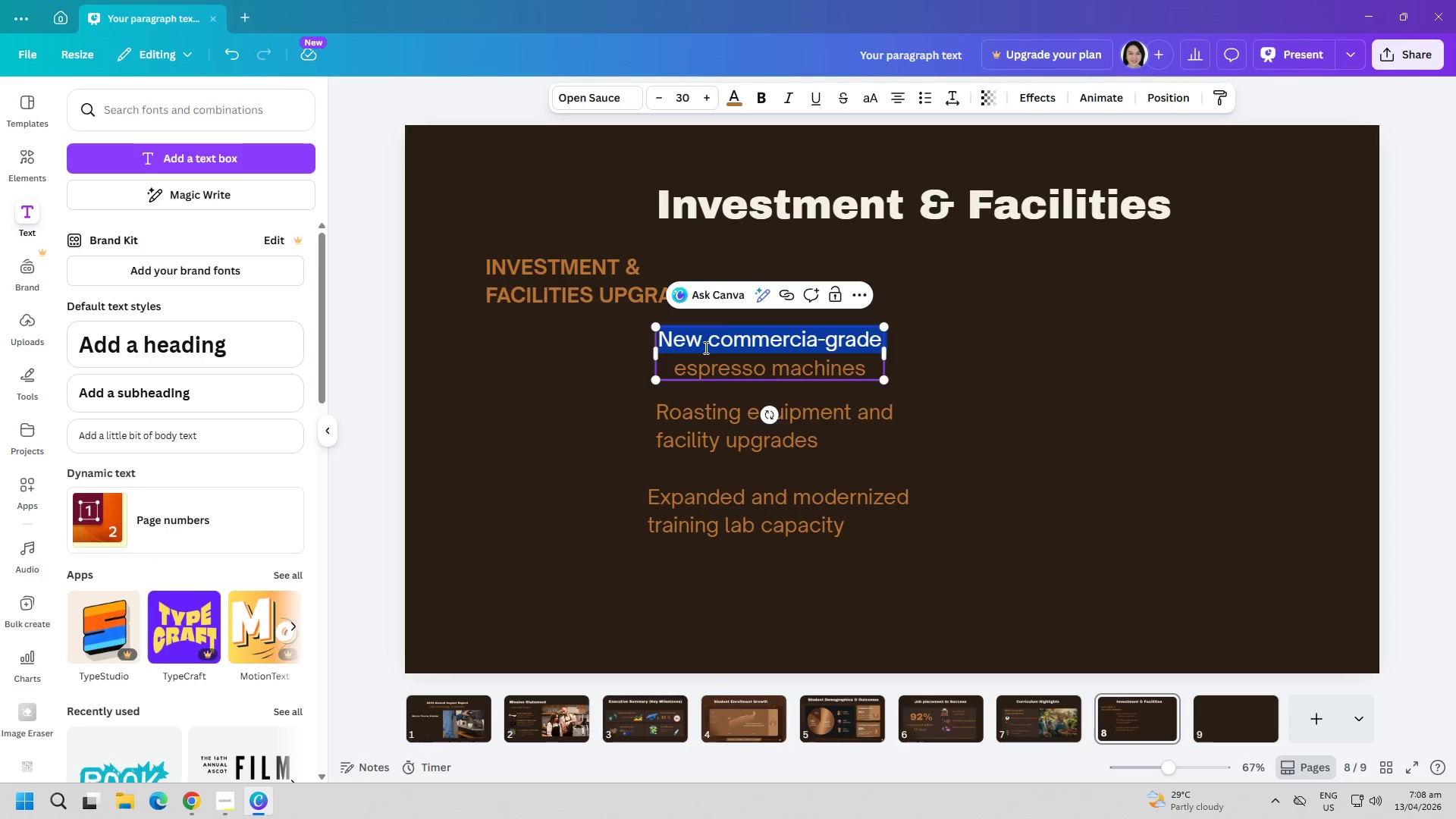 
key(Control+A)
 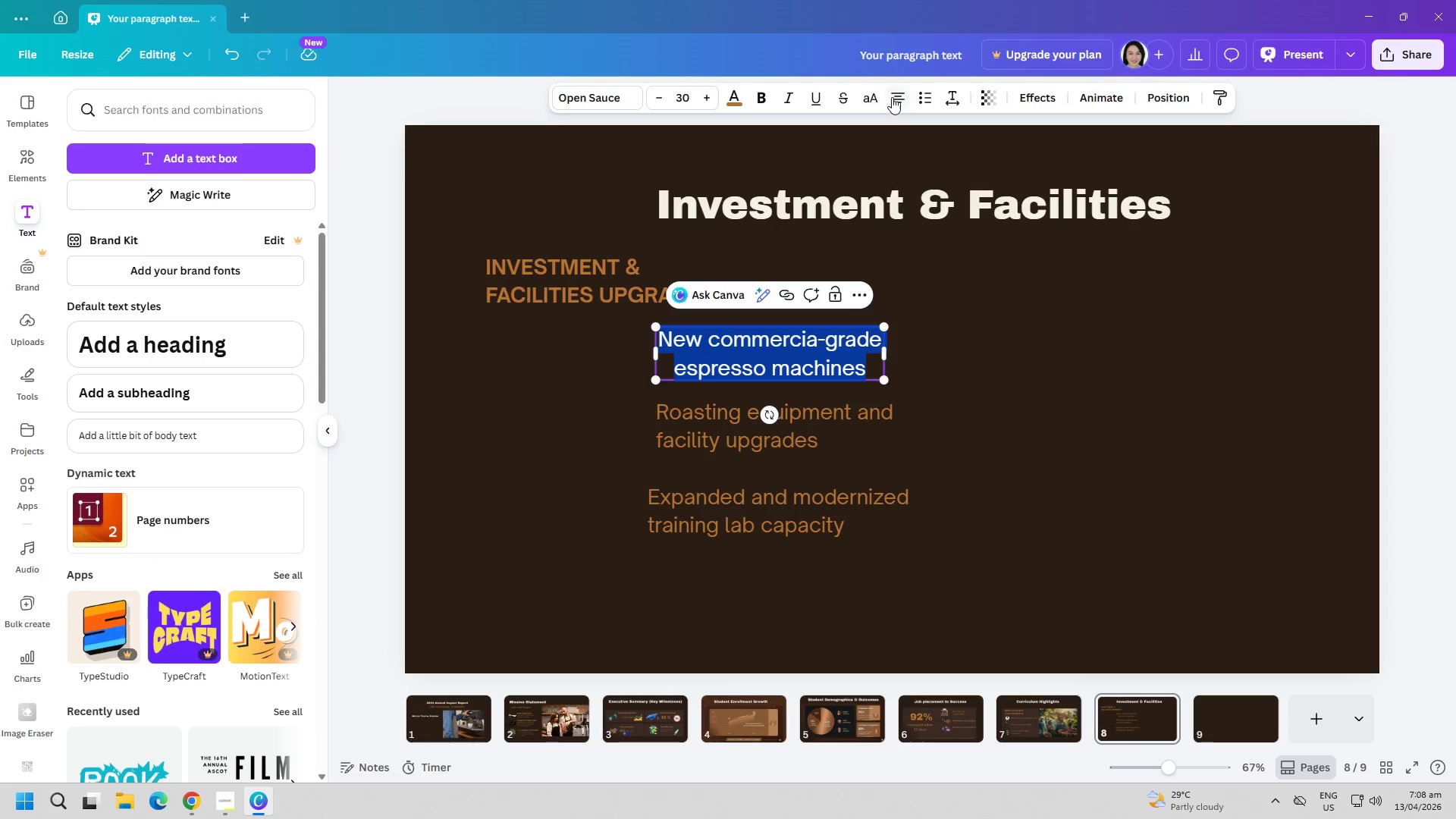 
double_click([541, 387])
 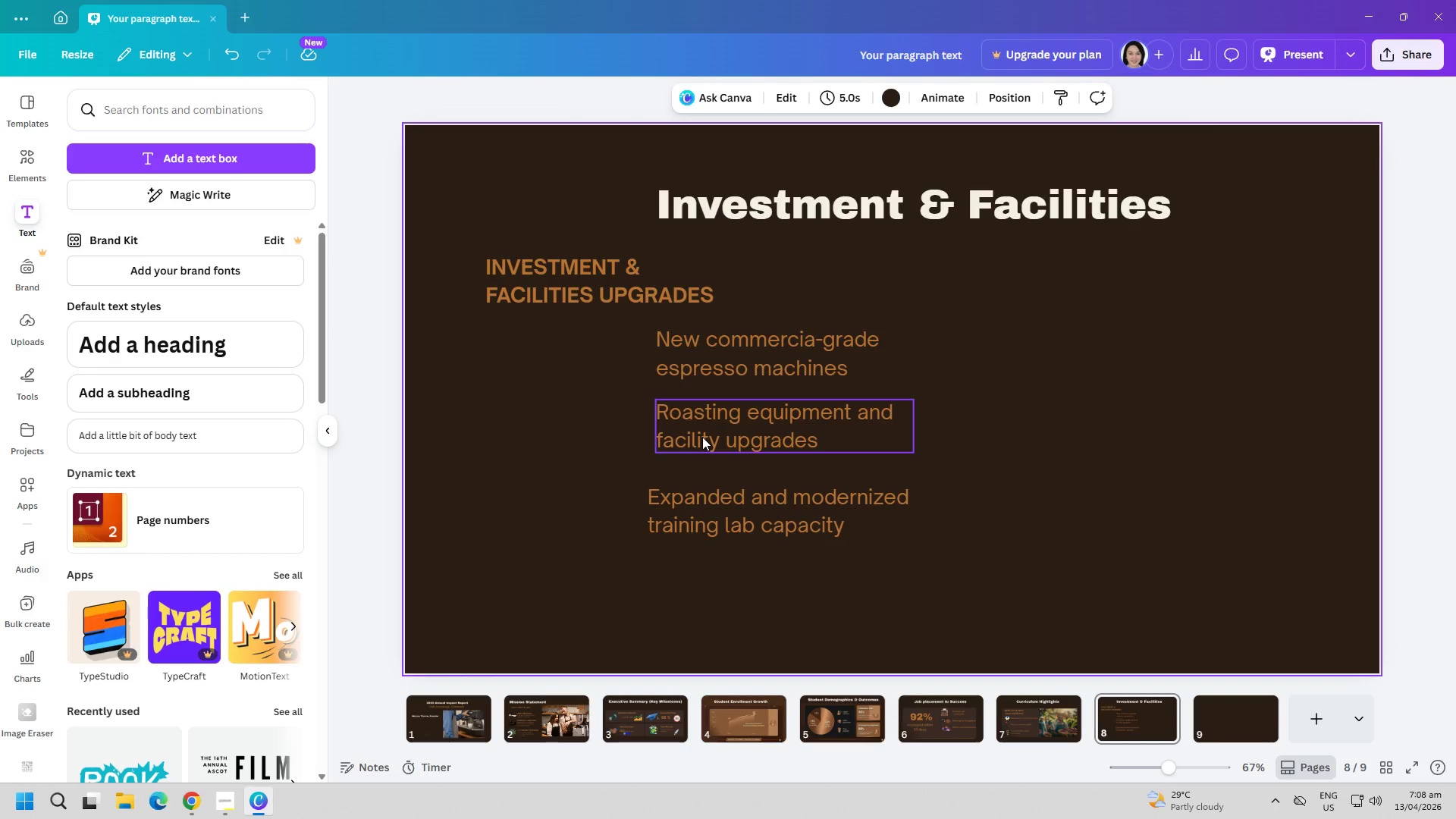 
left_click([702, 435])
 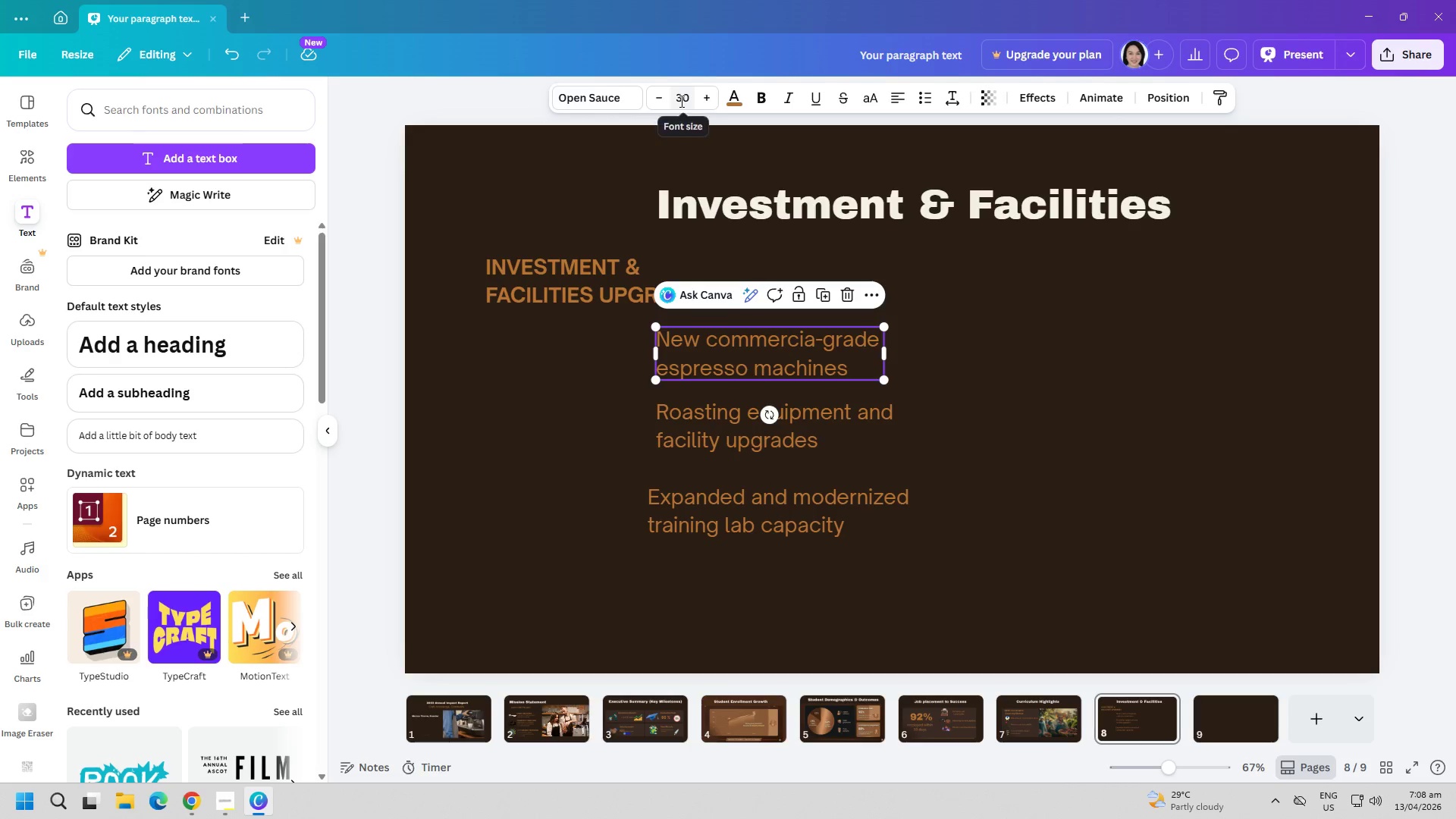 
double_click([680, 101])
 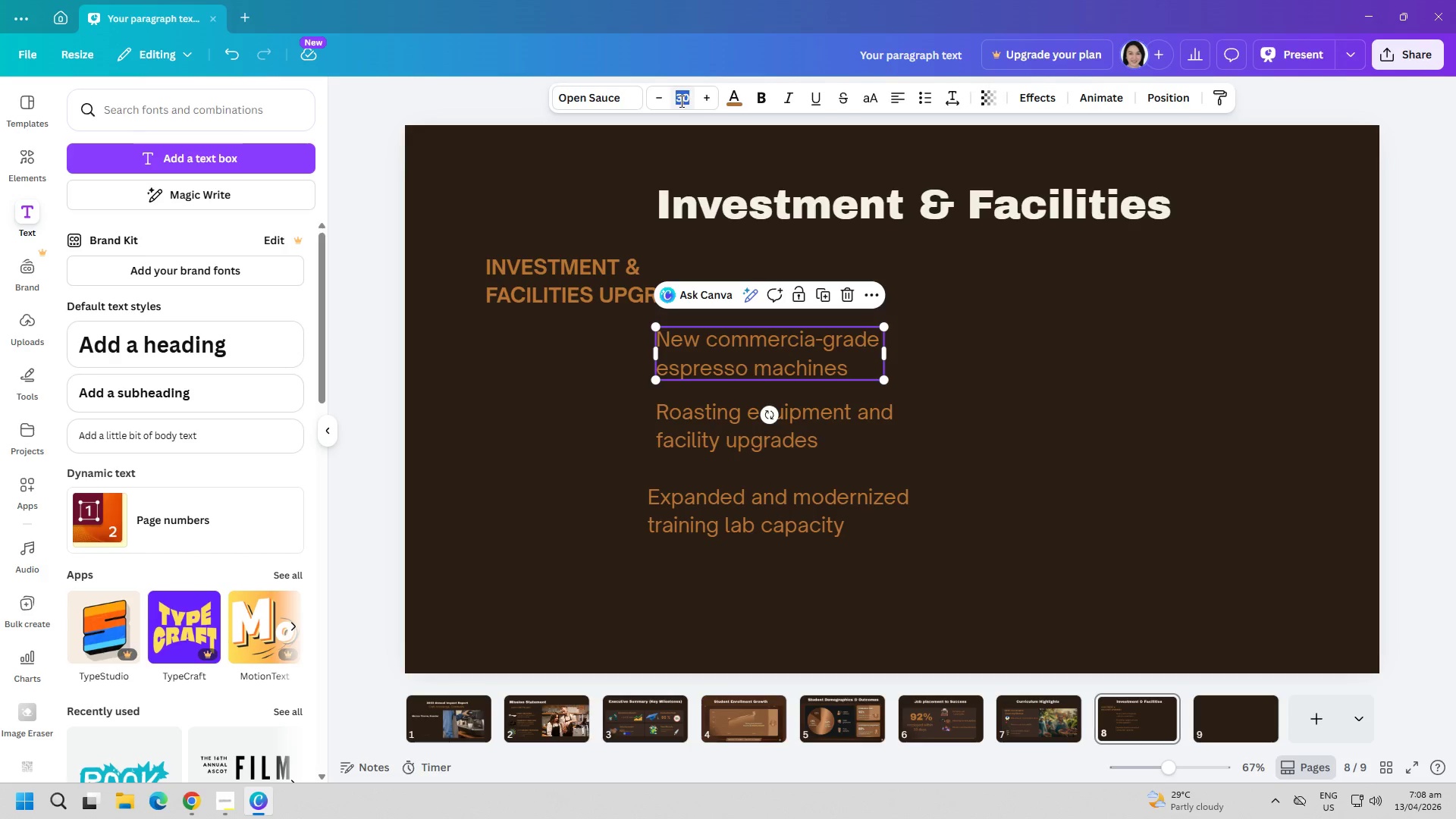 
key(2)
 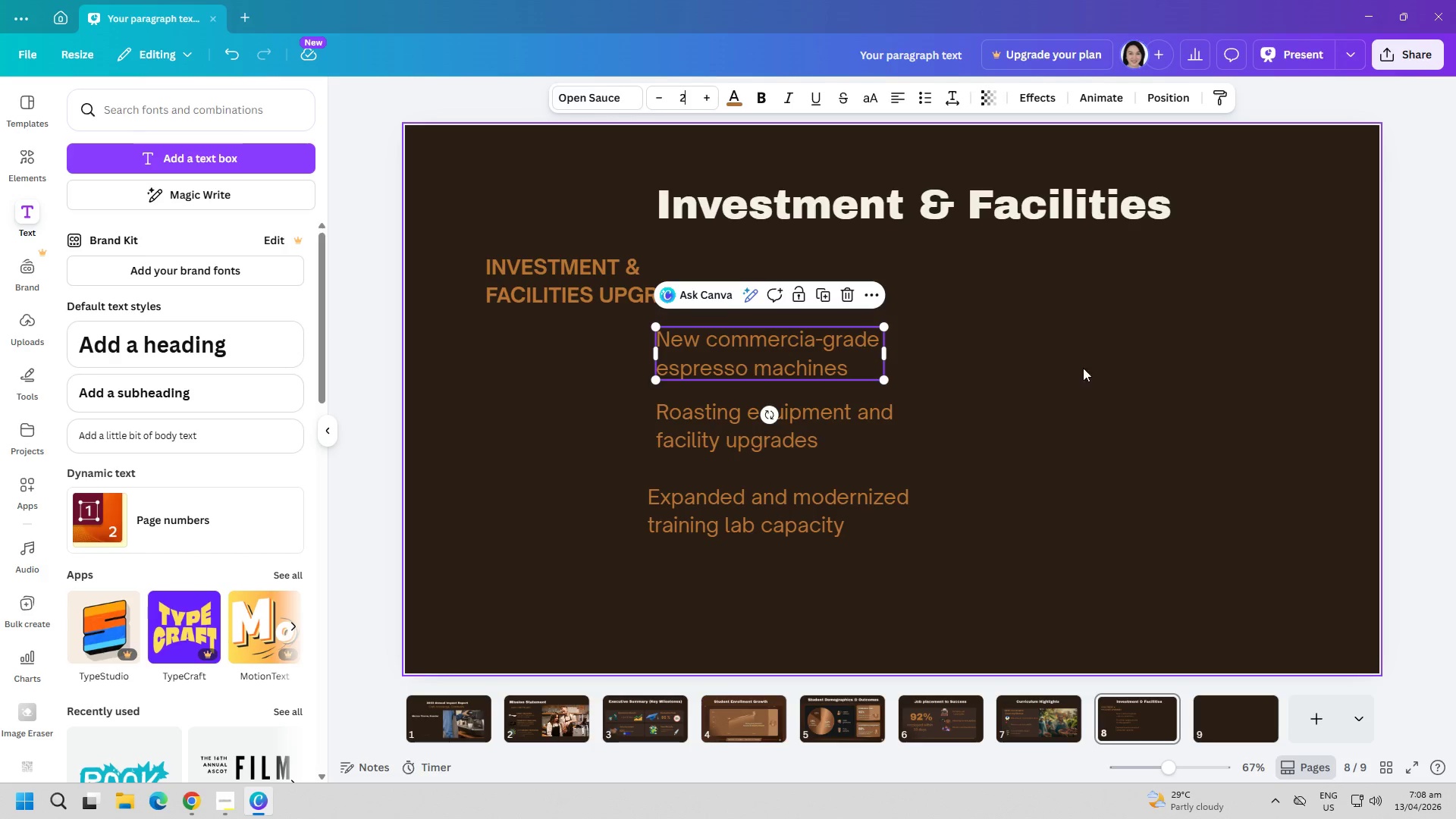 
key(5)
 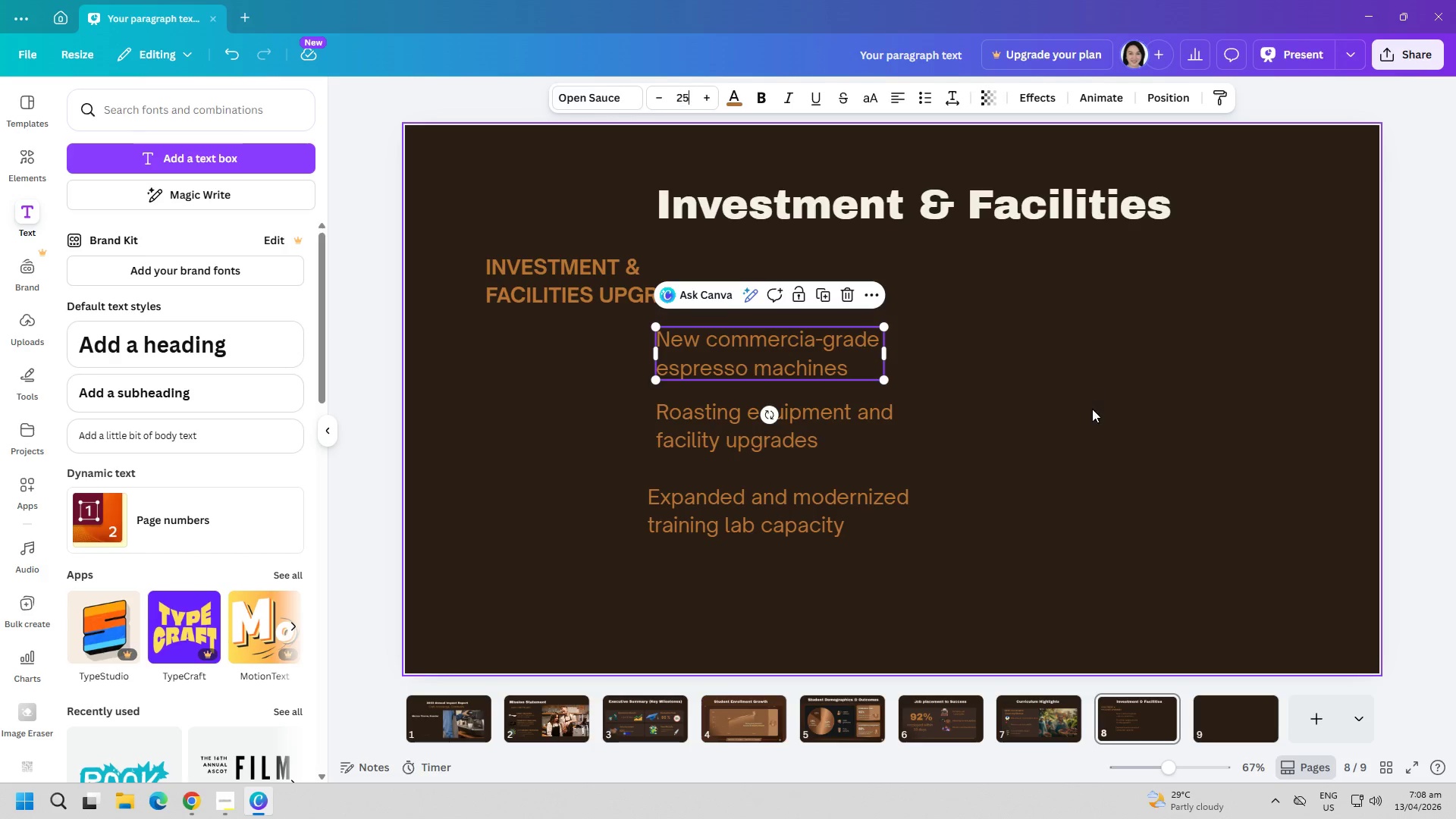 
left_click([1092, 409])
 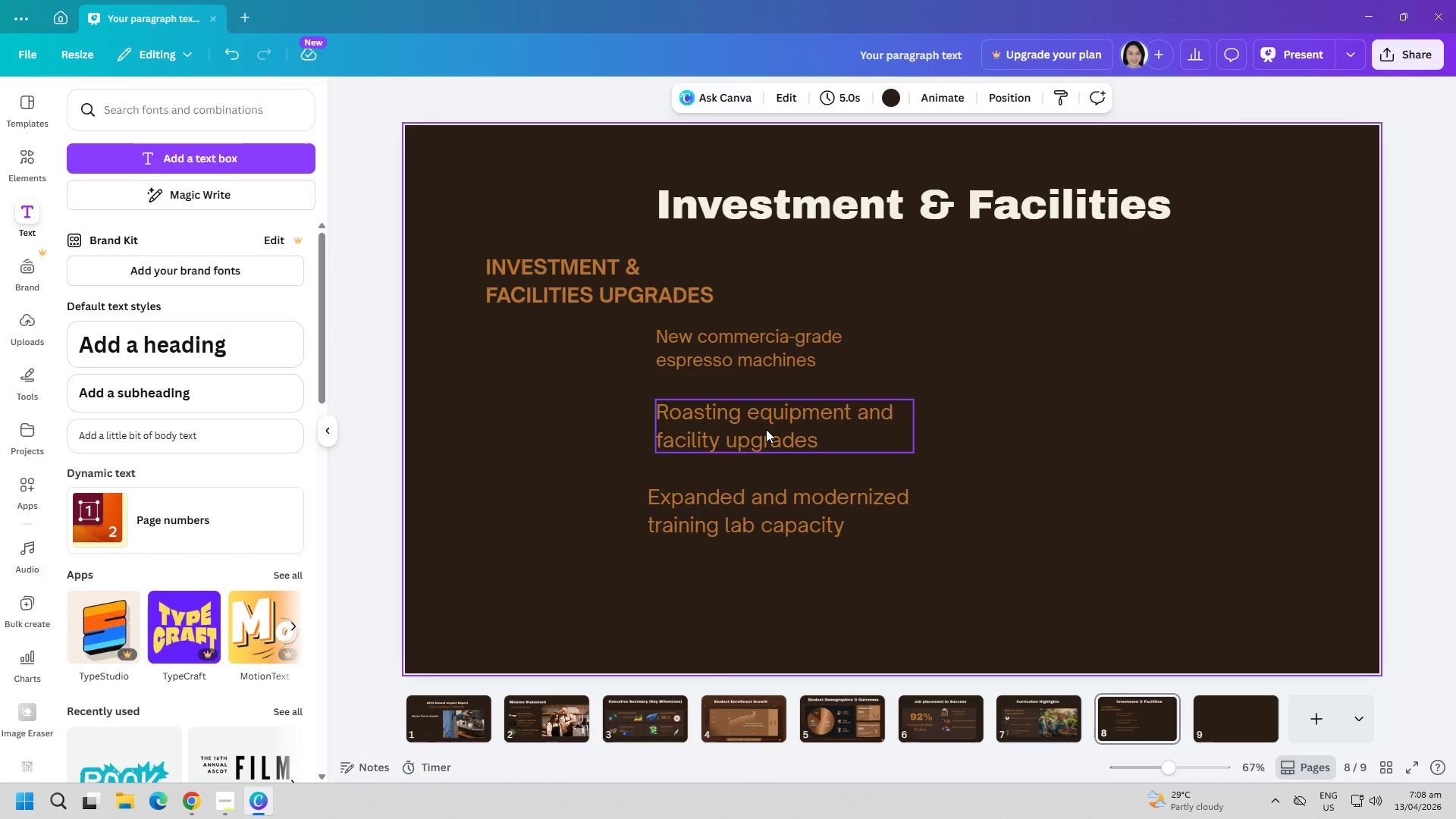 
double_click([763, 429])
 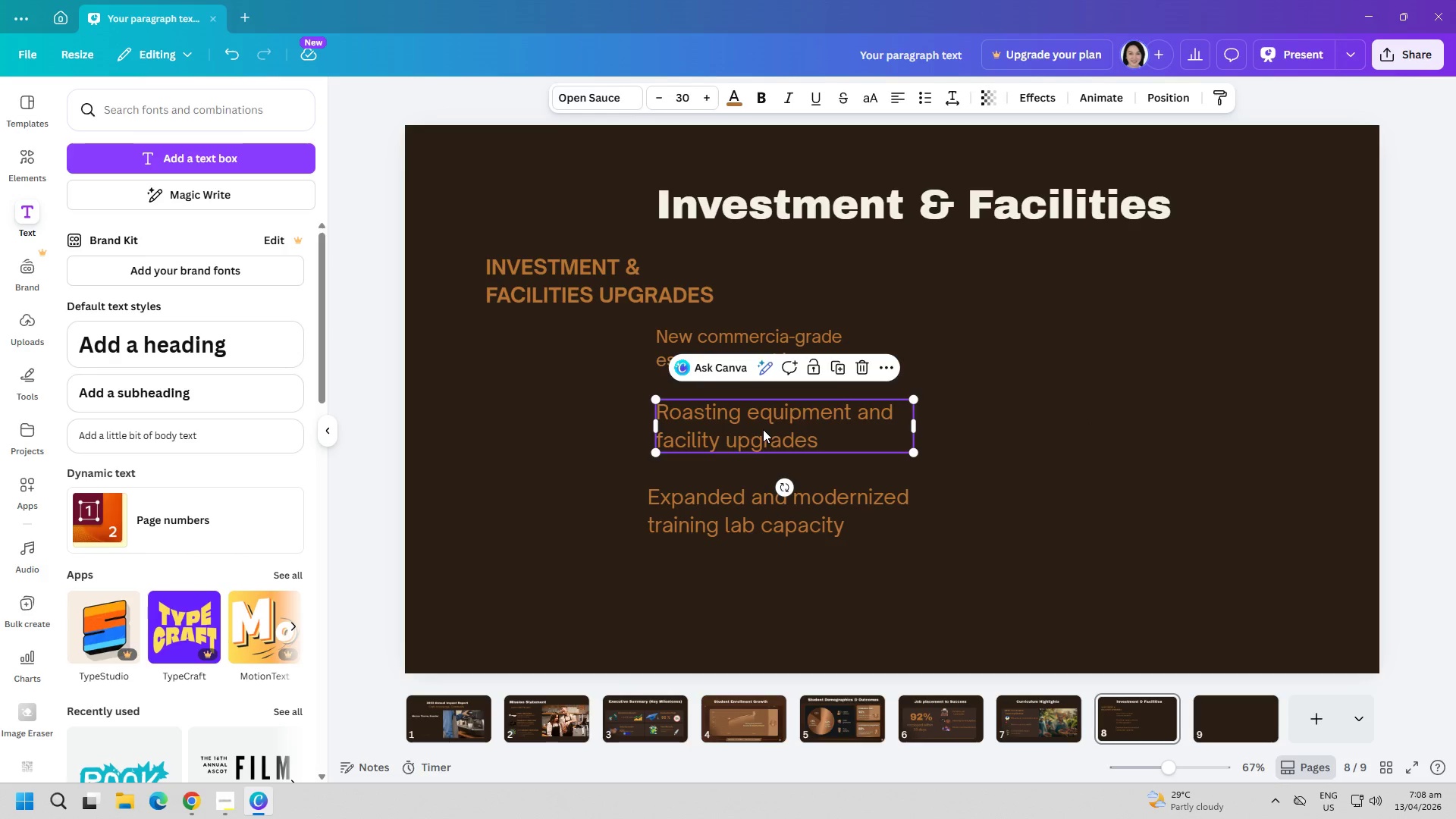 
triple_click([763, 429])
 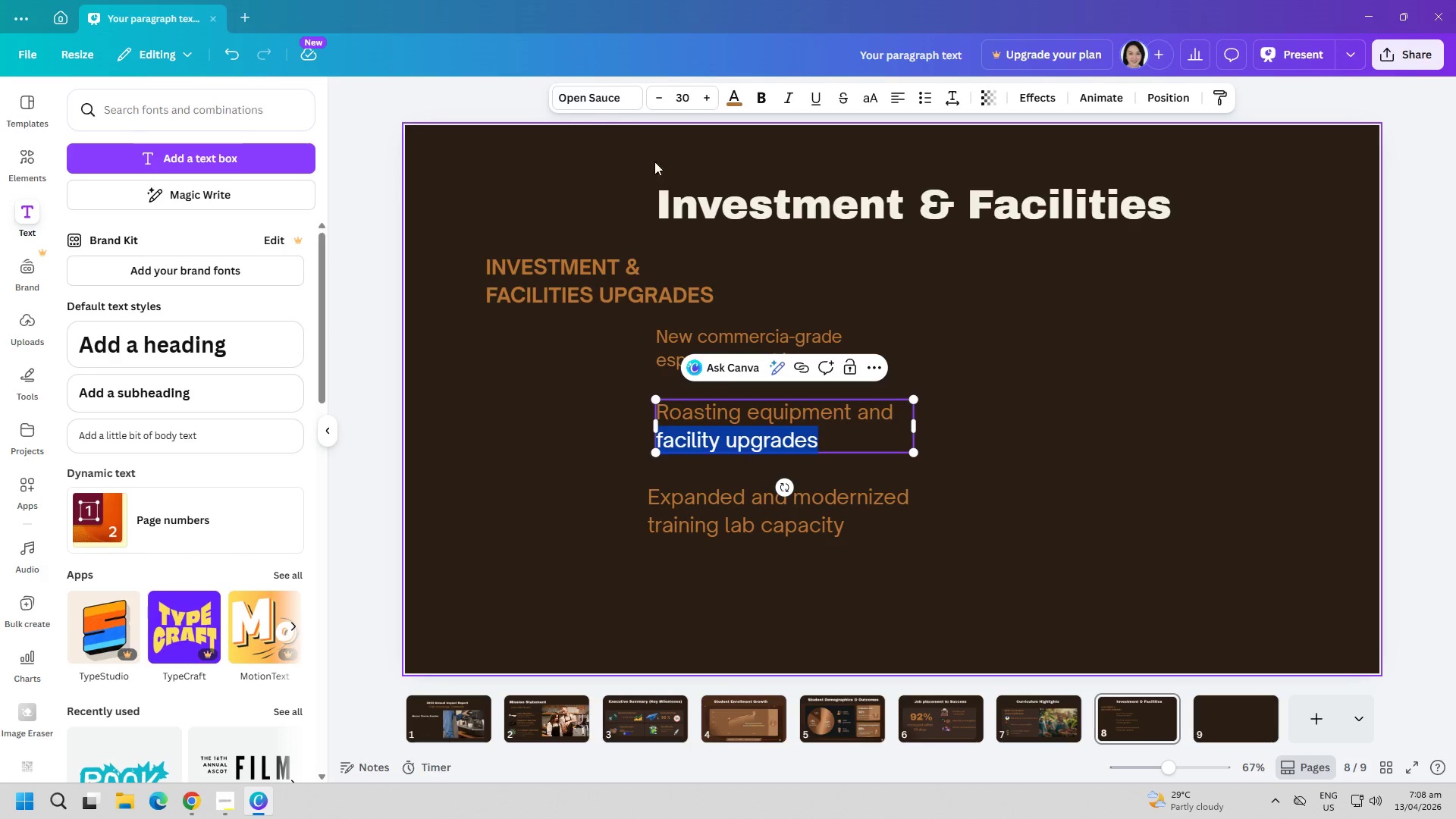 
key(Control+ControlLeft)
 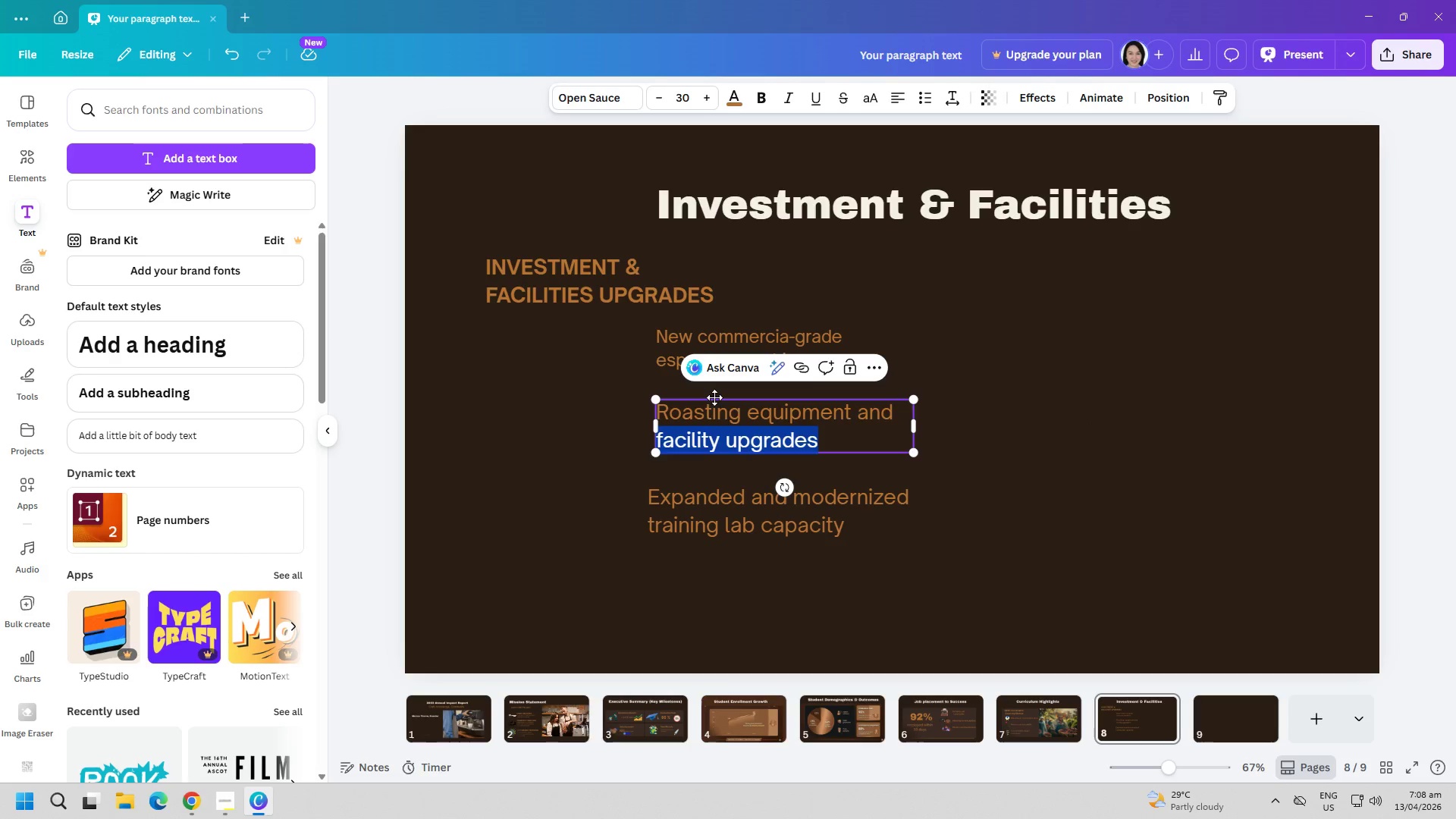 
key(Control+A)
 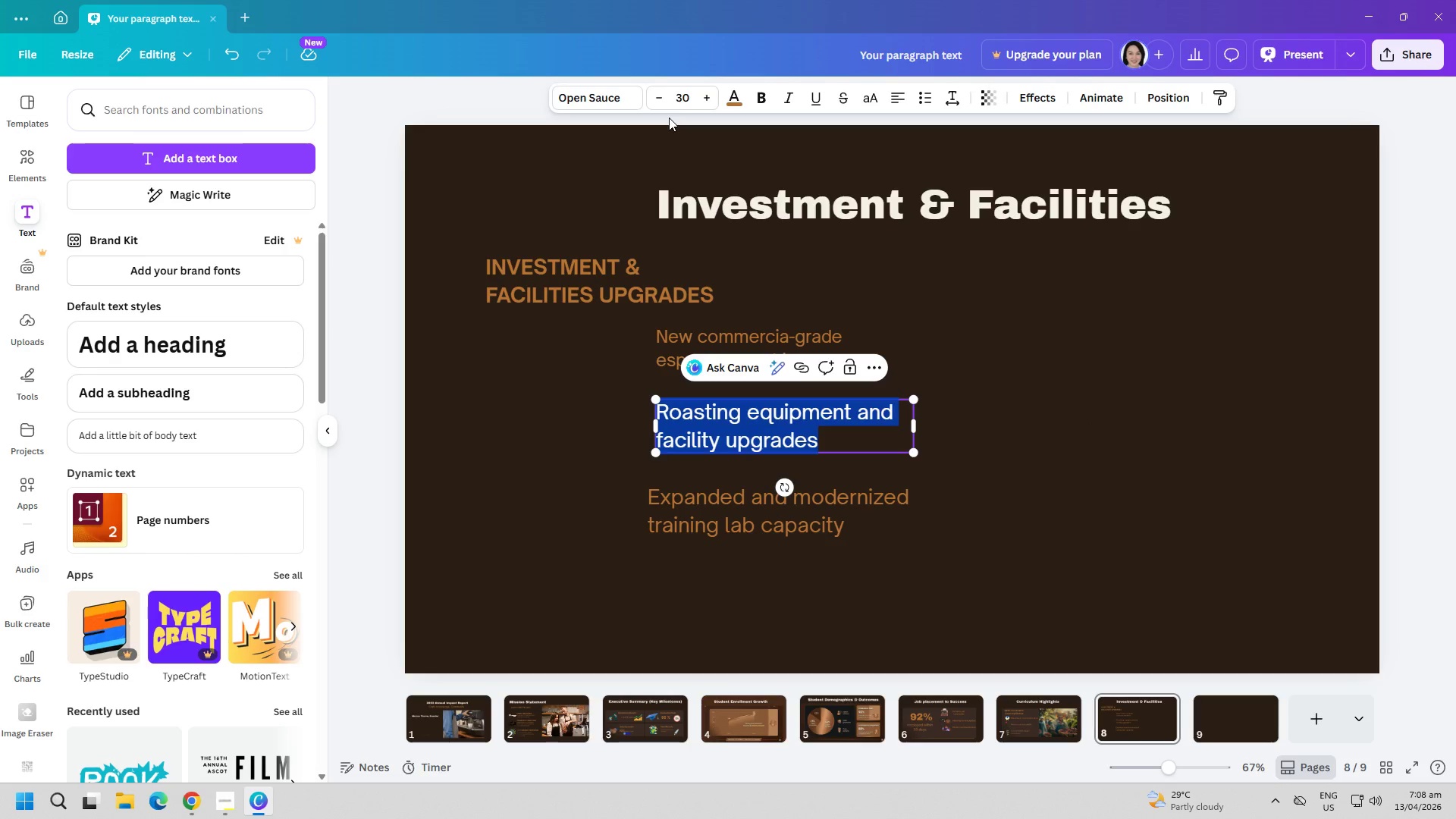 
left_click([684, 94])
 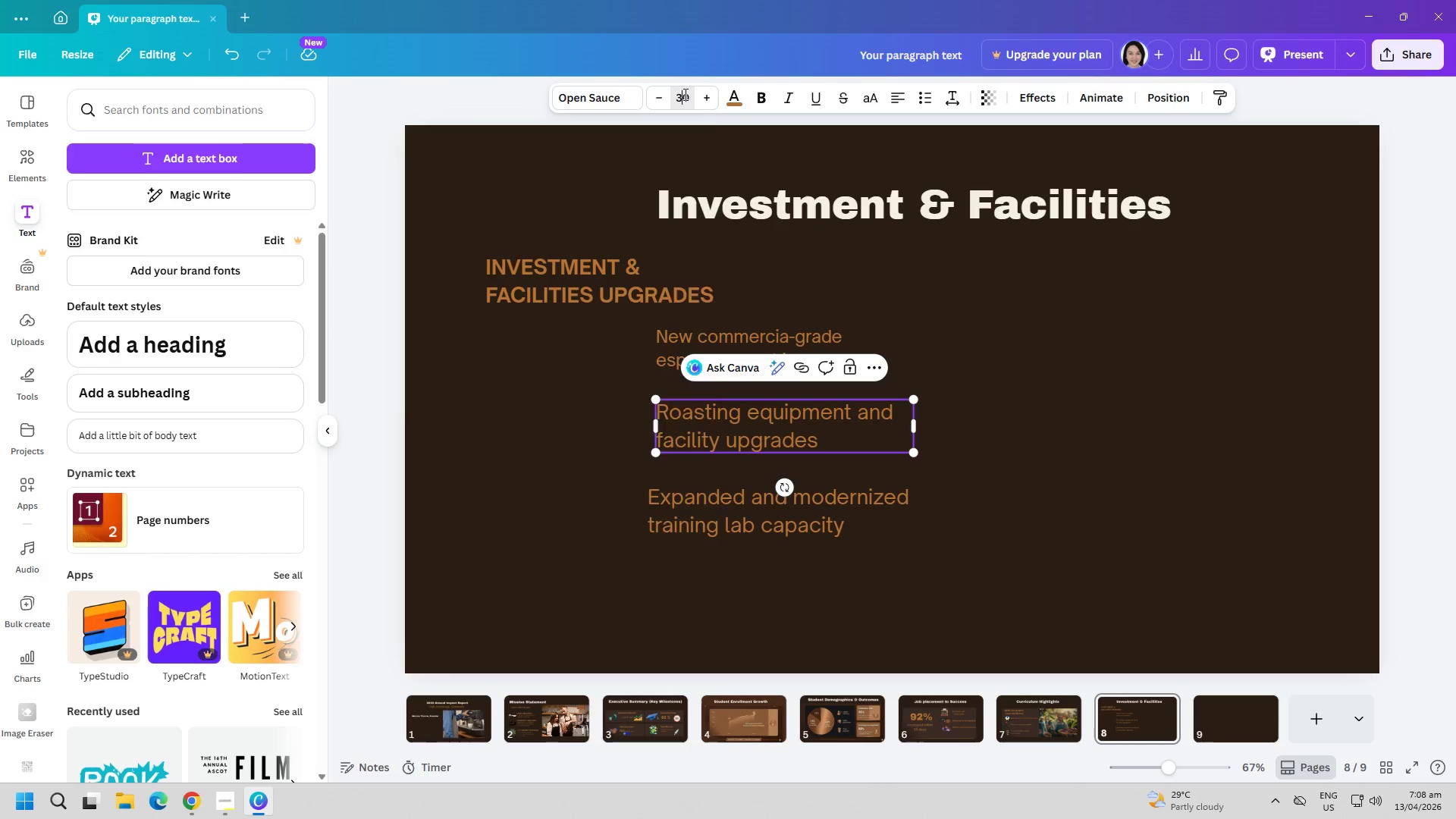 
type(25)
 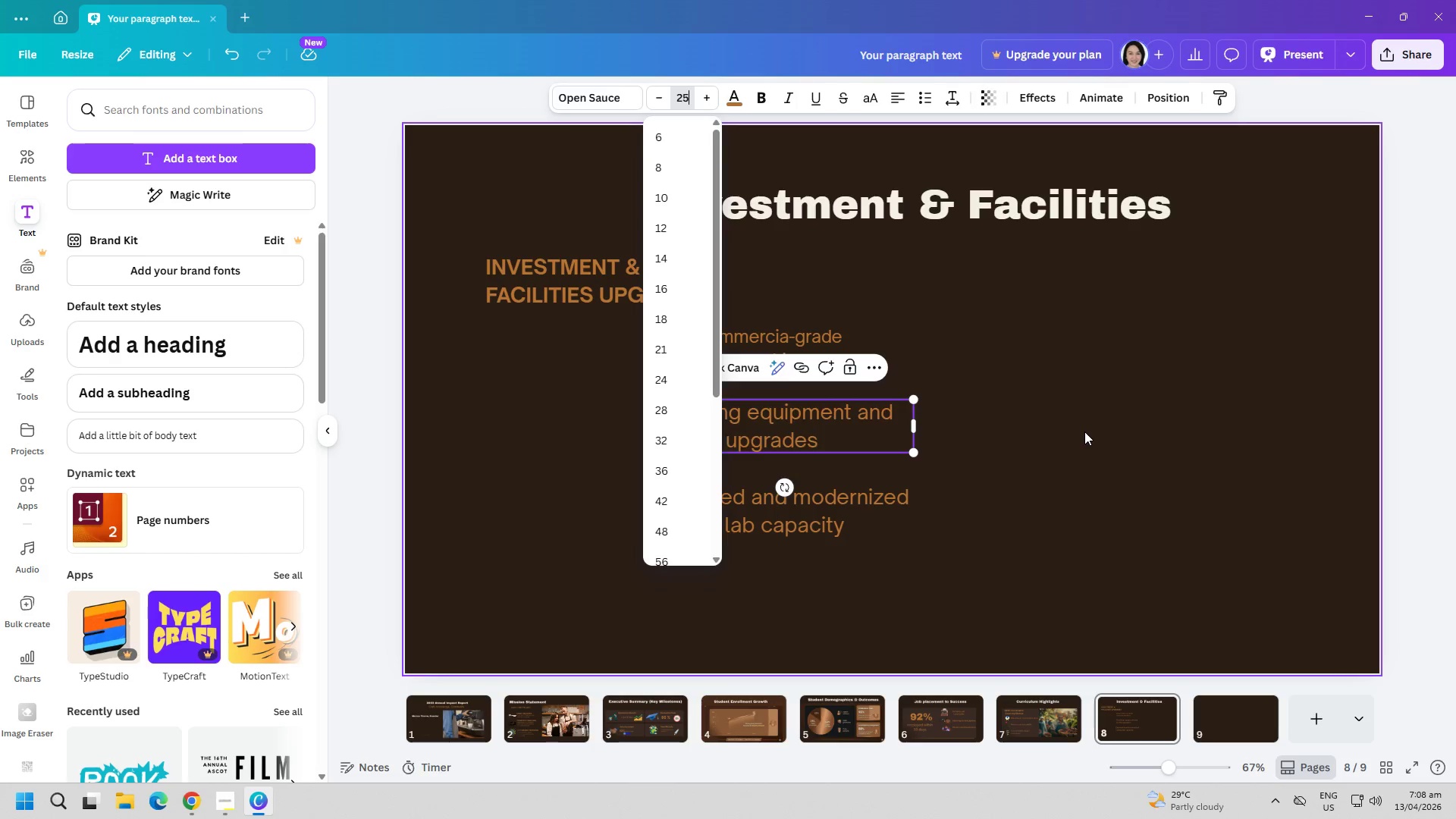 
left_click([1084, 431])
 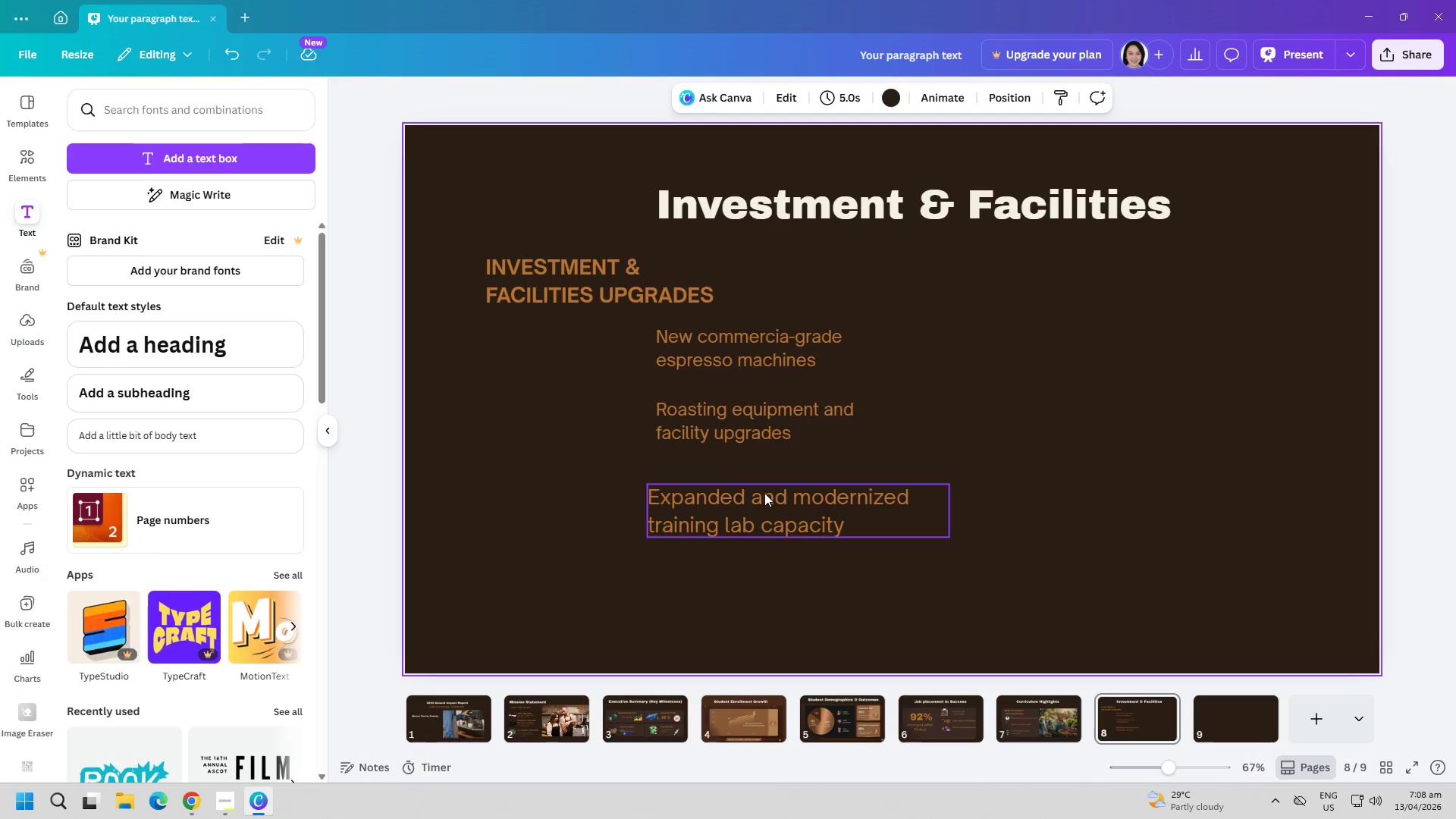 
double_click([749, 511])
 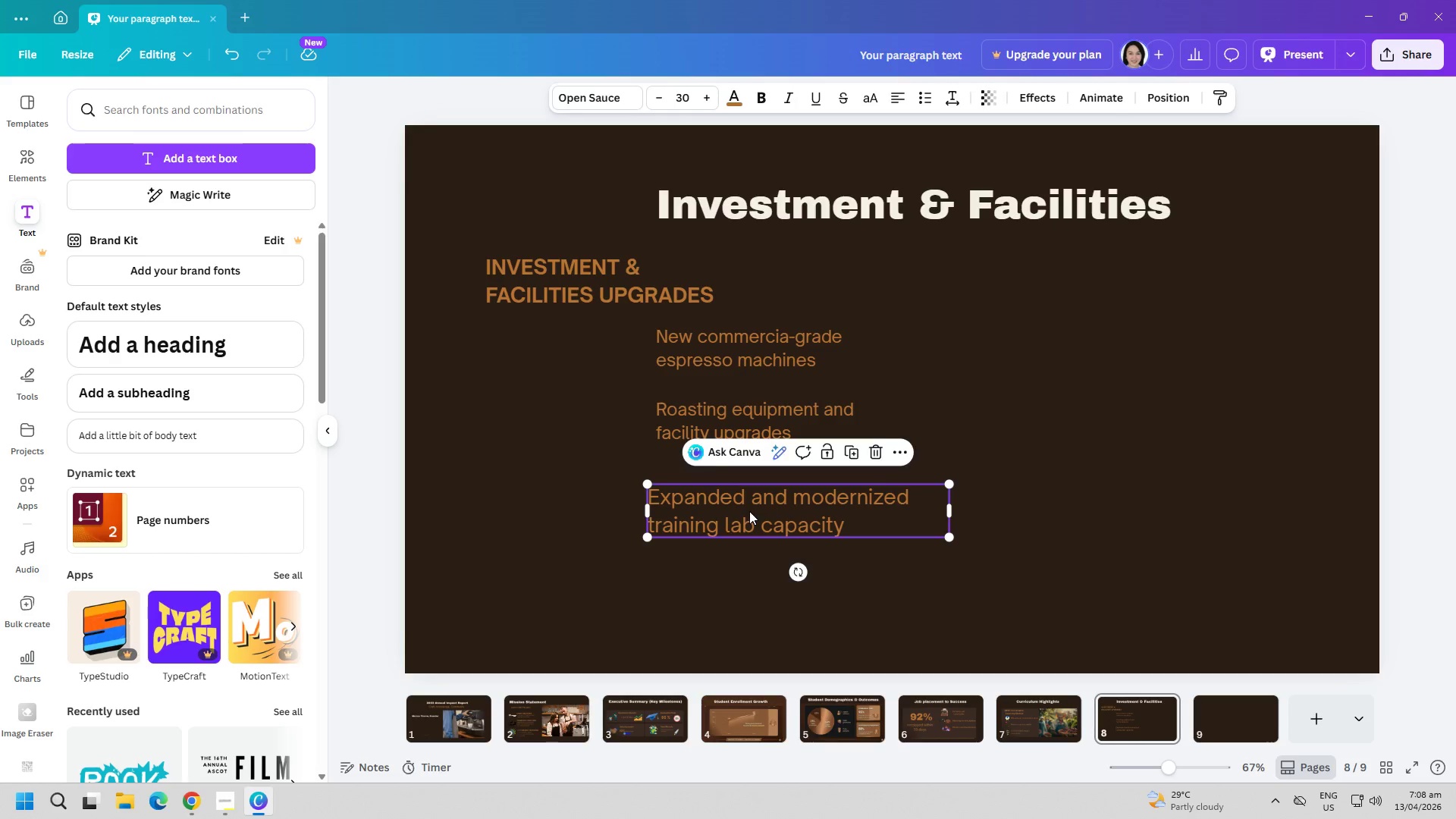 
triple_click([749, 511])
 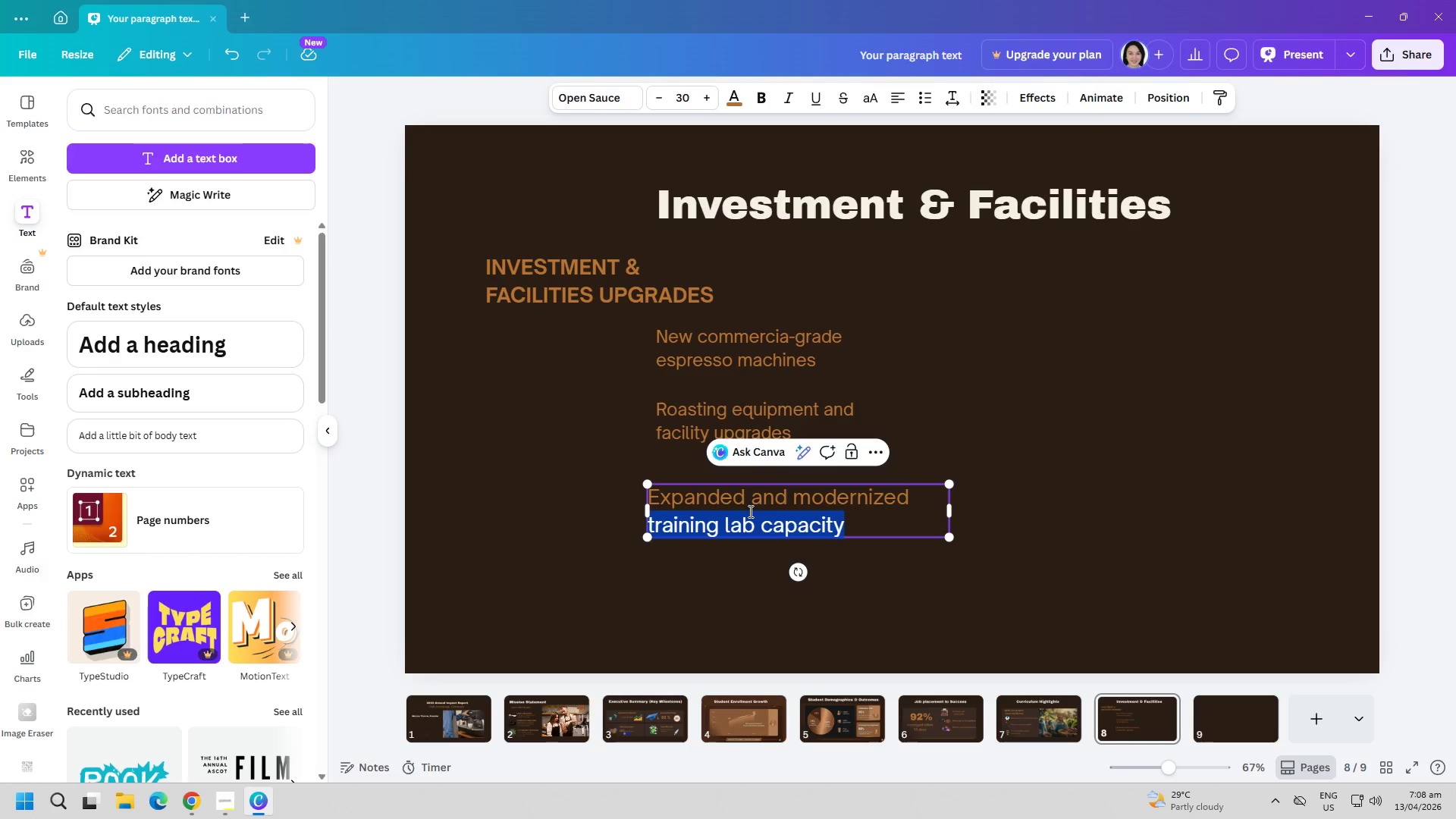 
triple_click([749, 511])
 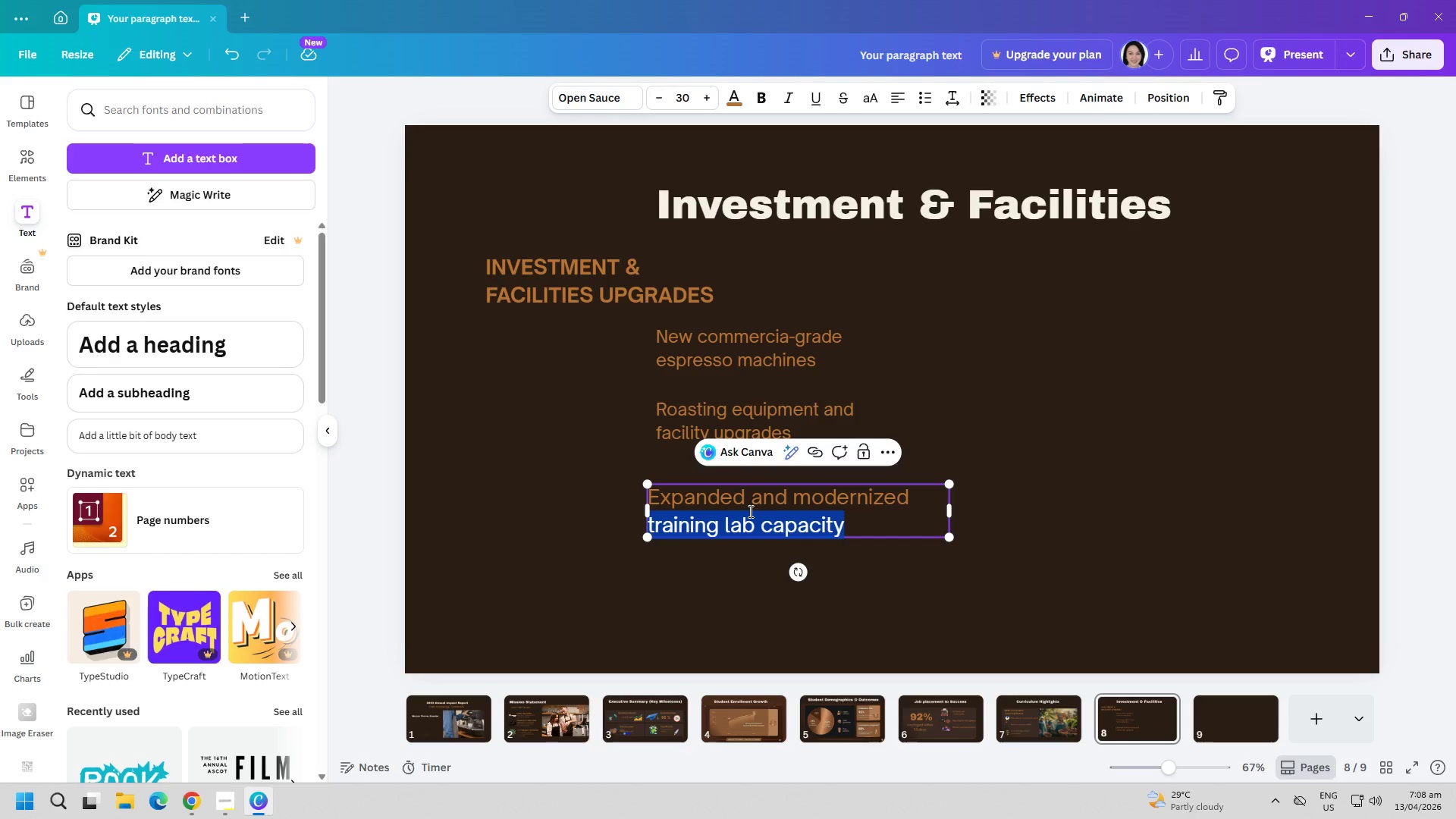 
triple_click([749, 511])
 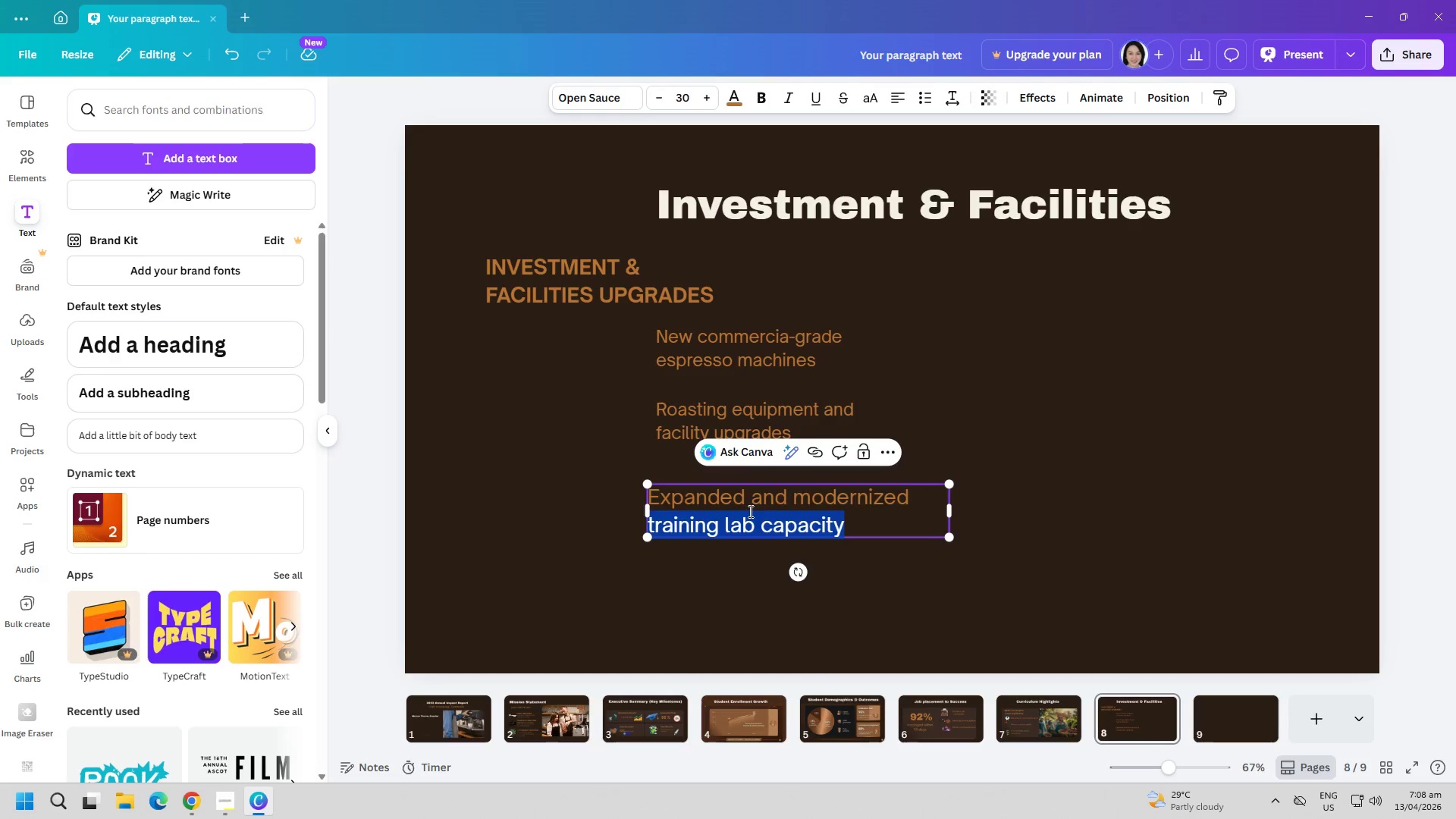 
key(Control+ControlLeft)
 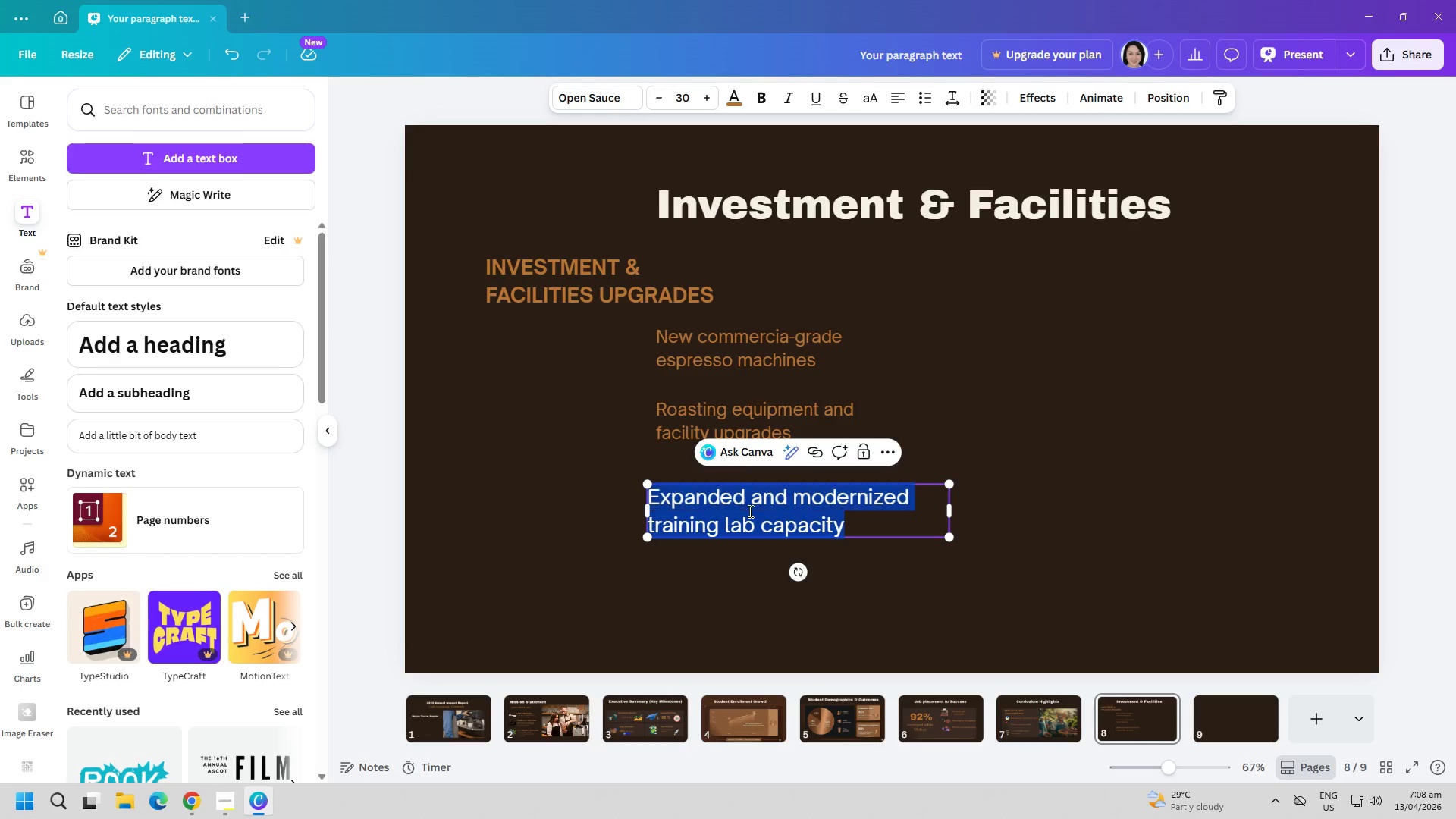 
key(Control+A)
 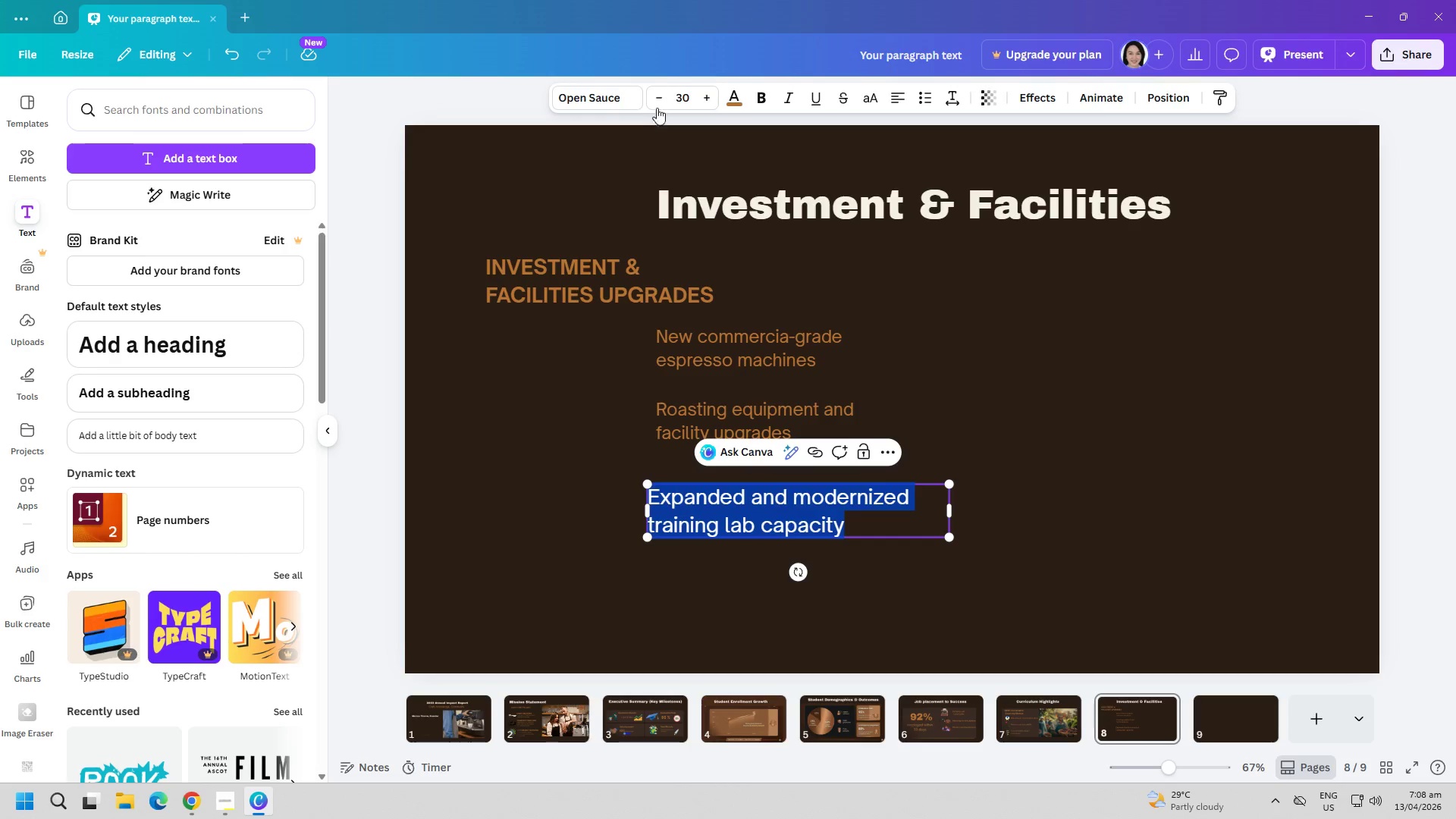 
left_click([686, 94])
 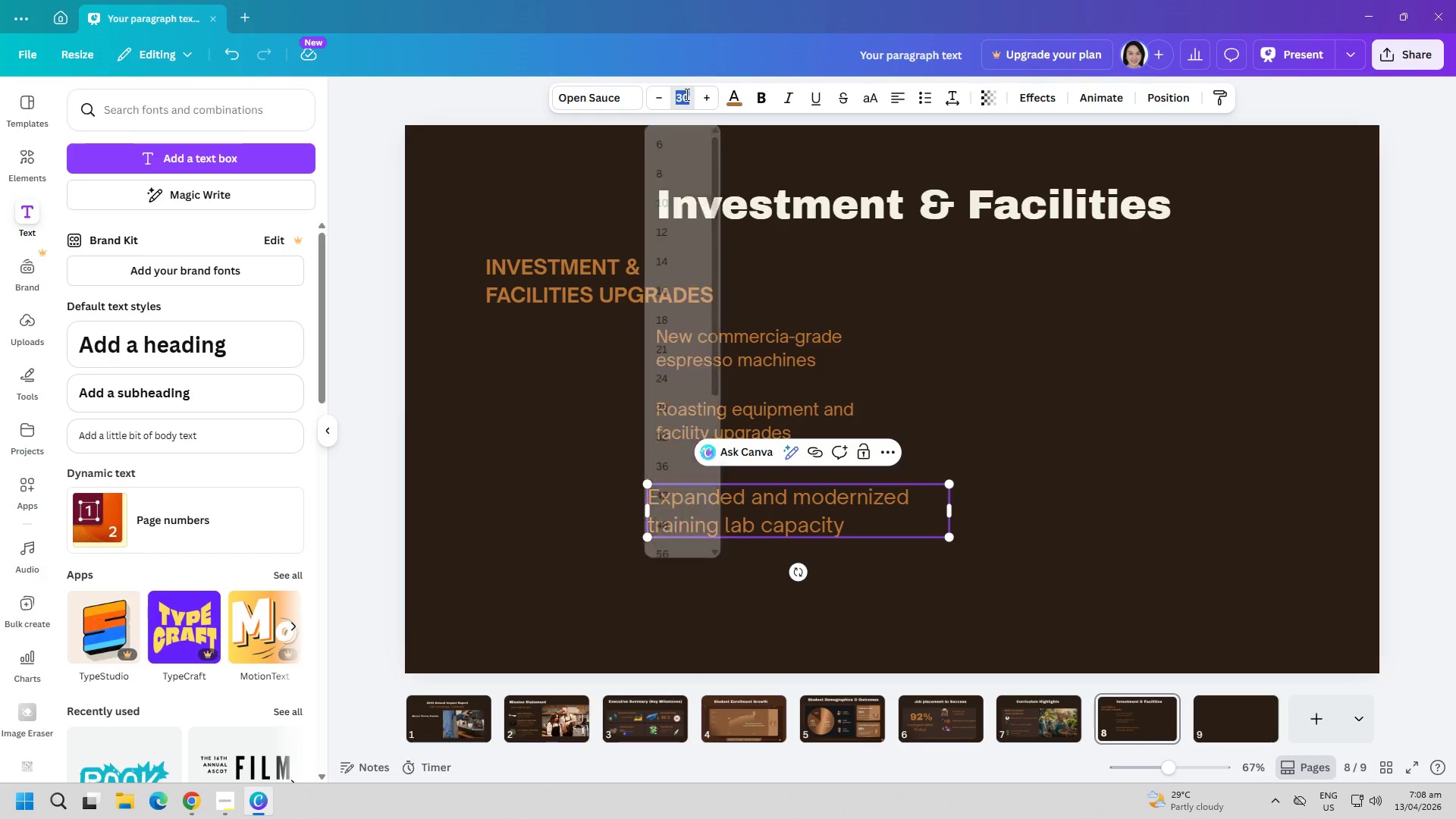 
type(25)
 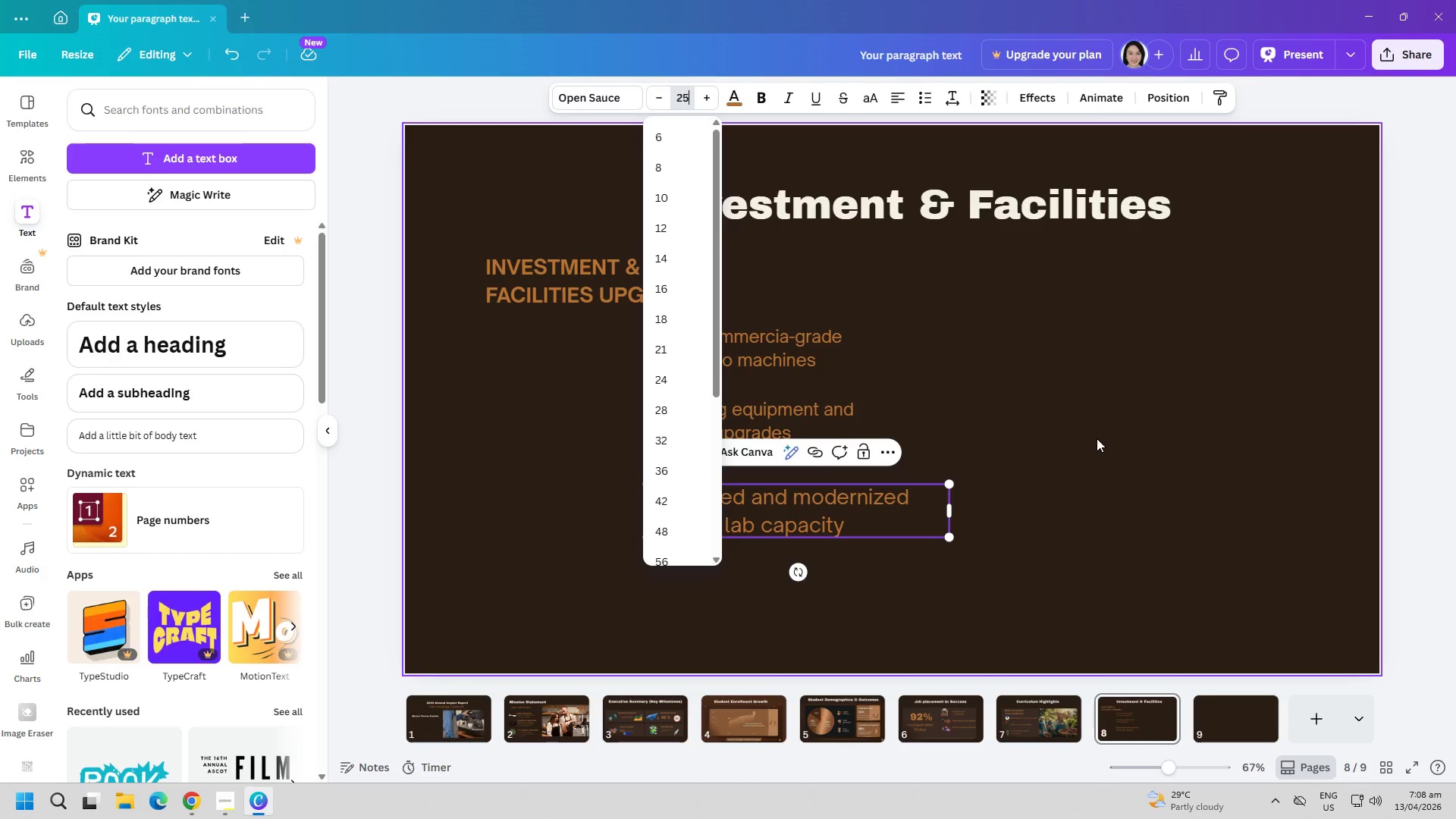 
left_click([1097, 440])
 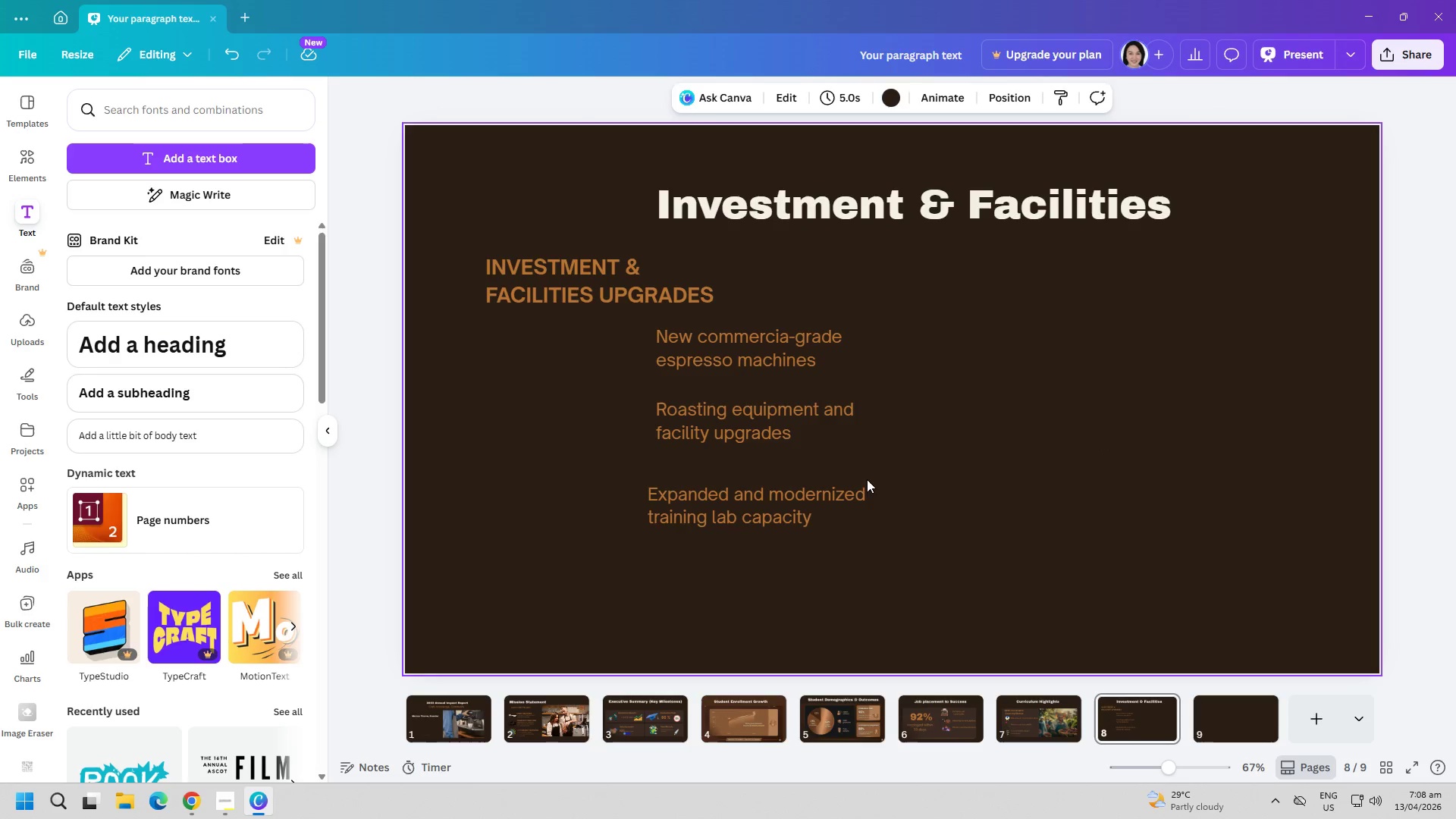 
left_click_drag(start_coordinate=[759, 503], to_coordinate=[767, 504])
 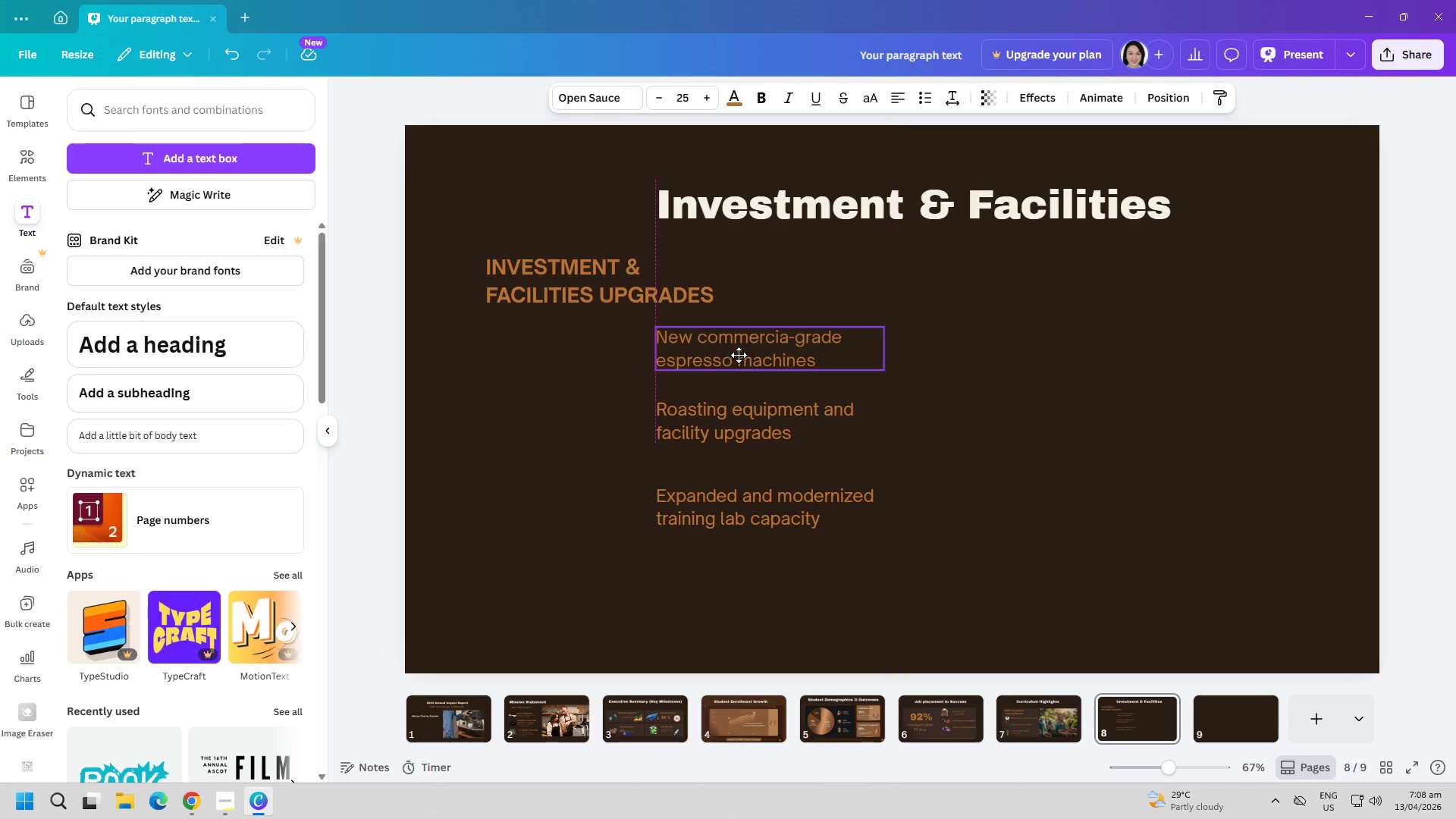 
left_click([737, 355])
 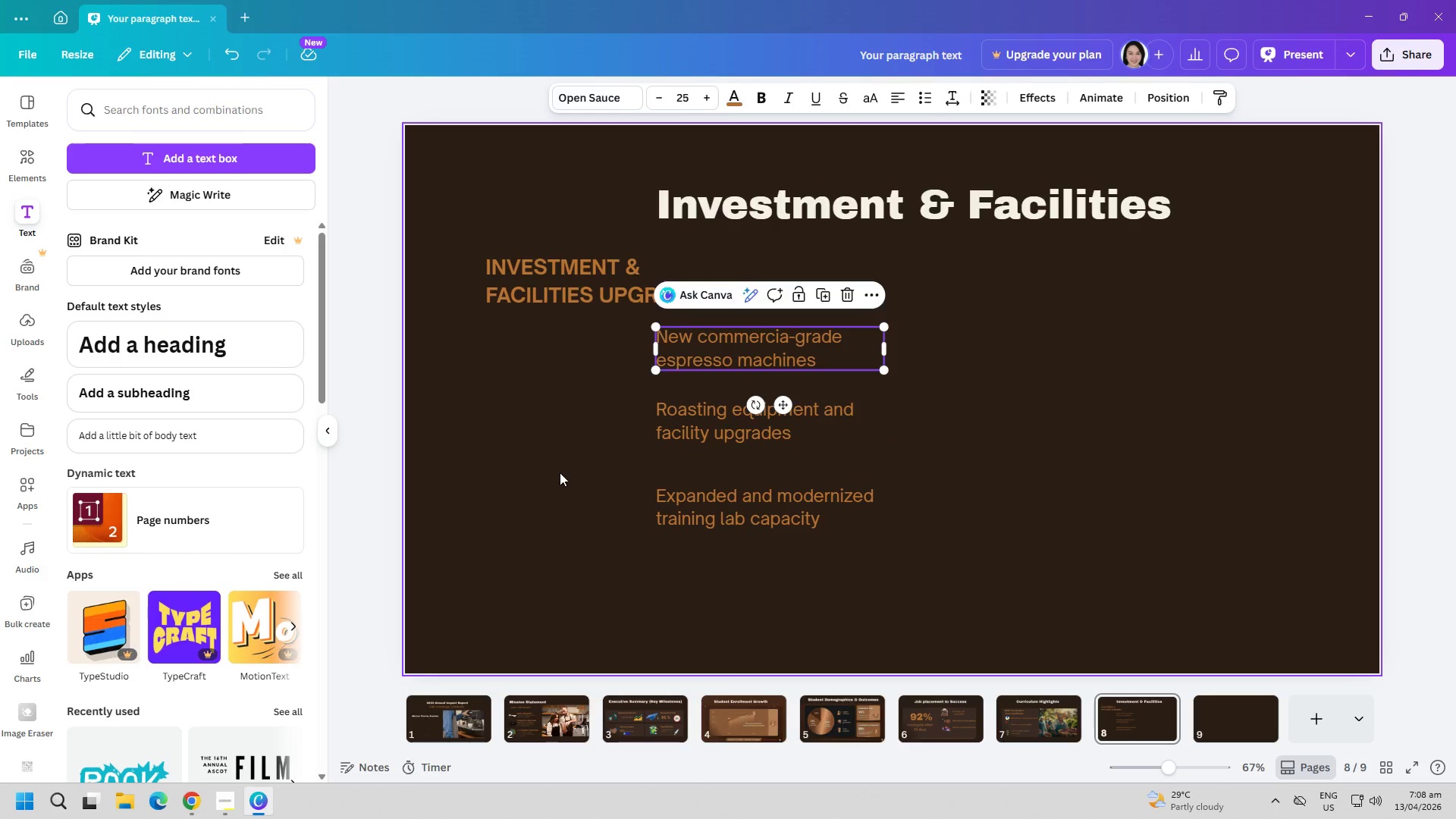 
left_click([560, 472])
 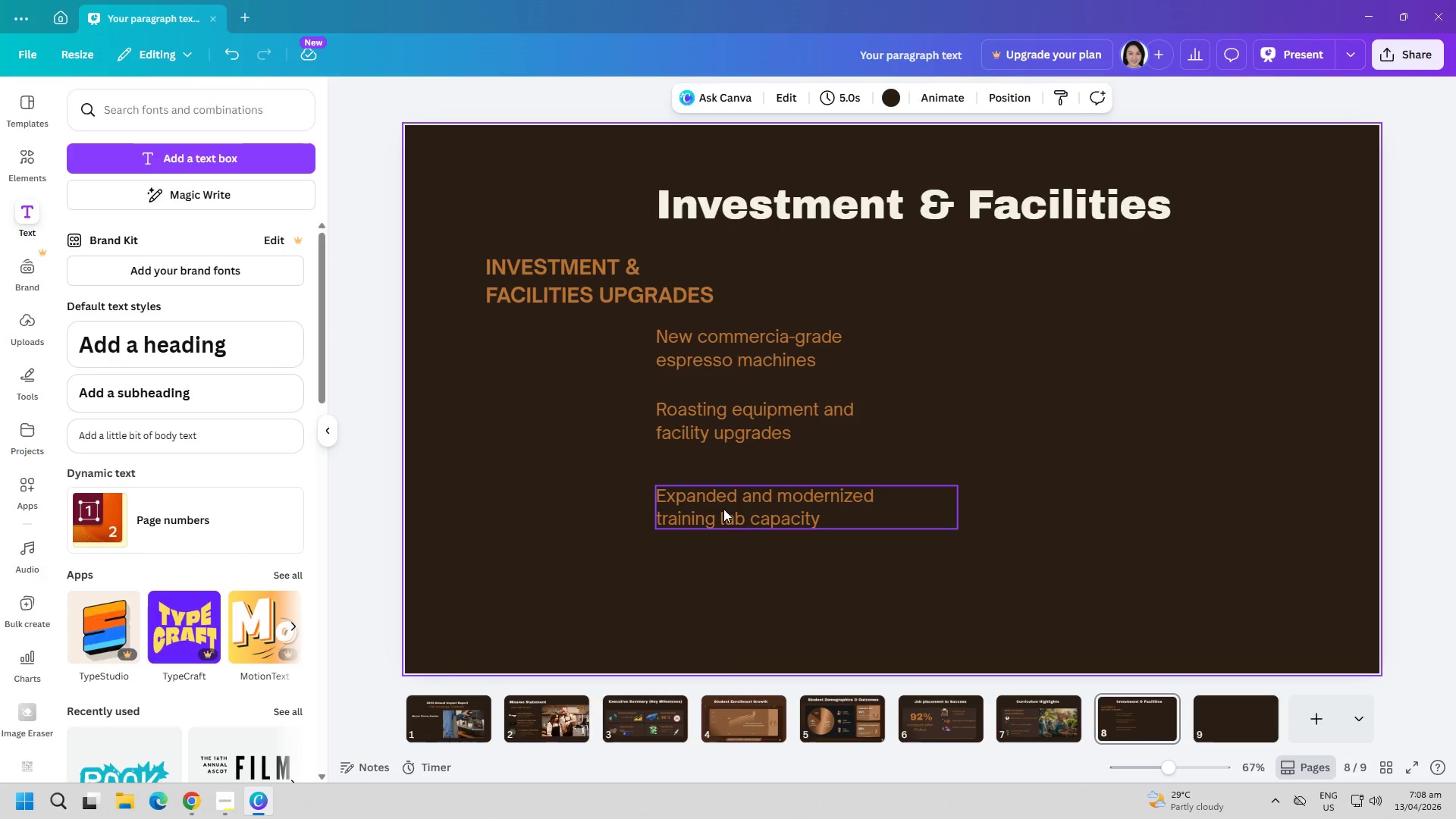 
left_click_drag(start_coordinate=[723, 505], to_coordinate=[723, 527])
 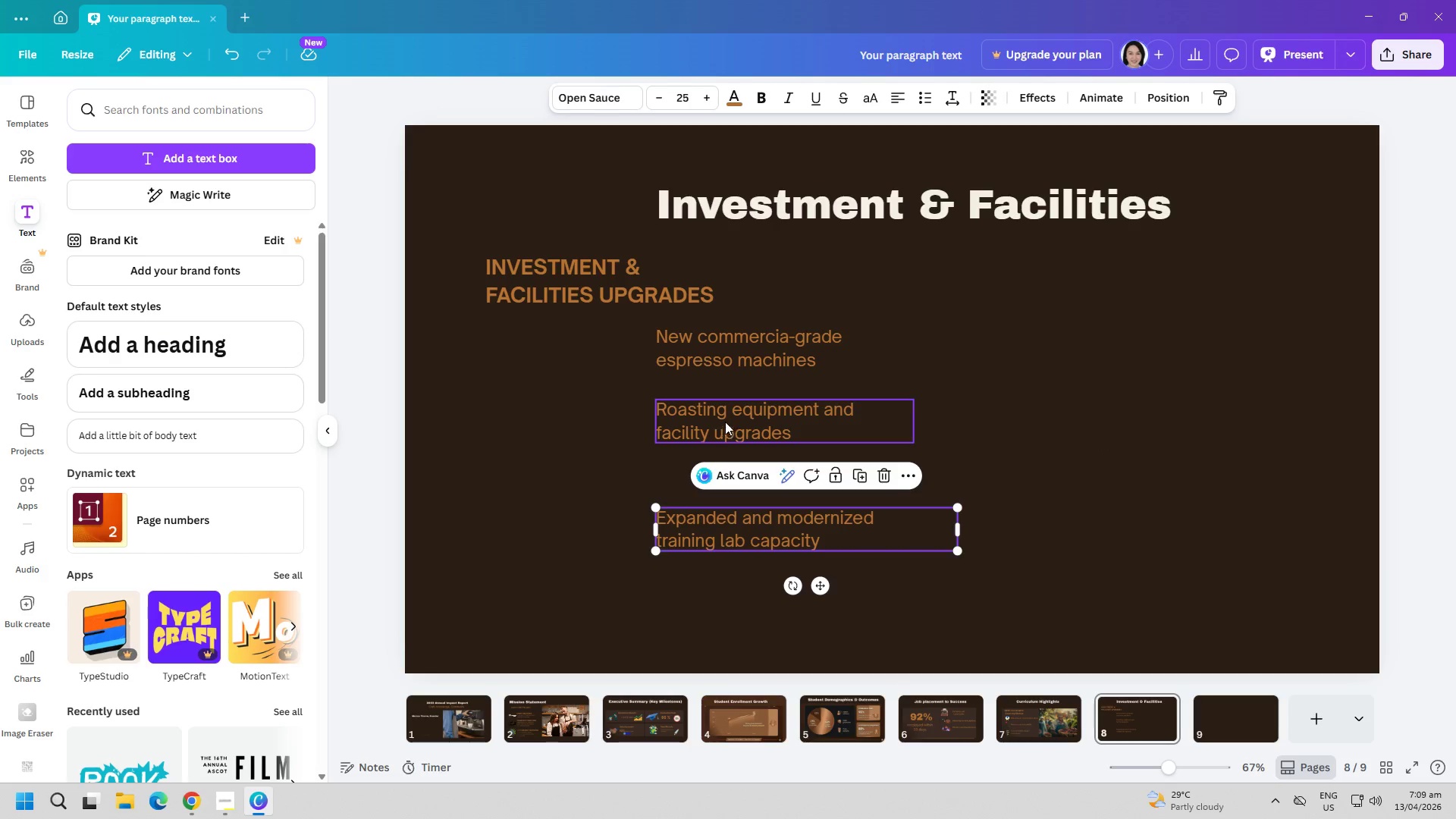 
left_click_drag(start_coordinate=[722, 413], to_coordinate=[723, 435])
 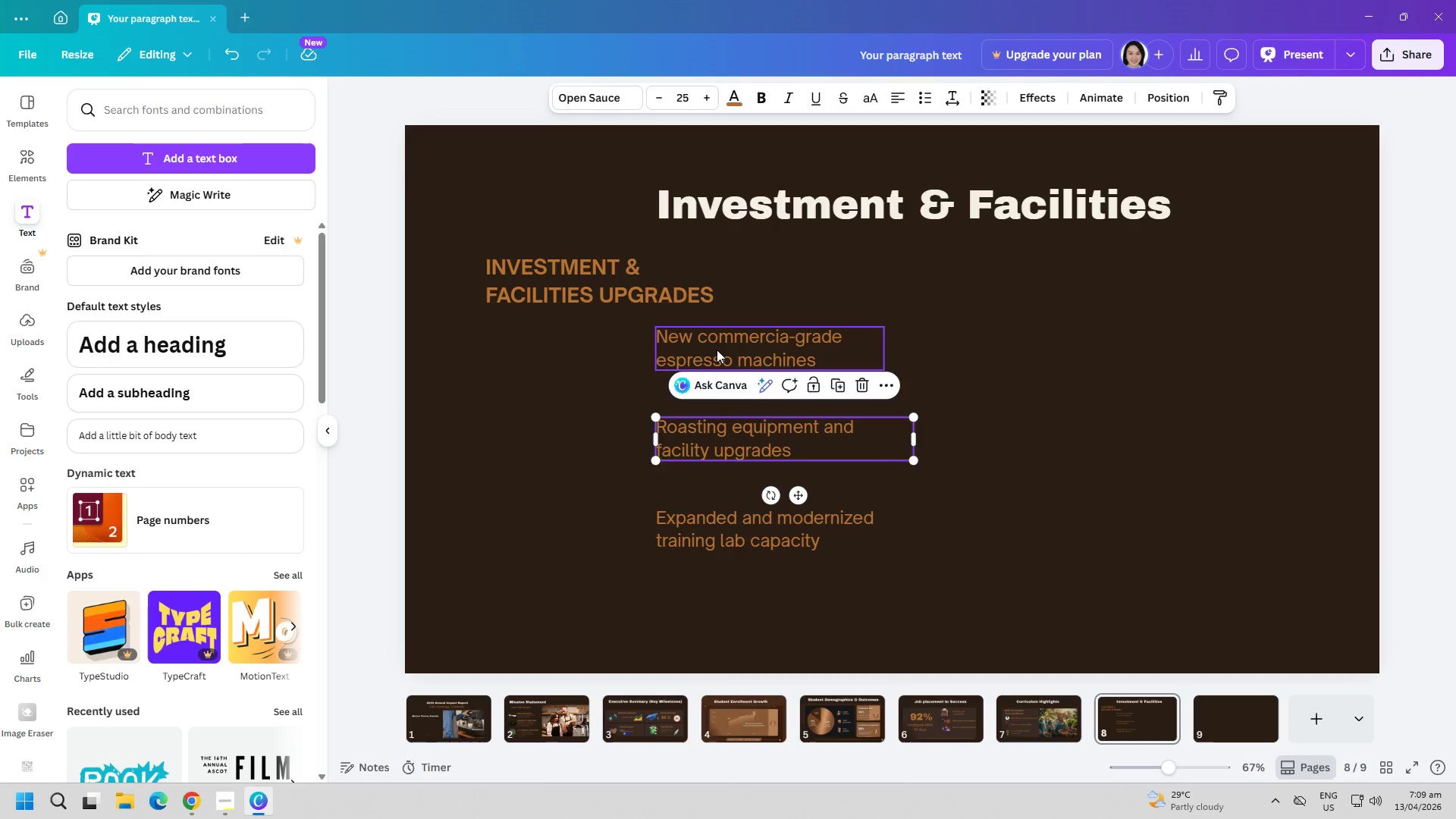 
left_click_drag(start_coordinate=[717, 343], to_coordinate=[717, 356])
 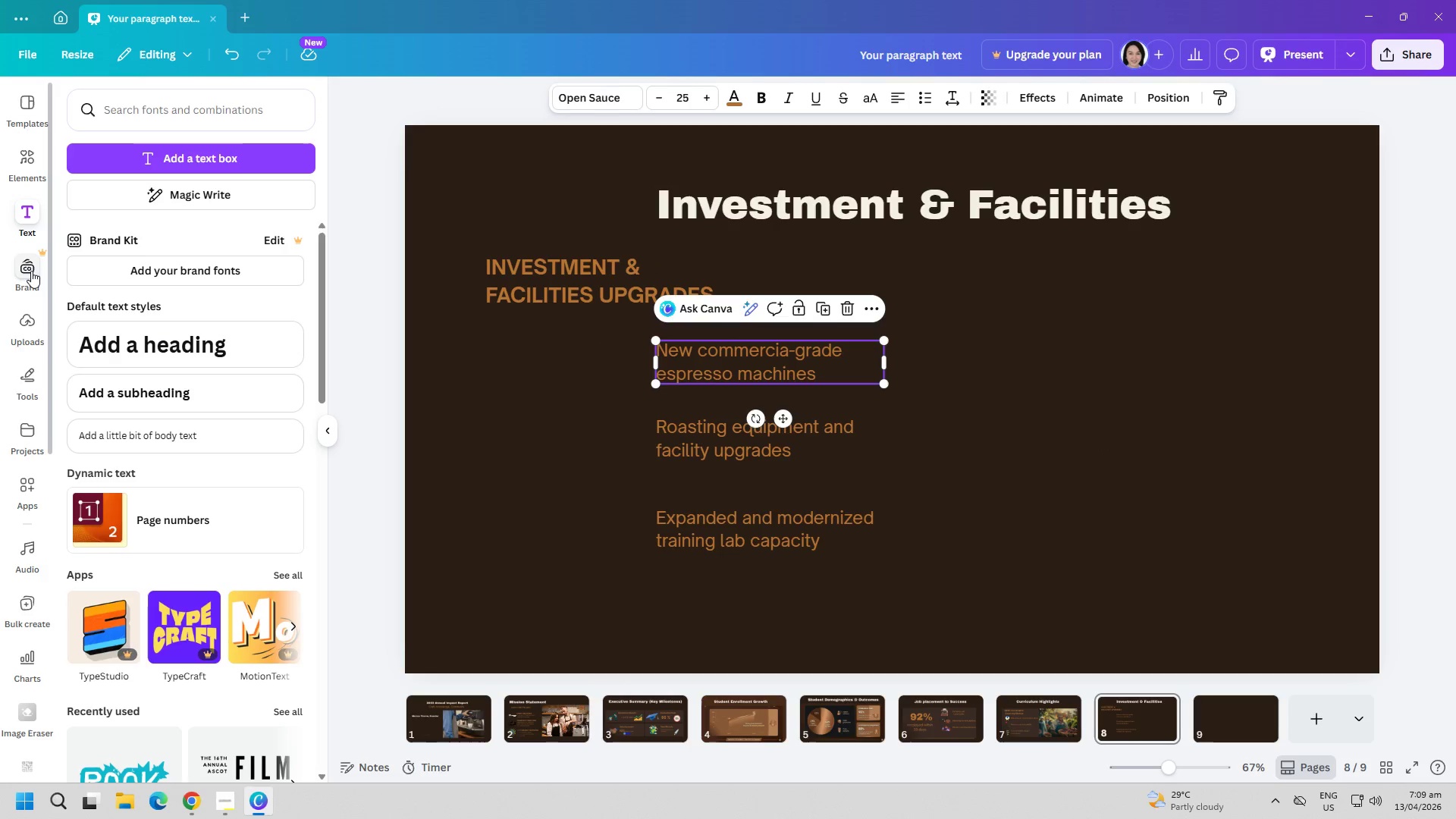 
left_click([22, 271])
 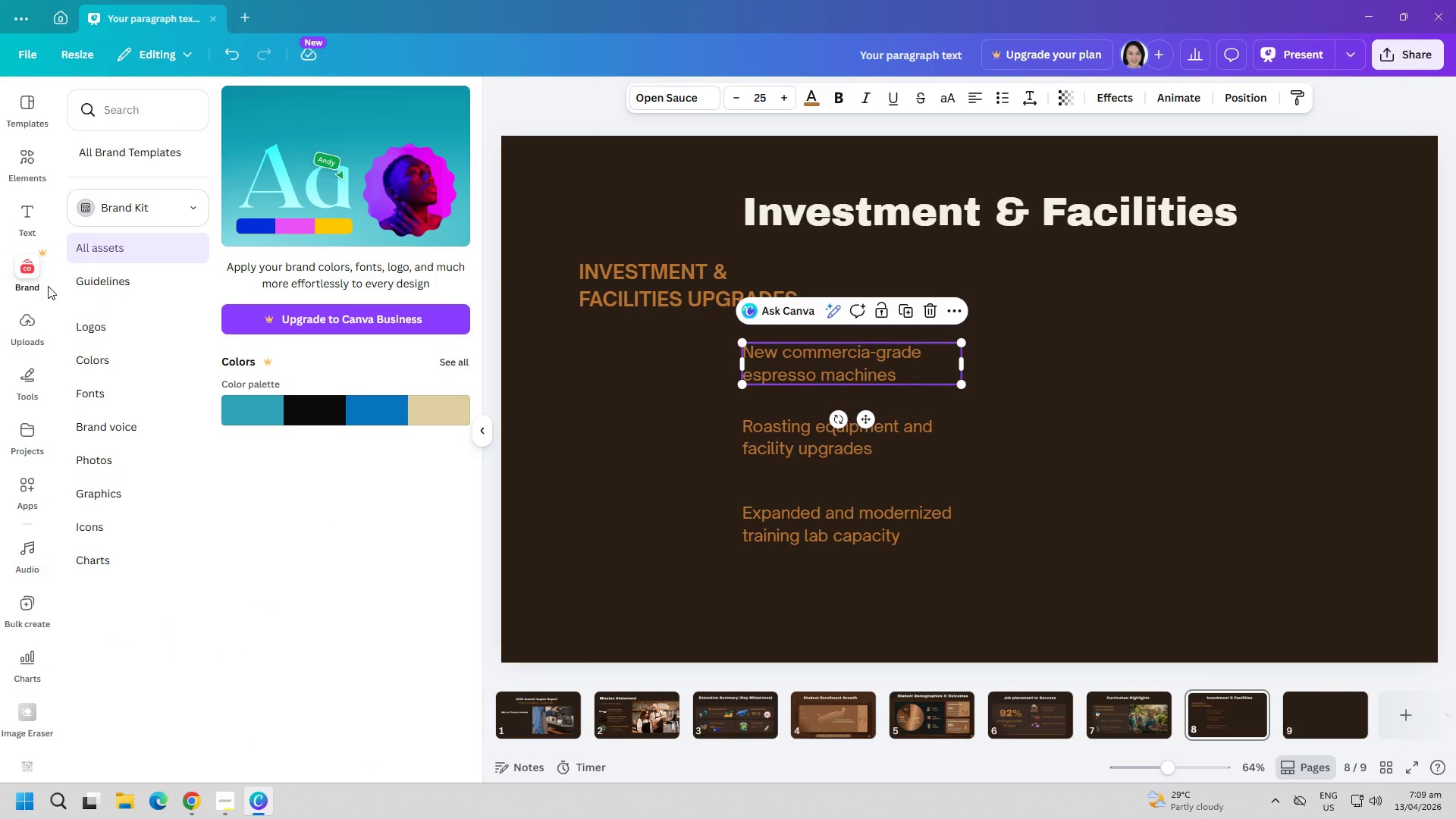 
left_click([15, 251])
 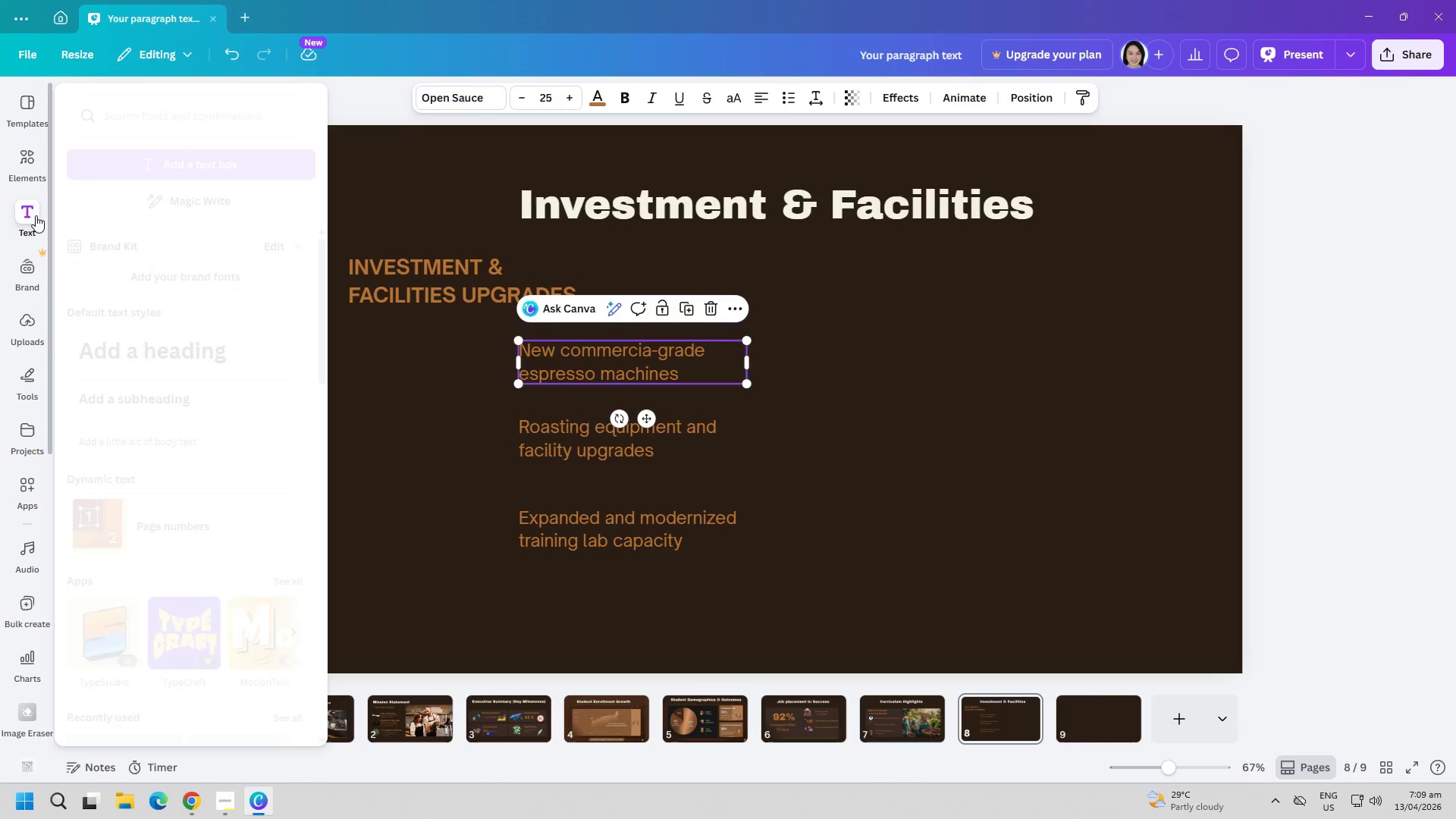 
left_click([27, 176])
 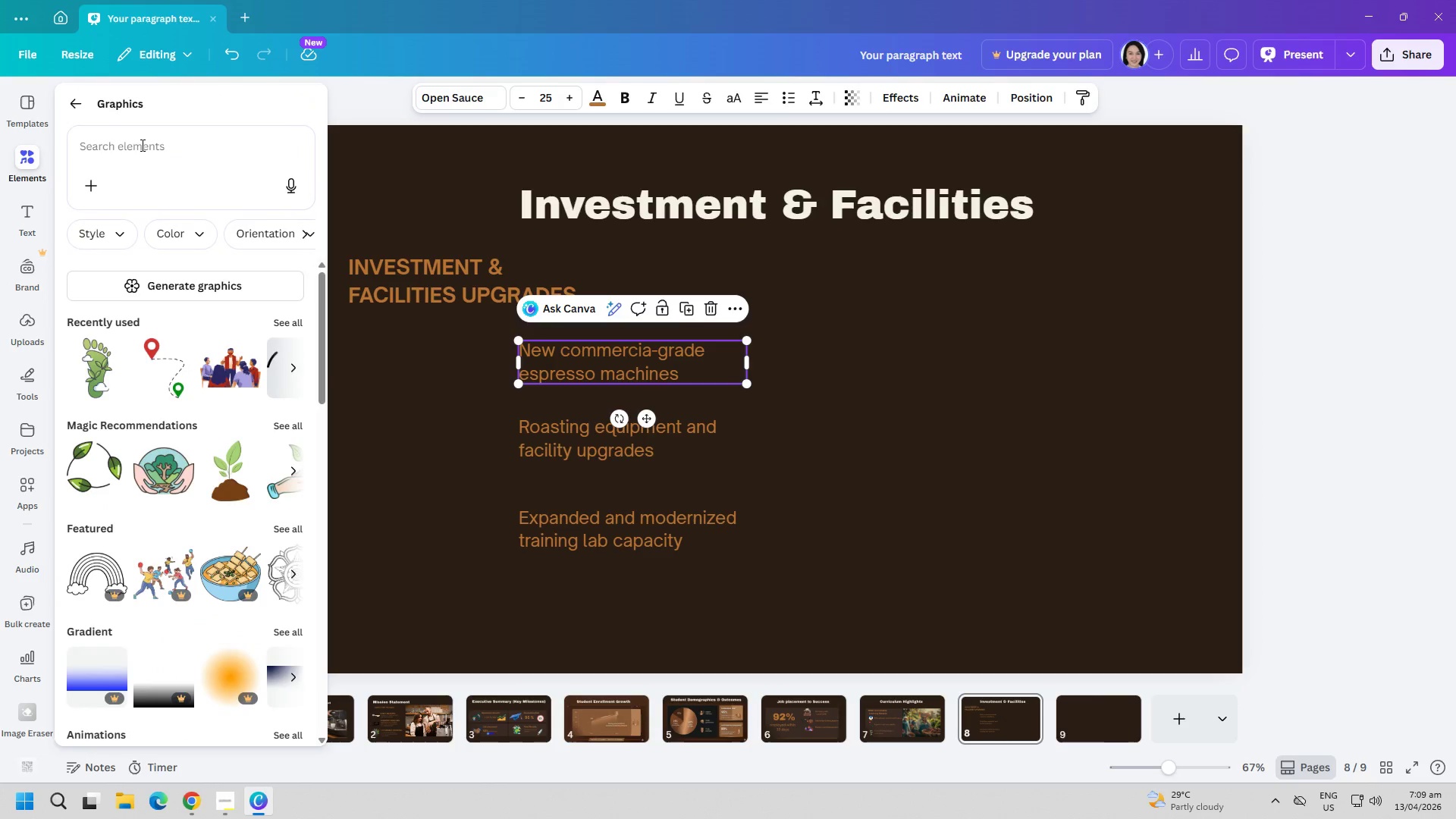 
left_click([143, 145])
 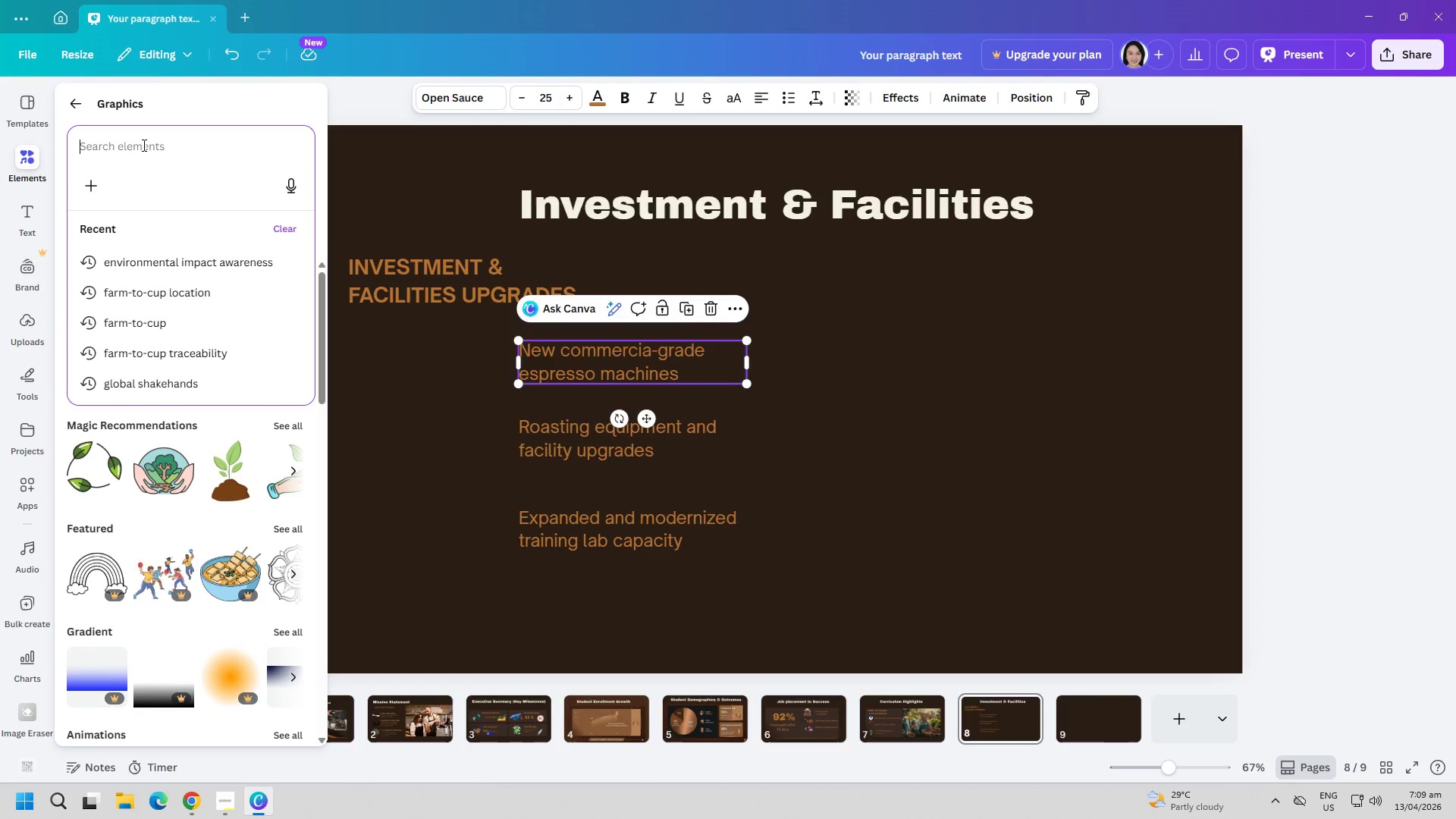 
type(coffee)
 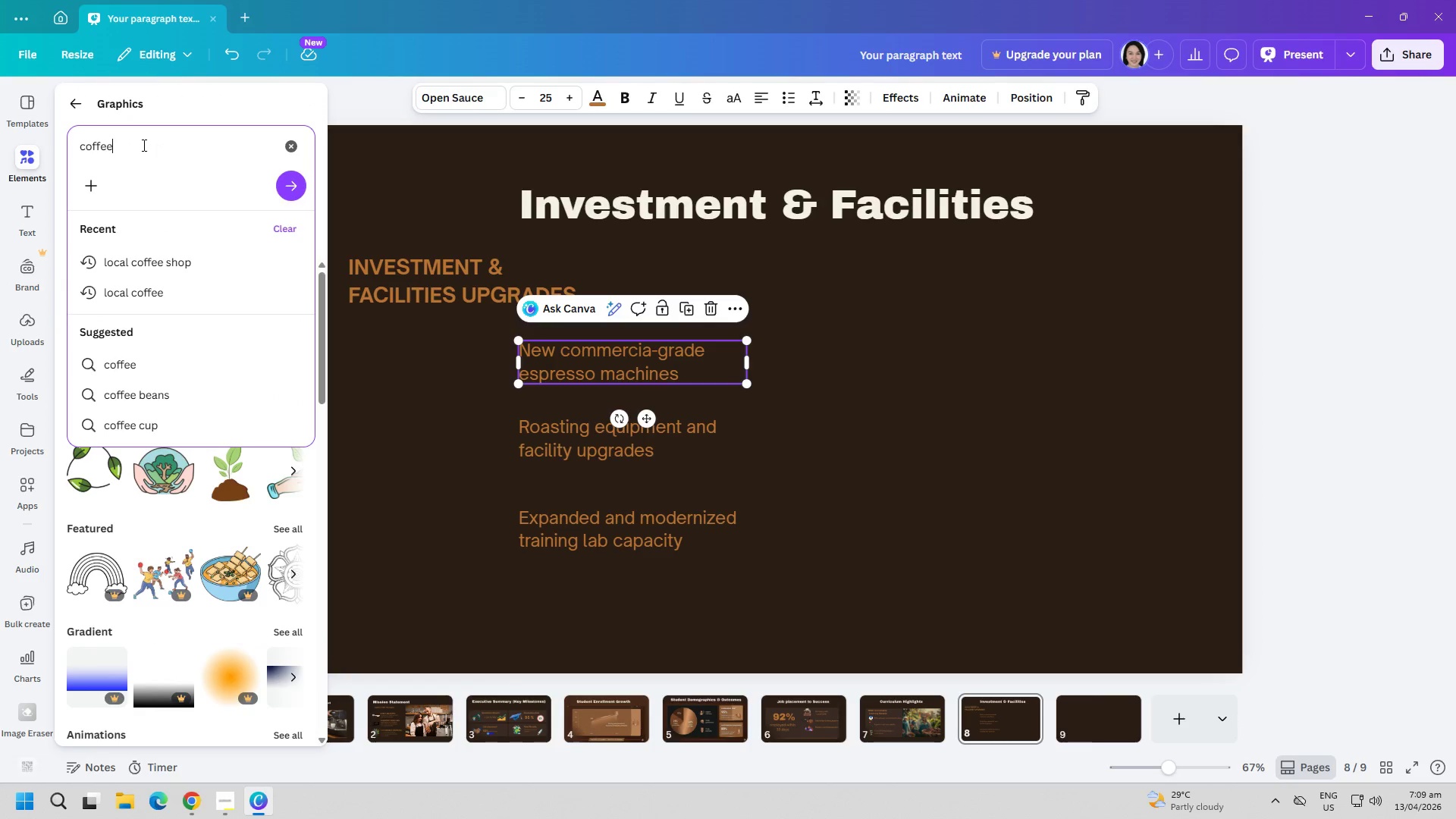 
key(Enter)
 